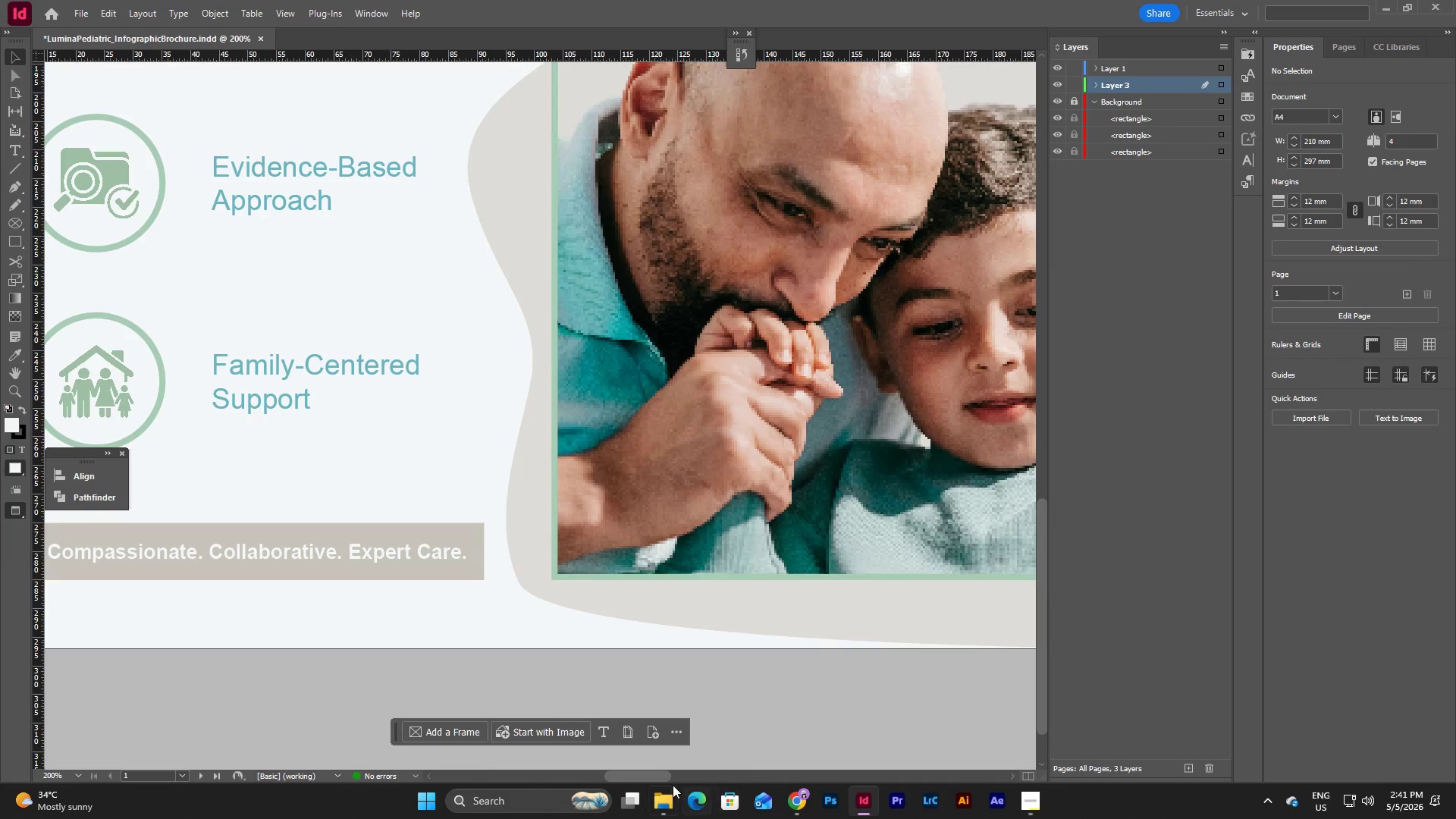 
left_click_drag(start_coordinate=[656, 777], to_coordinate=[689, 774])
 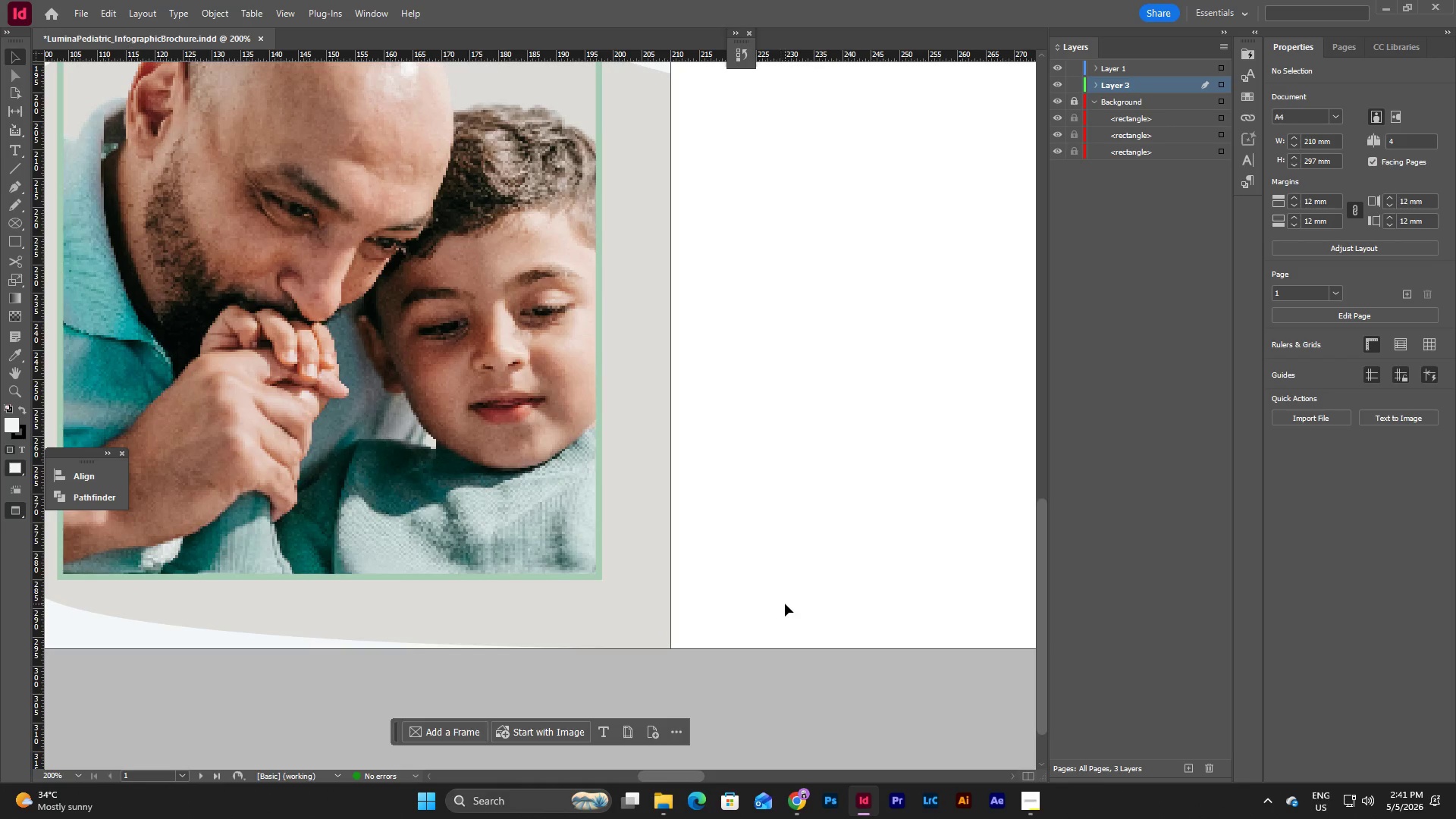 
scroll: coordinate [785, 604], scroll_direction: up, amount: 7.0
 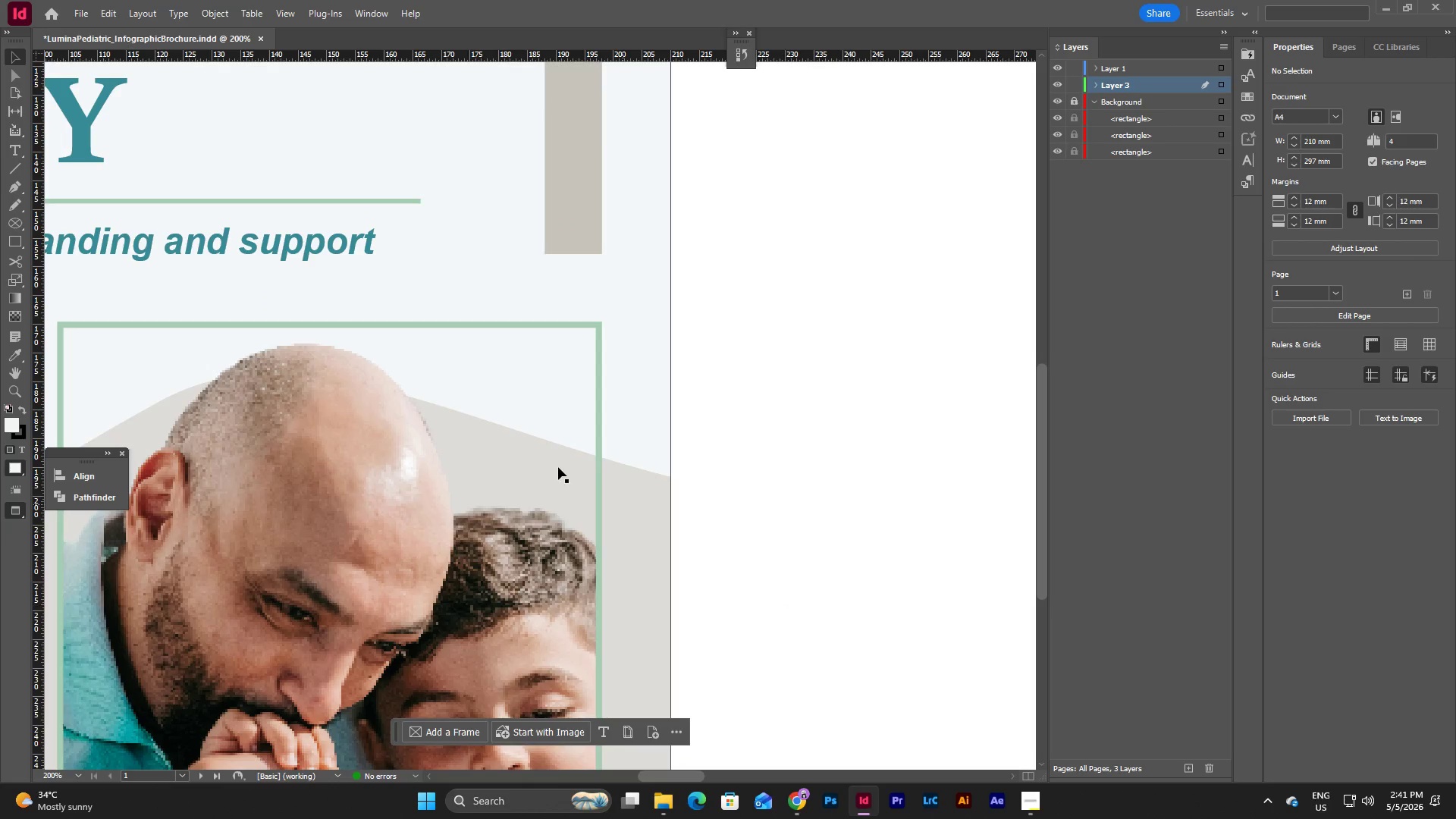 
left_click([532, 444])
 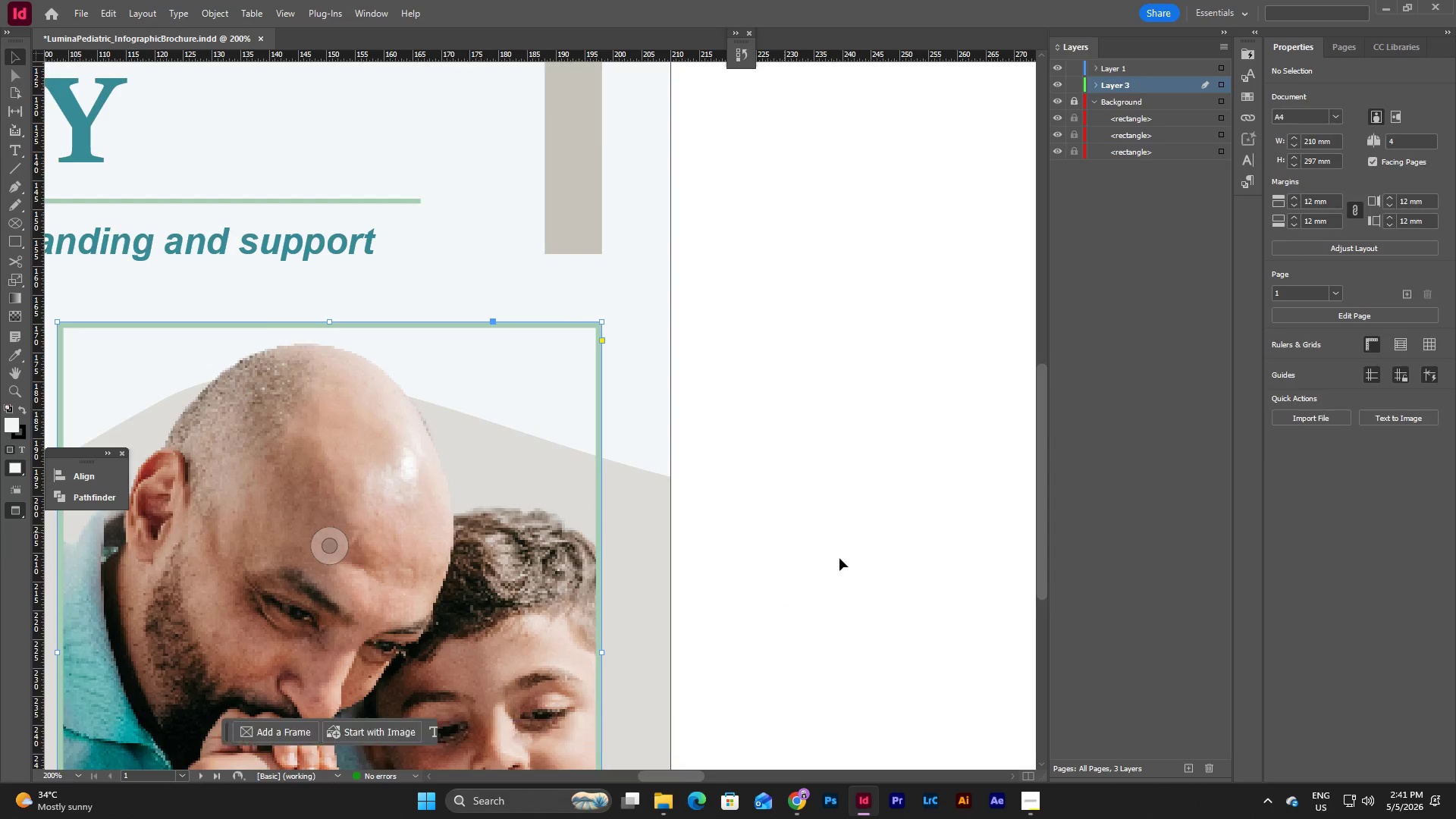 
scroll: coordinate [839, 558], scroll_direction: down, amount: 3.0
 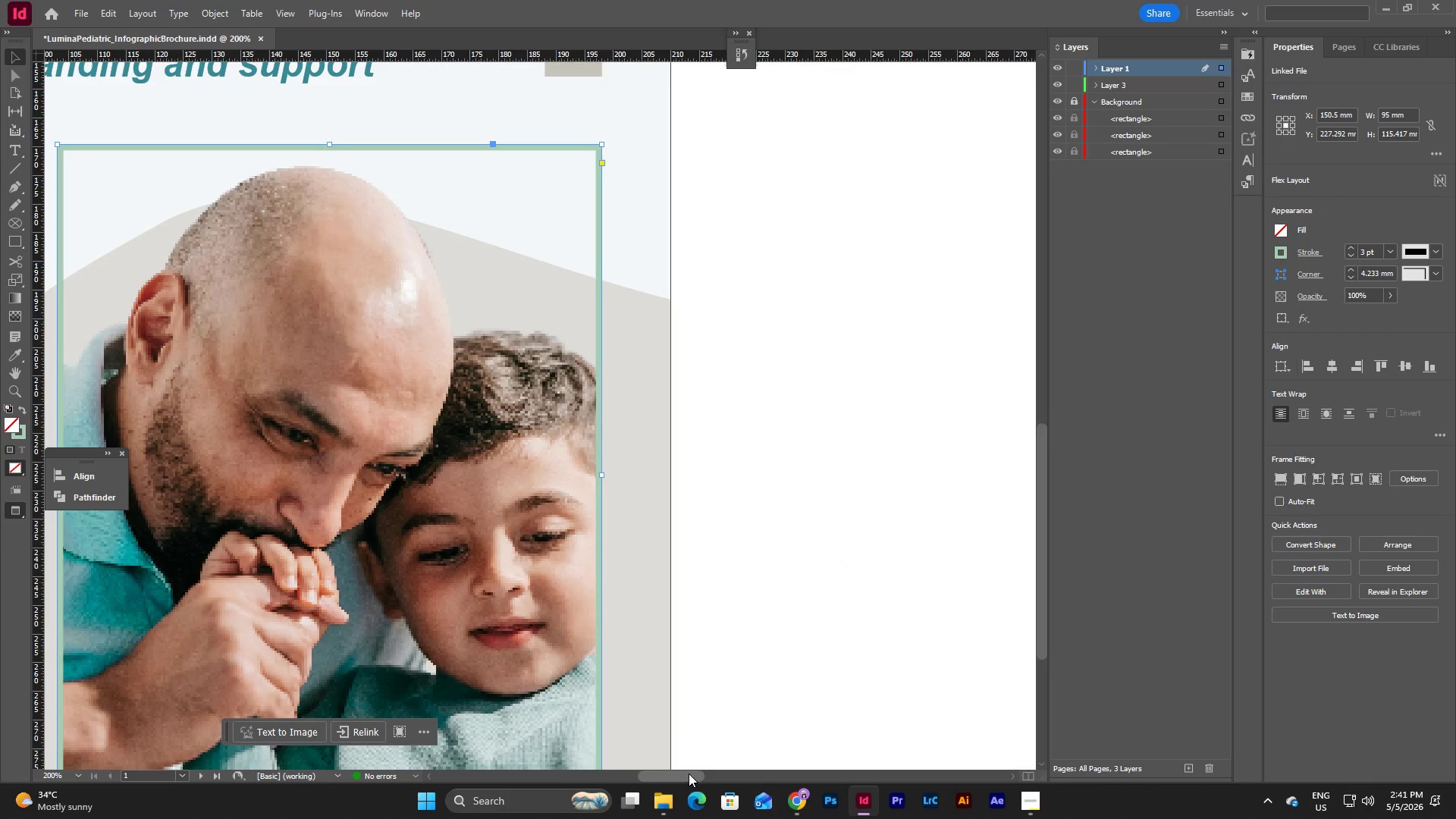 
left_click_drag(start_coordinate=[689, 774], to_coordinate=[659, 774])
 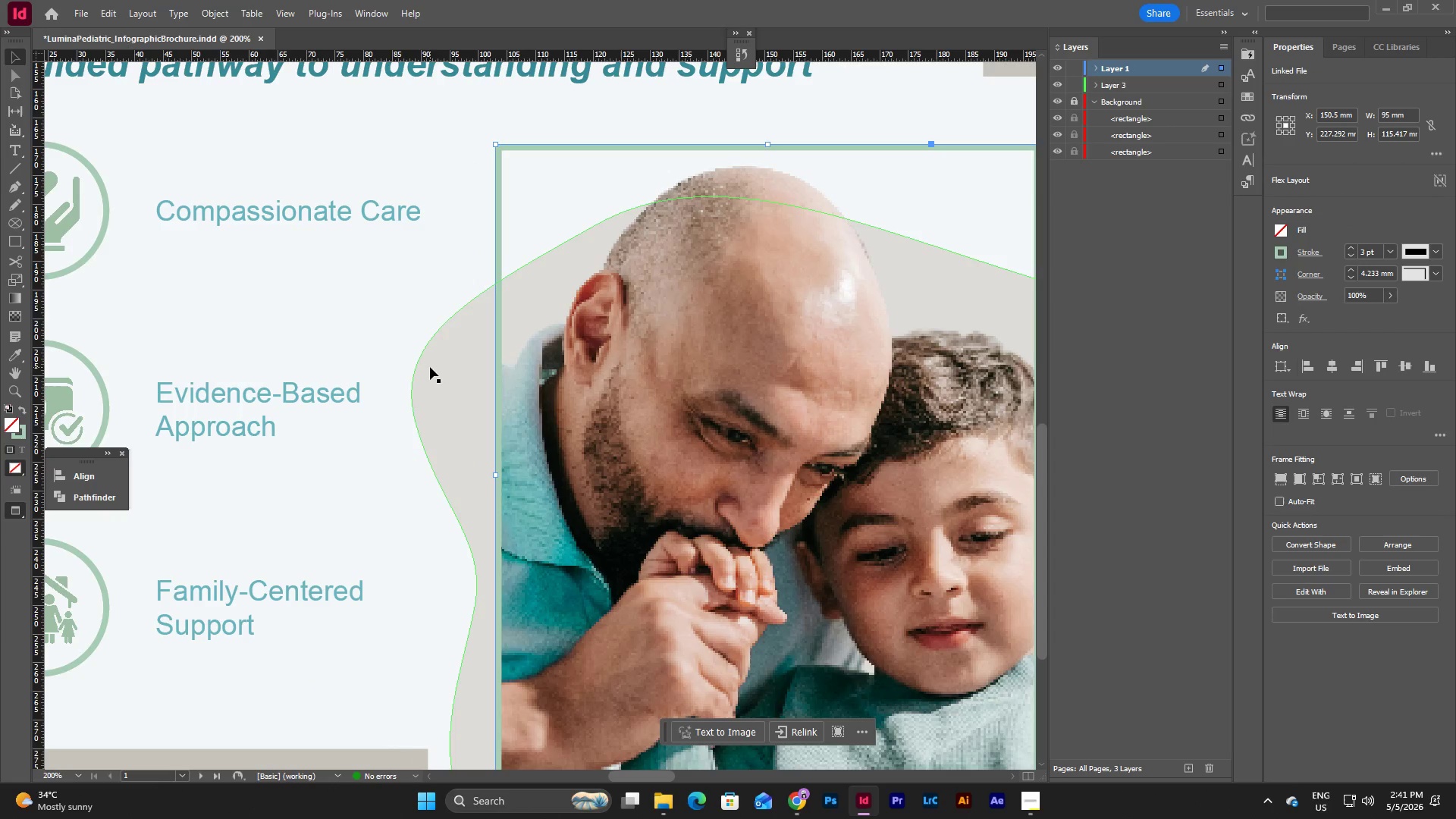 
left_click([430, 367])
 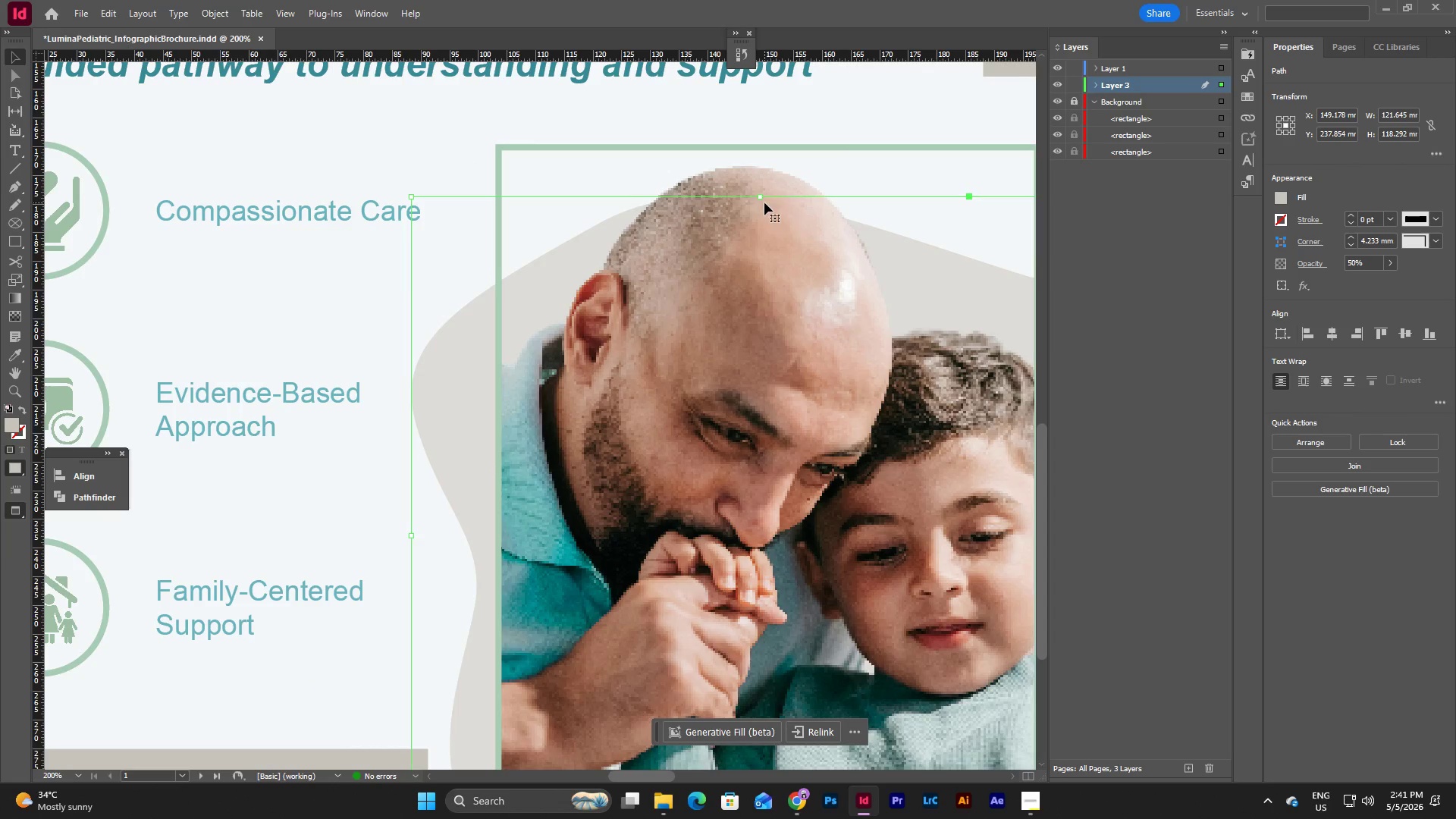 
left_click_drag(start_coordinate=[762, 199], to_coordinate=[756, 222])
 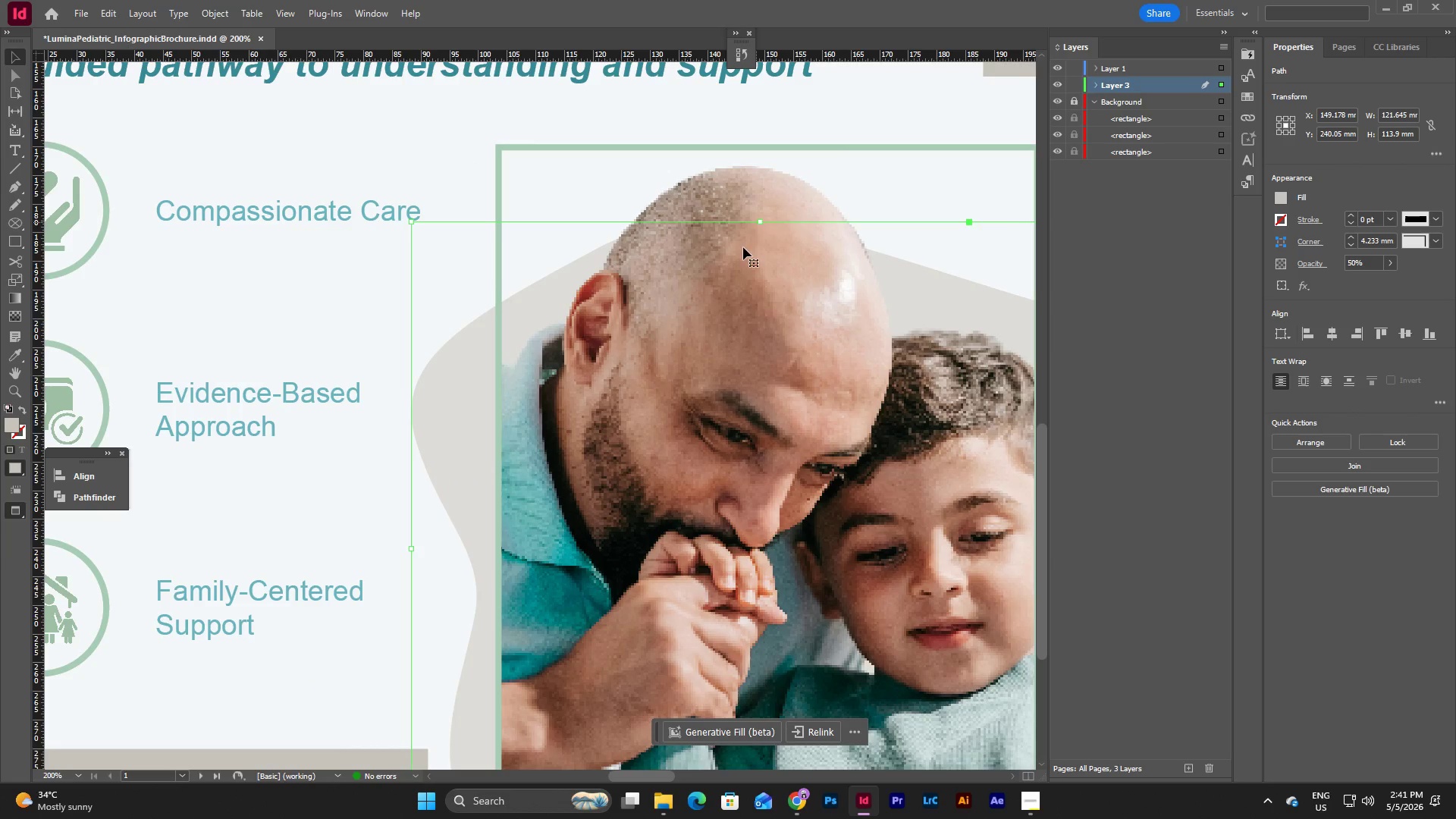 
scroll: coordinate [708, 311], scroll_direction: down, amount: 4.0
 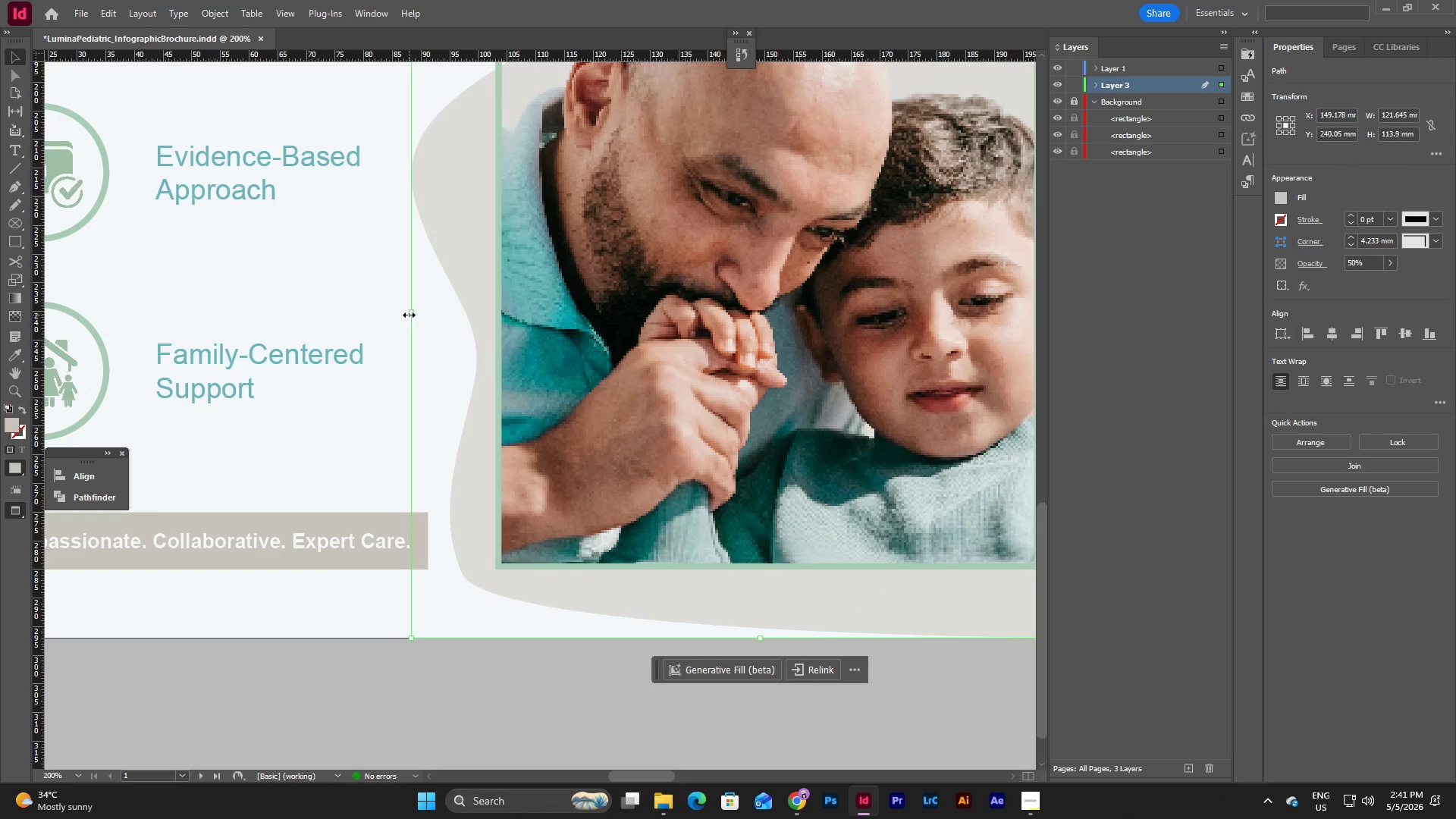 
left_click_drag(start_coordinate=[409, 315], to_coordinate=[389, 315])
 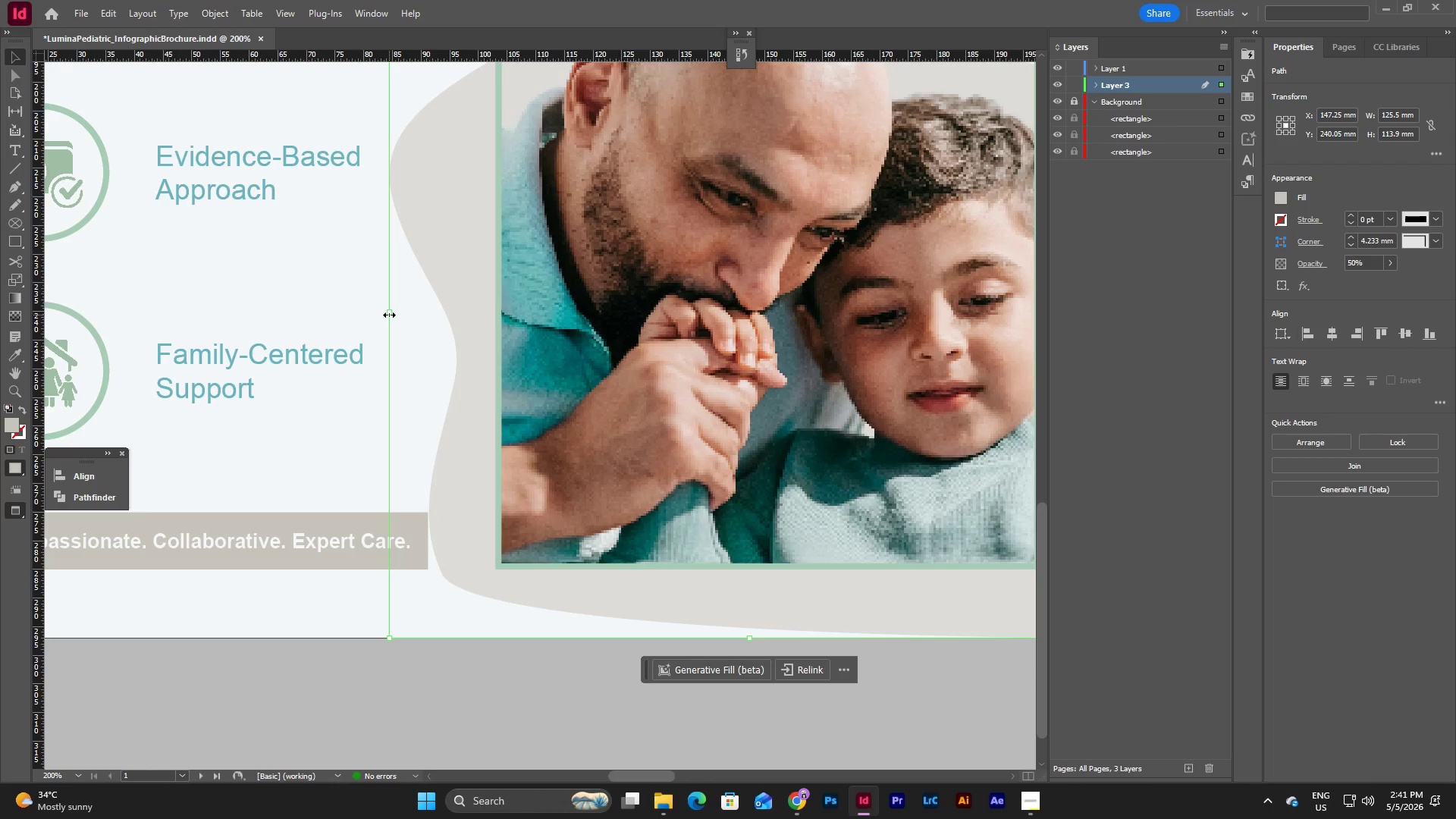 
left_click_drag(start_coordinate=[389, 315], to_coordinate=[400, 317])
 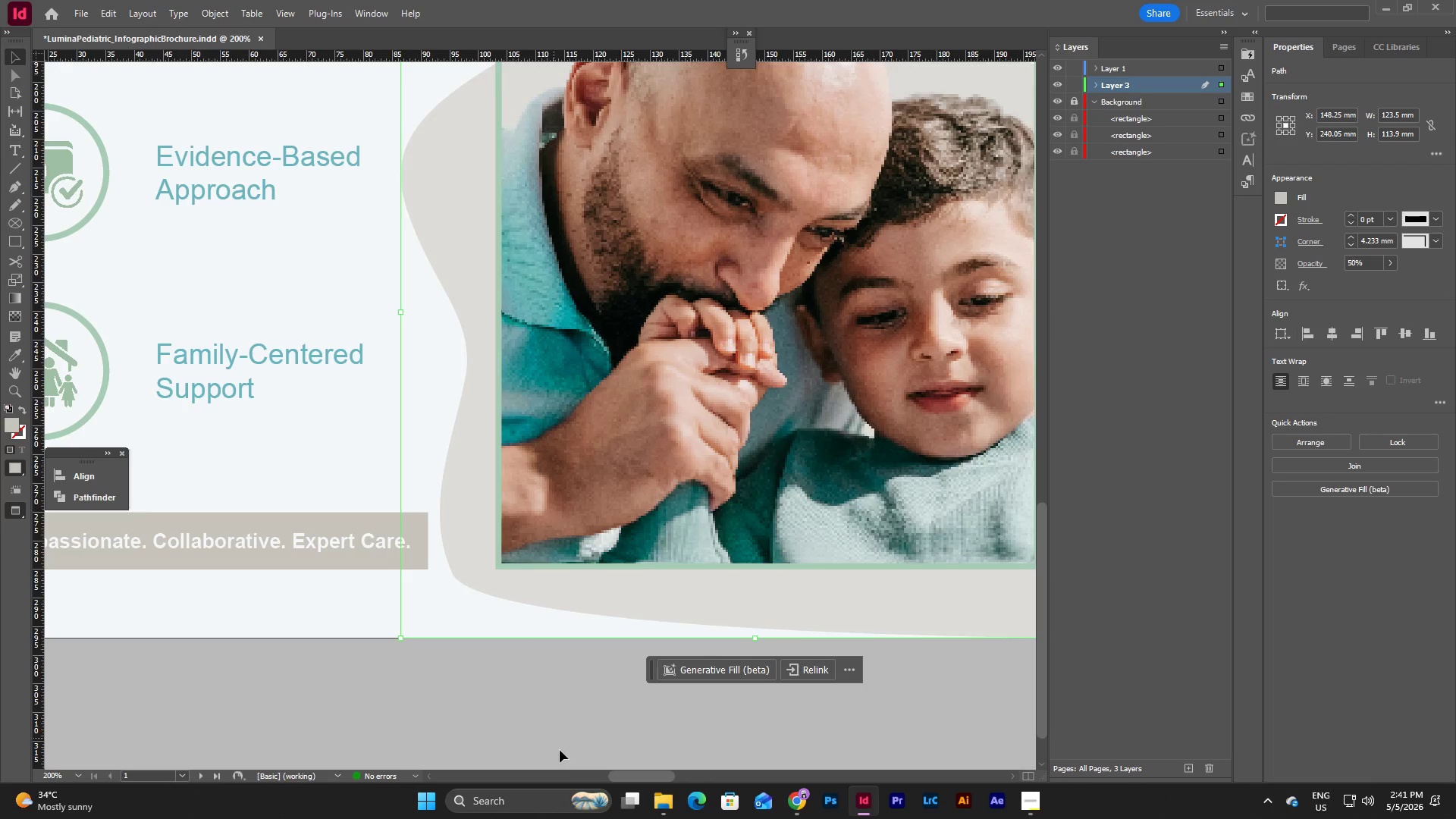 
scroll: coordinate [554, 717], scroll_direction: up, amount: 2.0
 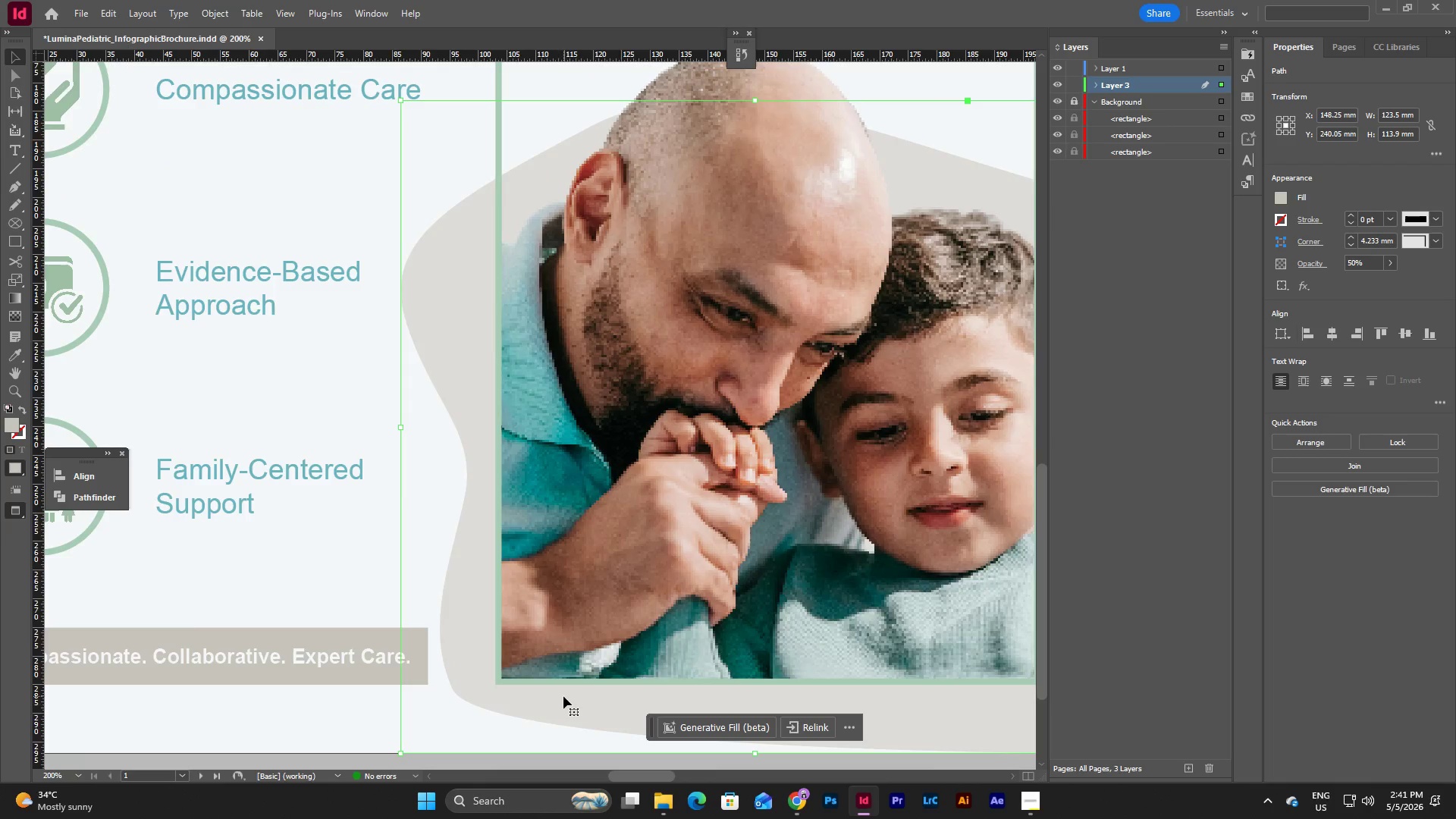 
scroll: coordinate [563, 696], scroll_direction: none, amount: 0.0
 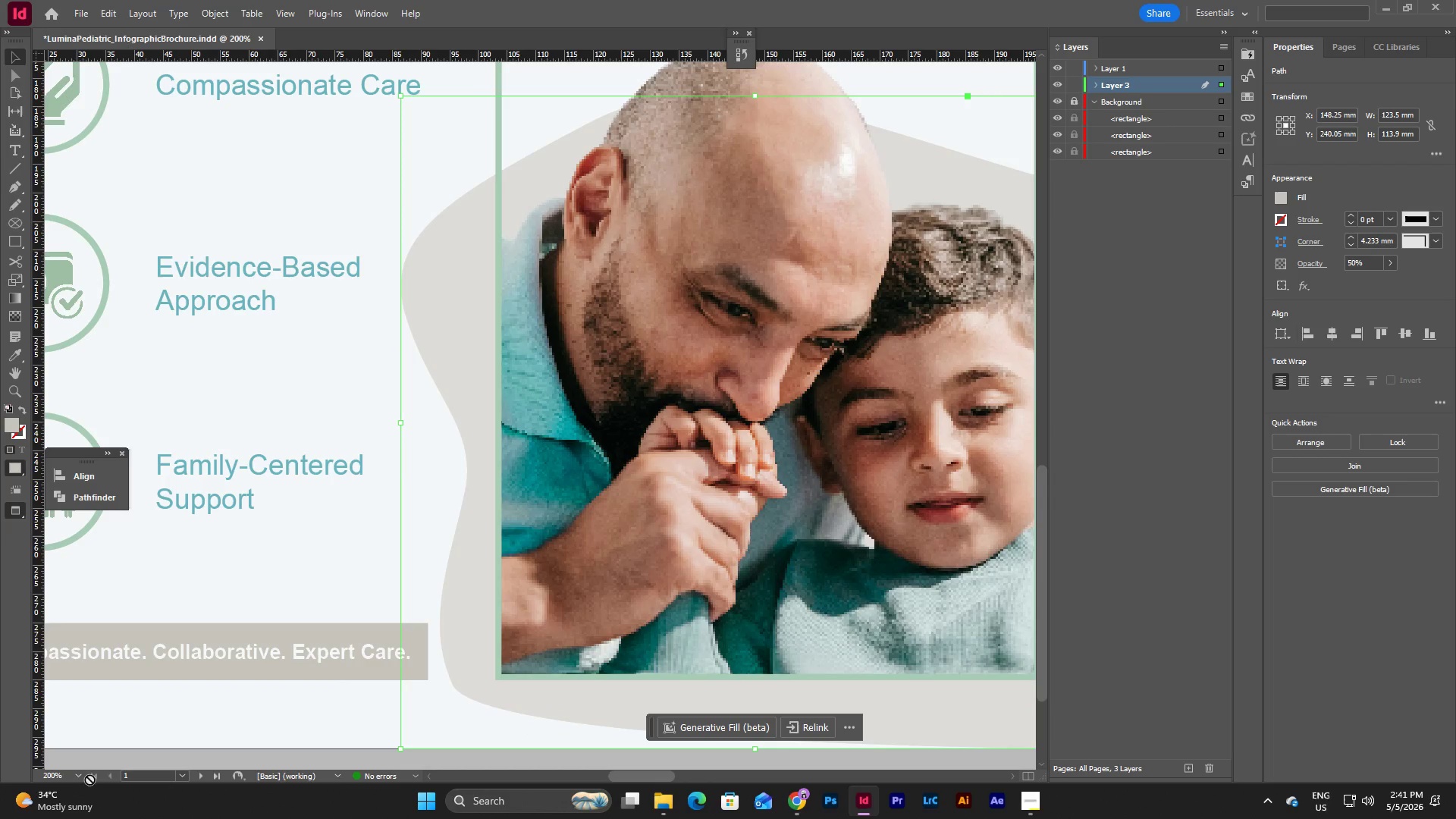 
left_click([80, 780])
 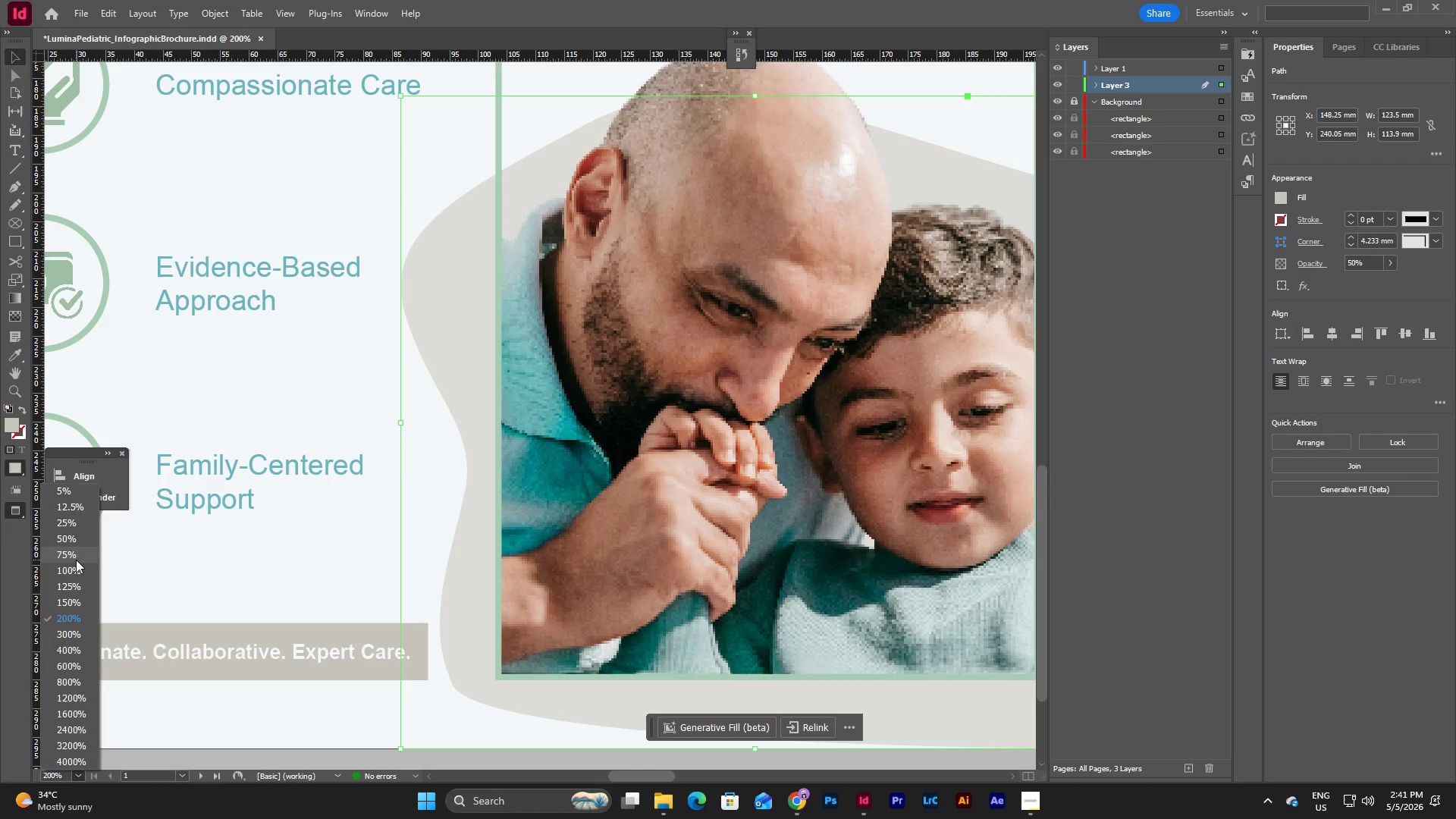 
left_click([79, 570])
 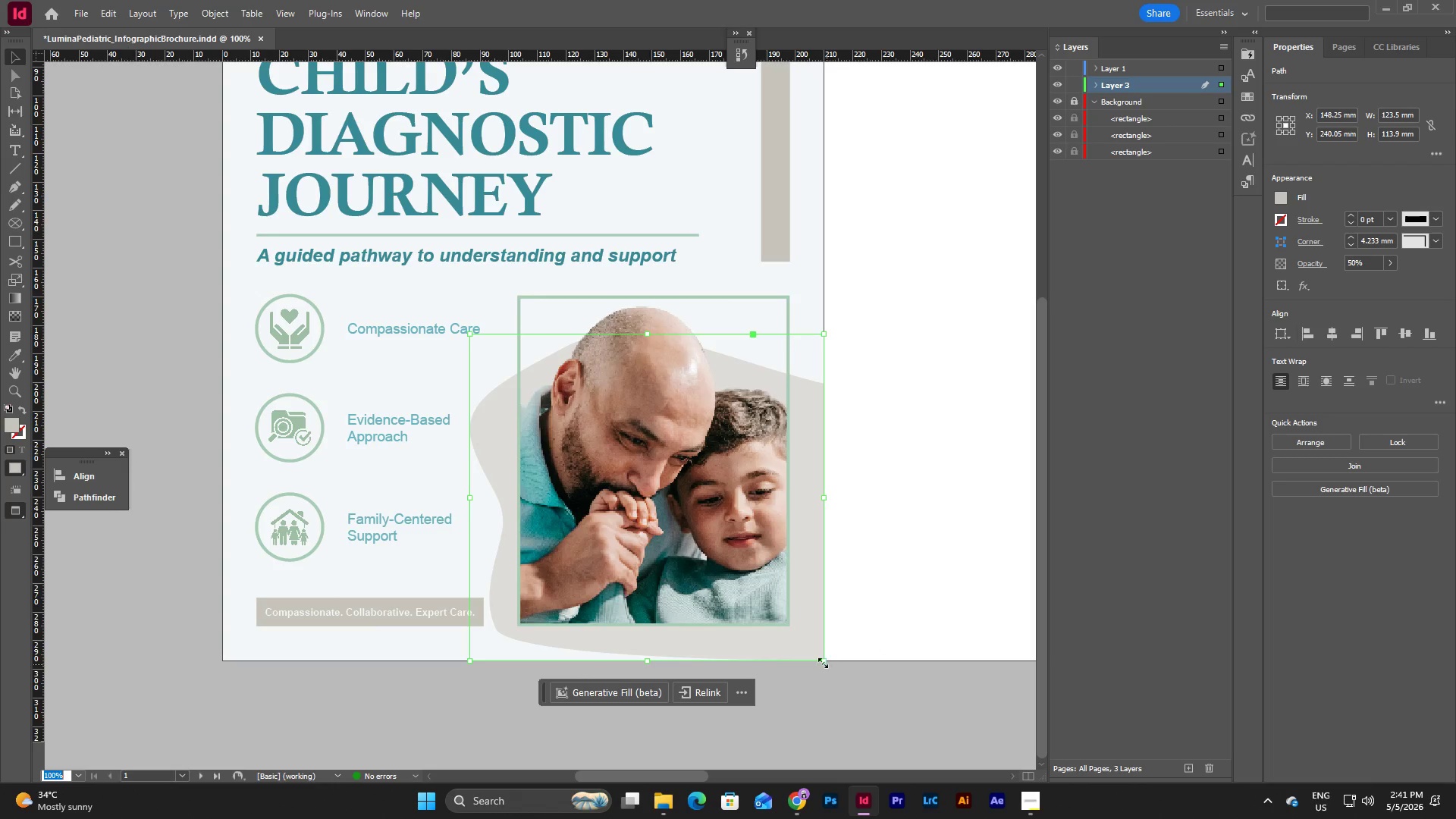 
left_click_drag(start_coordinate=[824, 498], to_coordinate=[807, 498])
 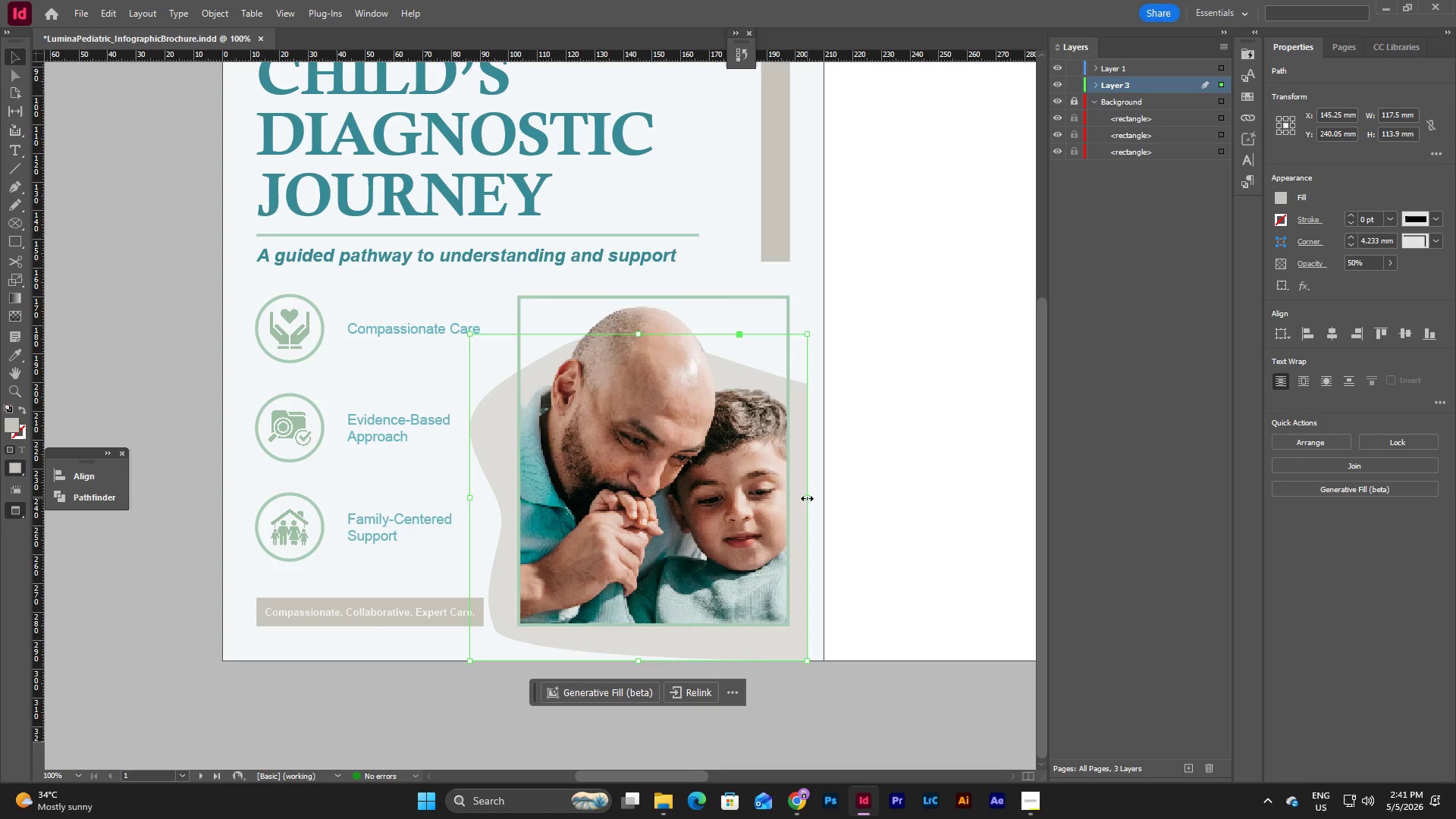 
left_click_drag(start_coordinate=[807, 498], to_coordinate=[789, 498])
 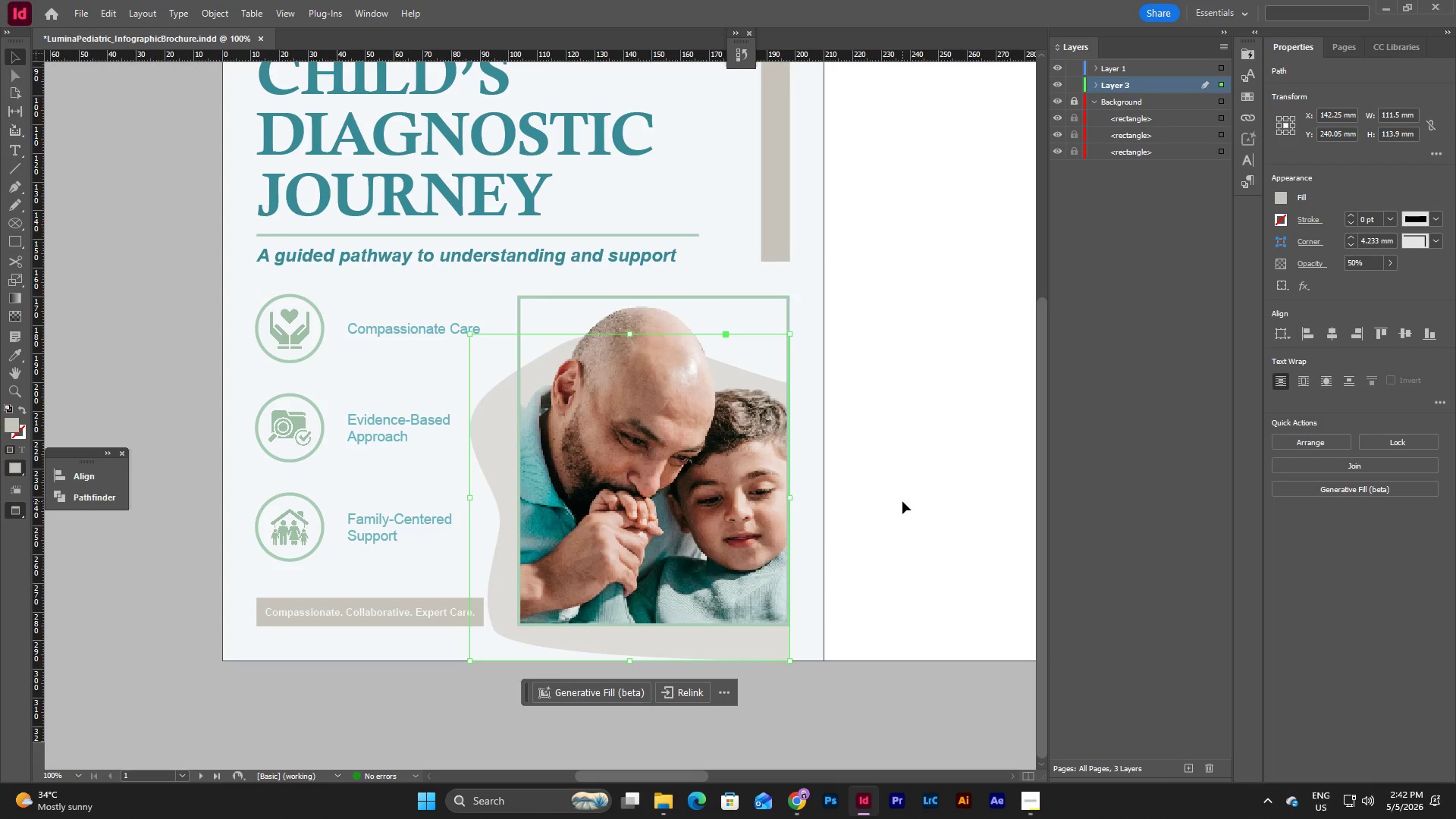 
left_click([902, 501])
 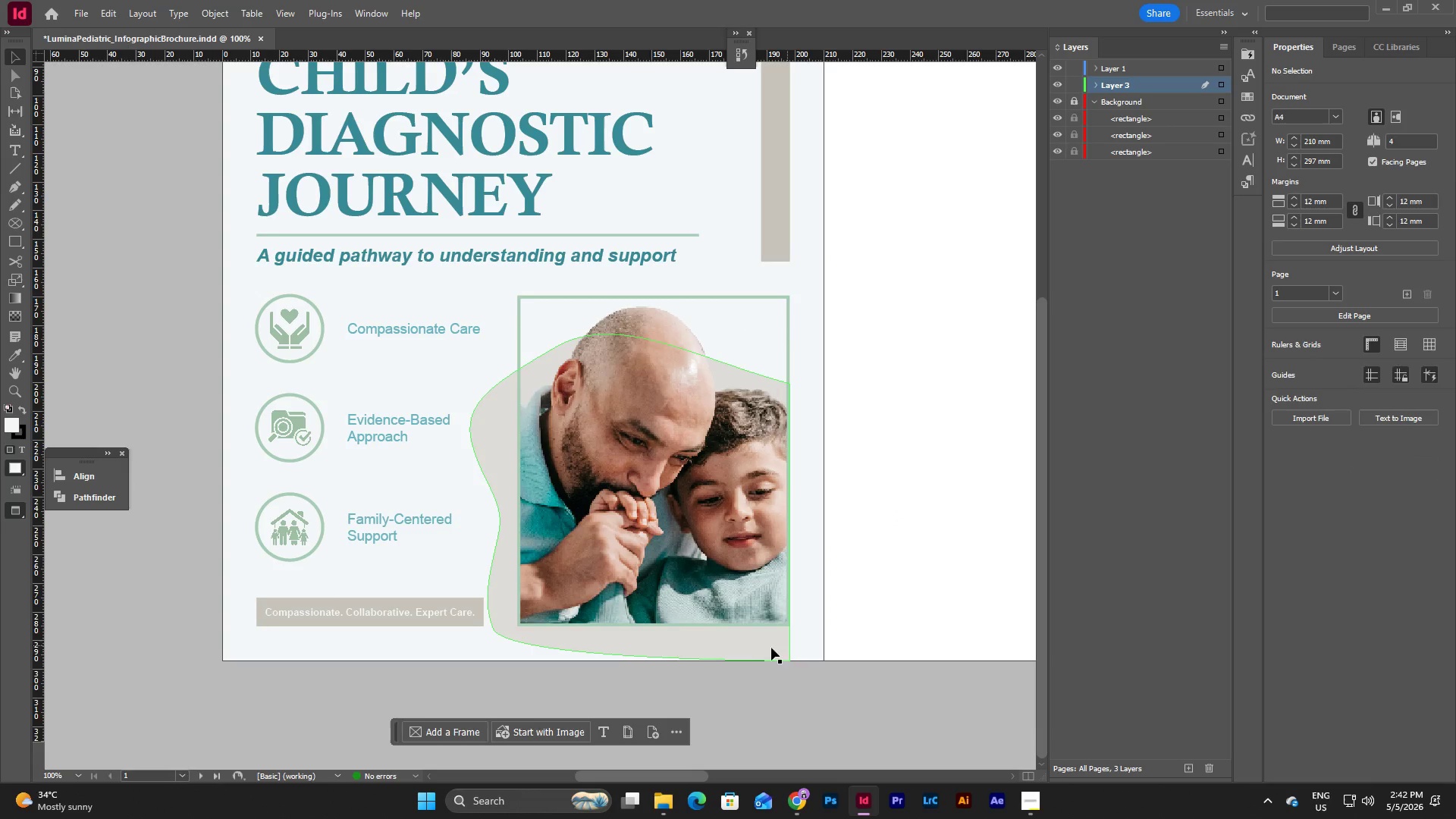 
left_click([748, 648])
 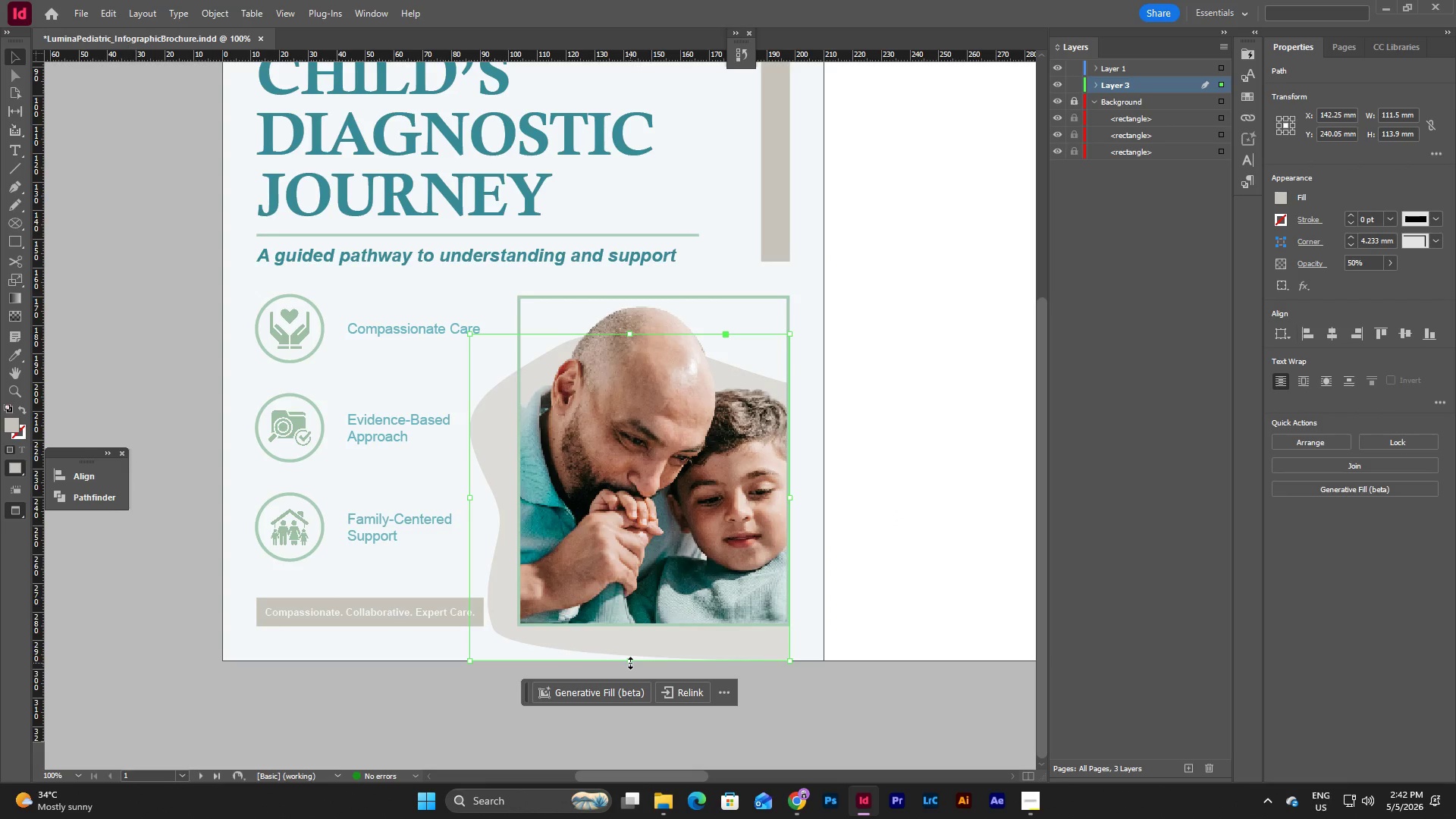 
left_click_drag(start_coordinate=[630, 663], to_coordinate=[638, 626])
 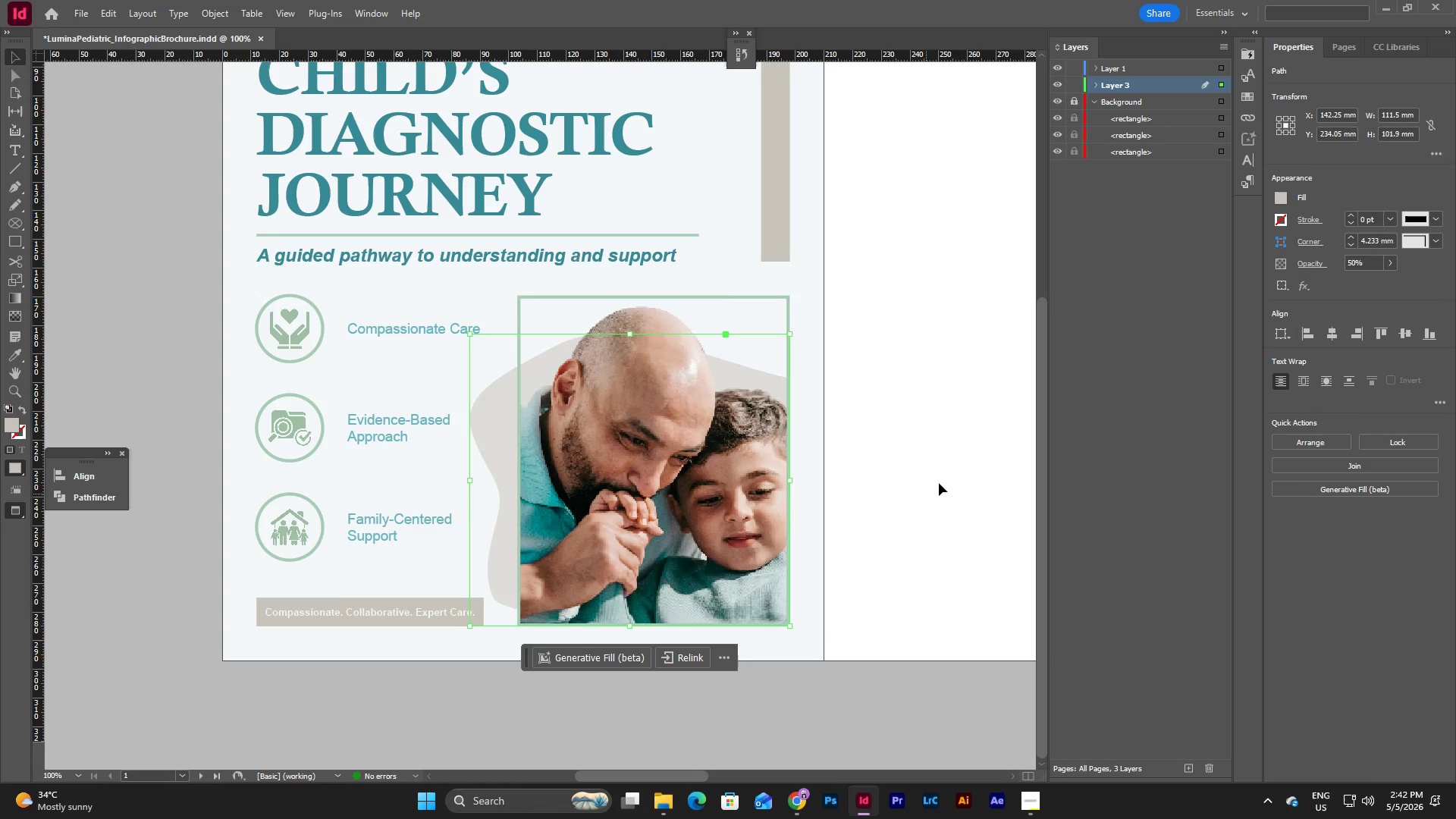 
left_click([940, 482])
 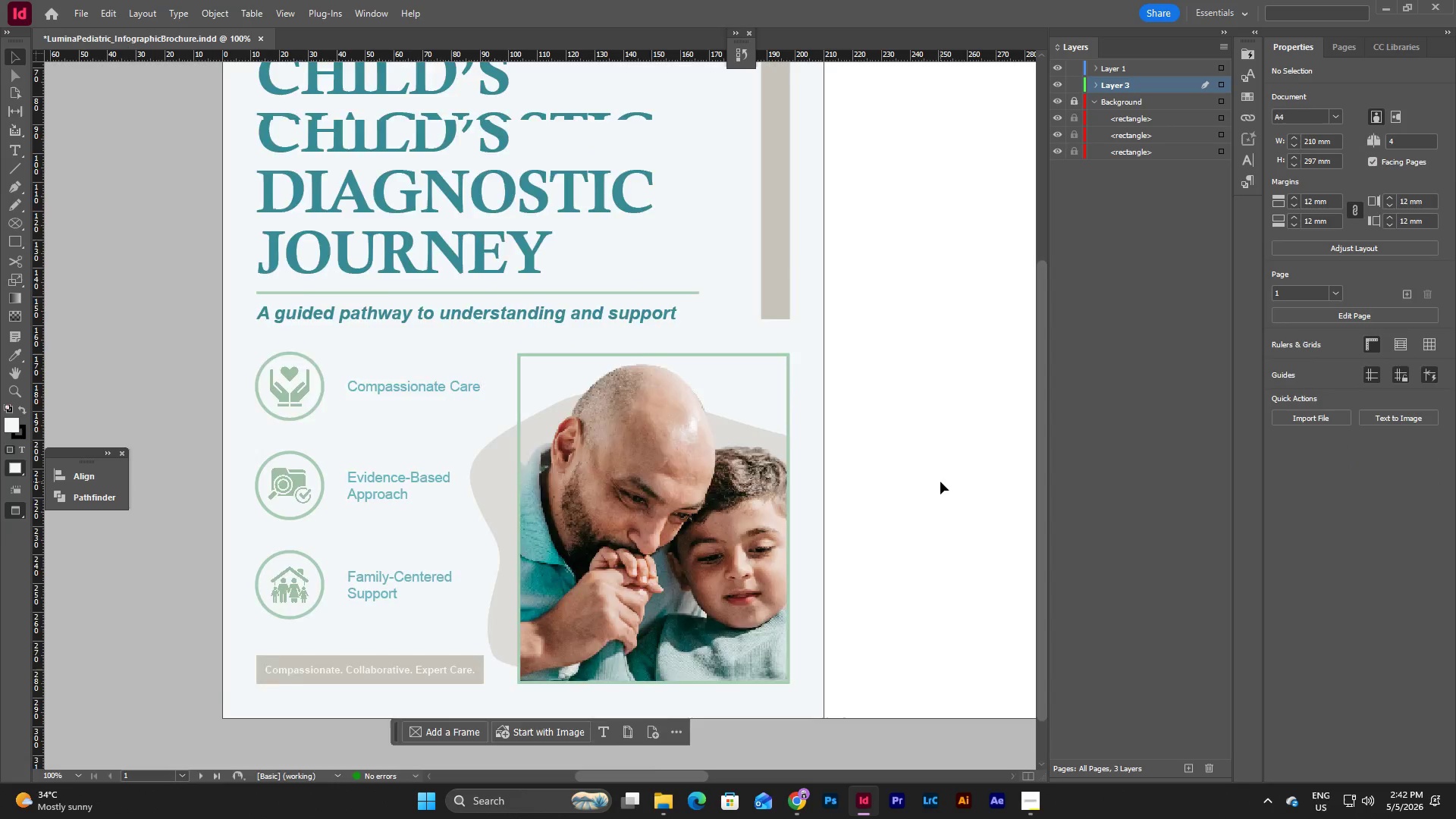 
scroll: coordinate [940, 482], scroll_direction: up, amount: 3.0
 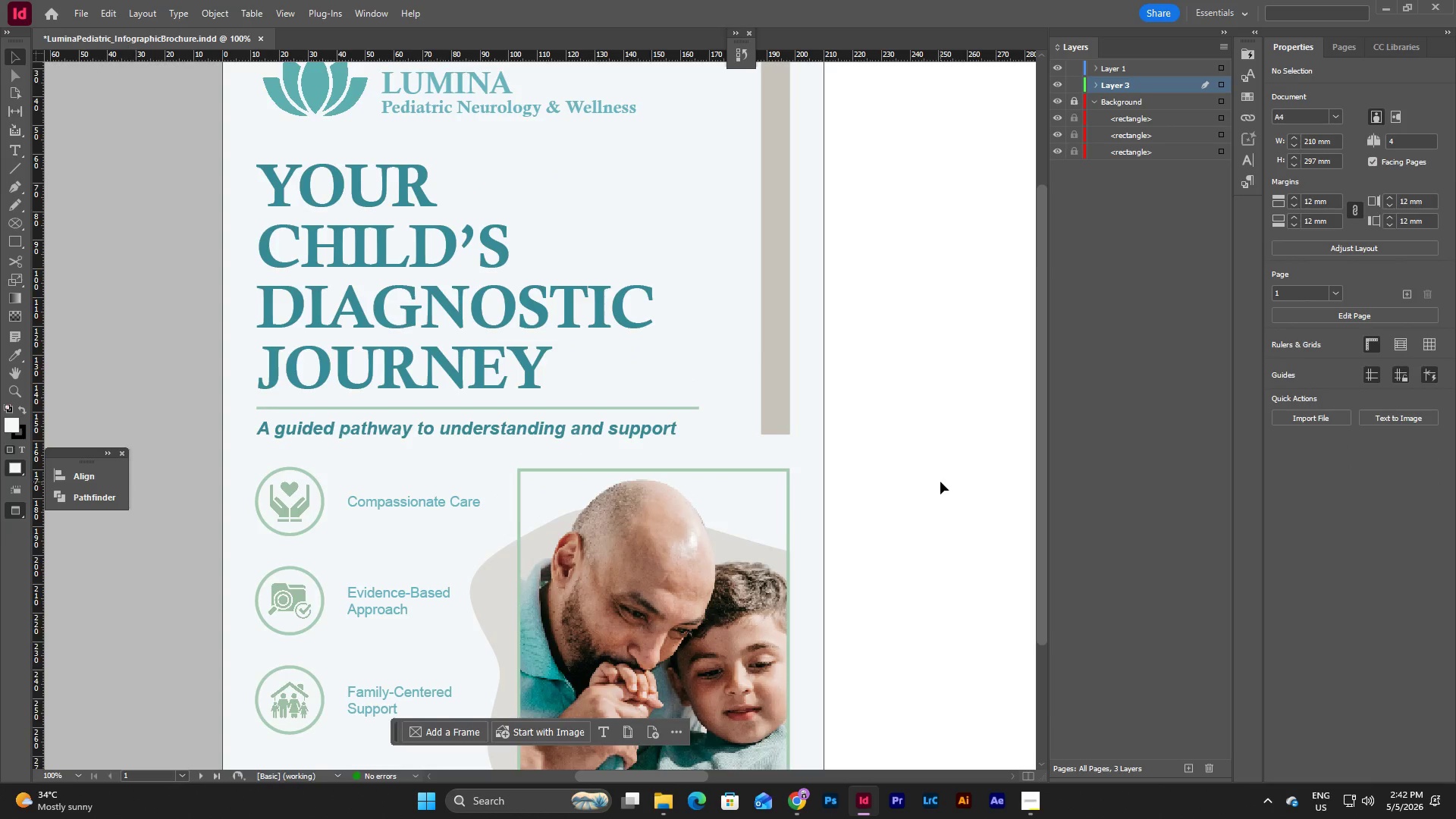 
scroll: coordinate [940, 482], scroll_direction: down, amount: 4.0
 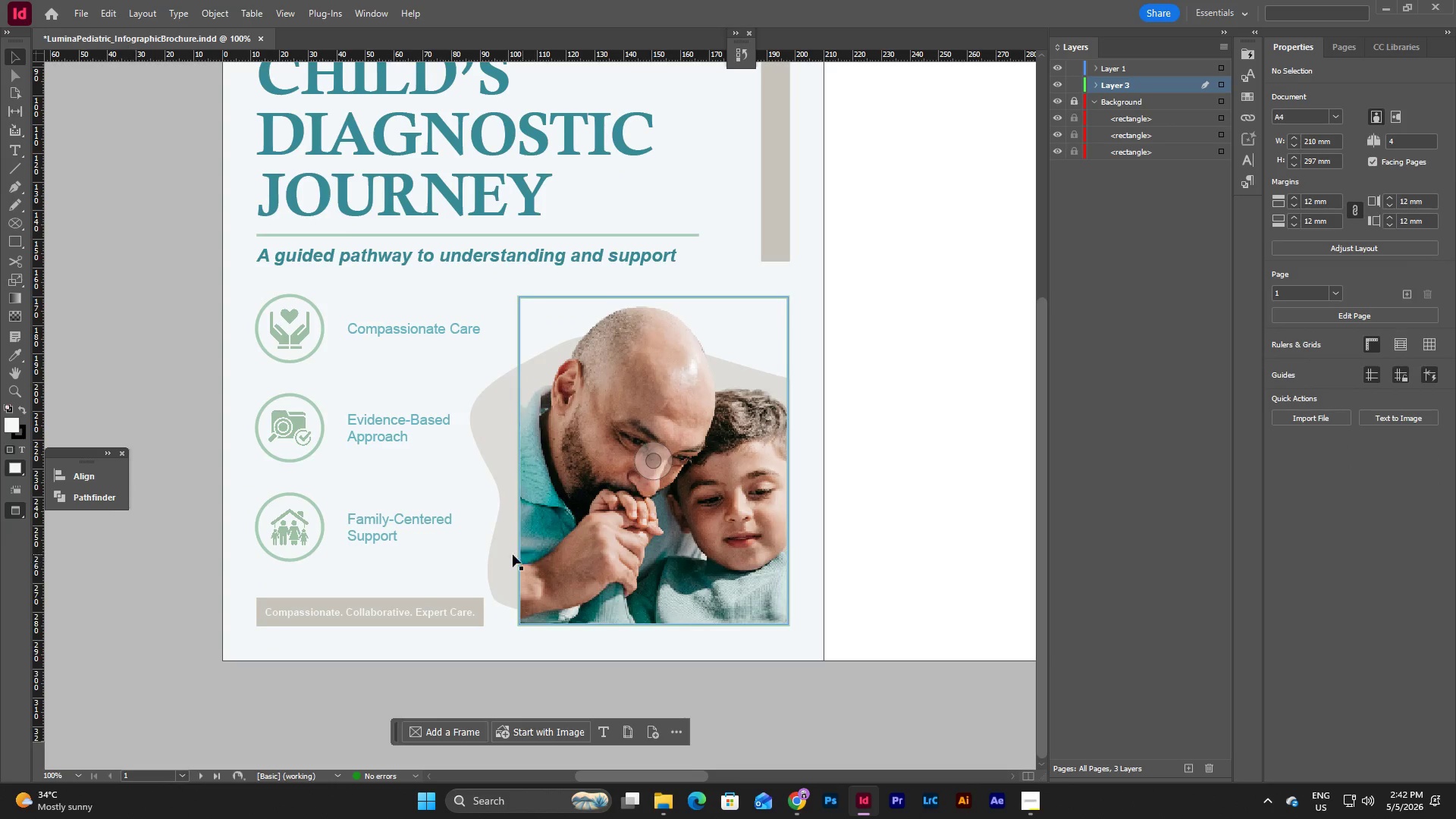 
left_click([502, 554])
 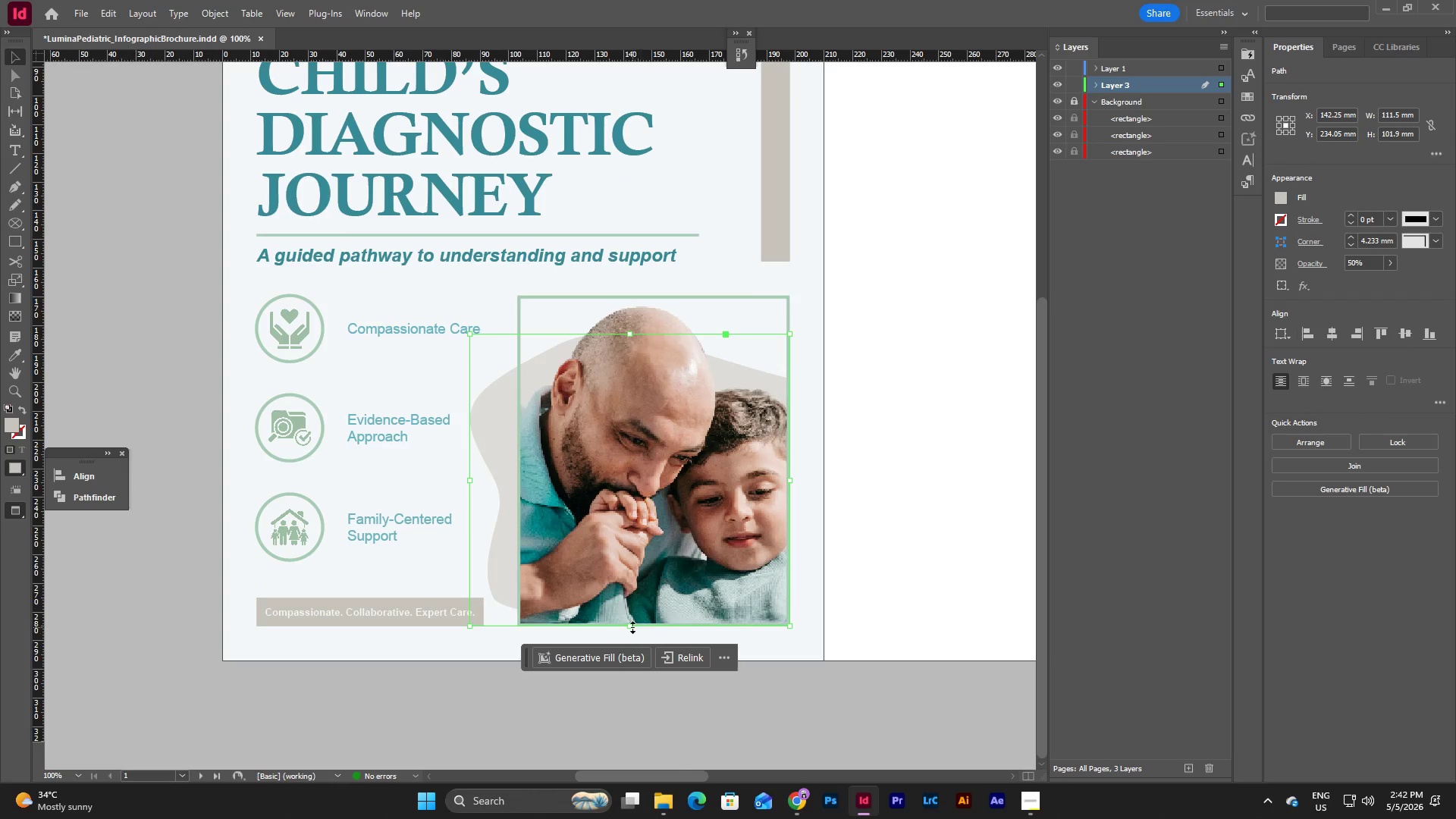 
left_click_drag(start_coordinate=[630, 627], to_coordinate=[631, 662])
 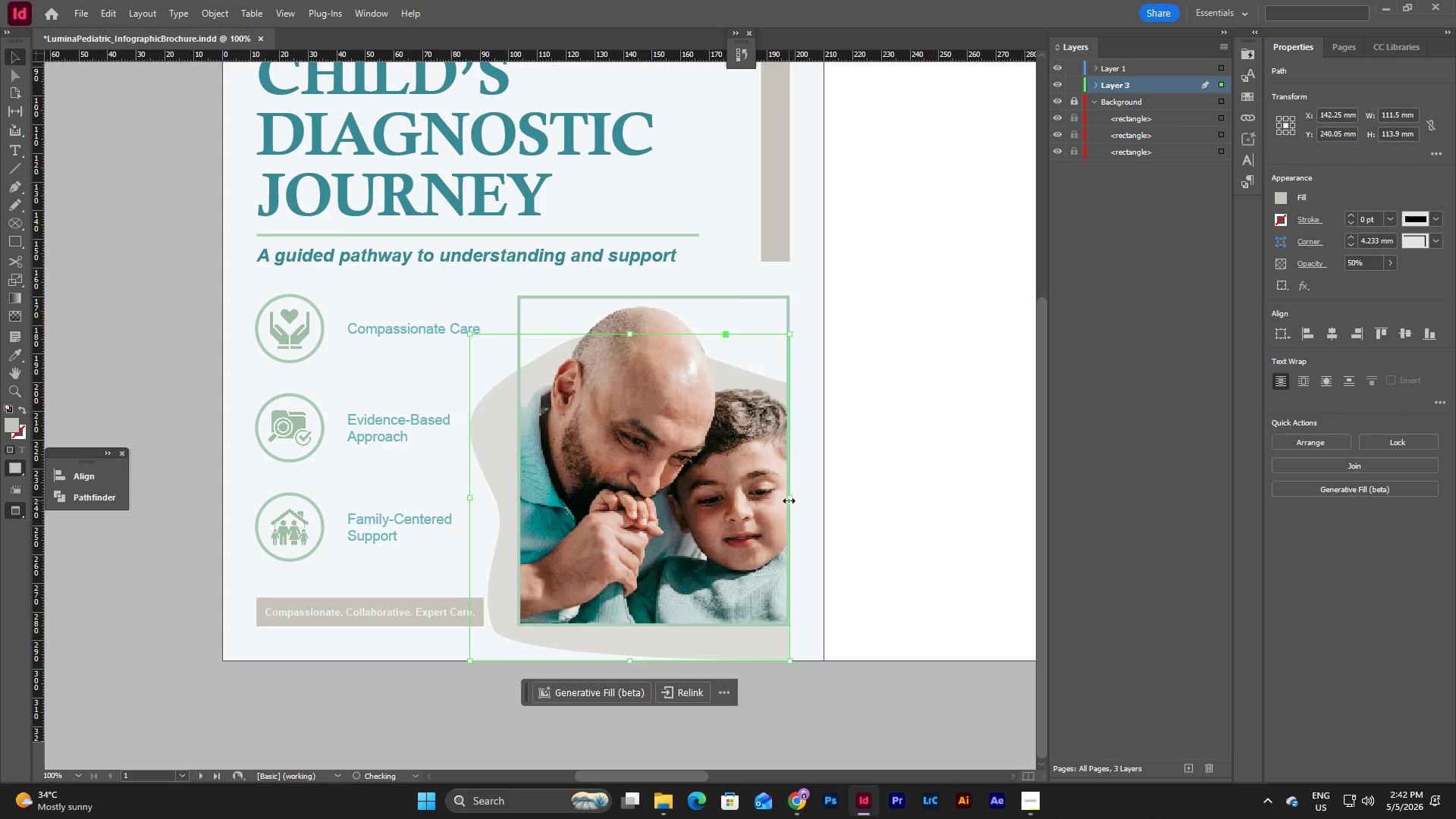 
left_click_drag(start_coordinate=[790, 499], to_coordinate=[824, 511])
 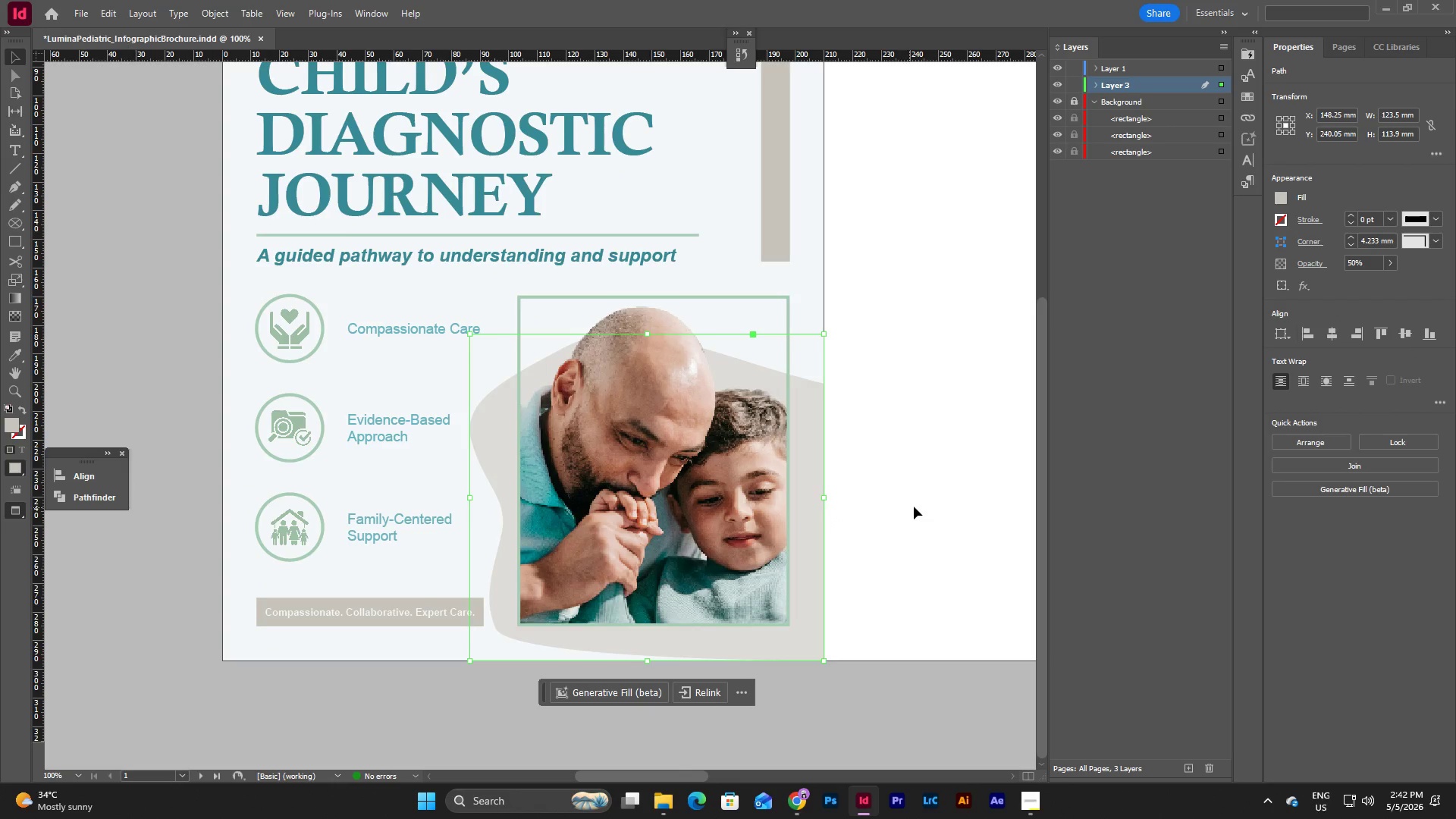 
left_click([914, 507])
 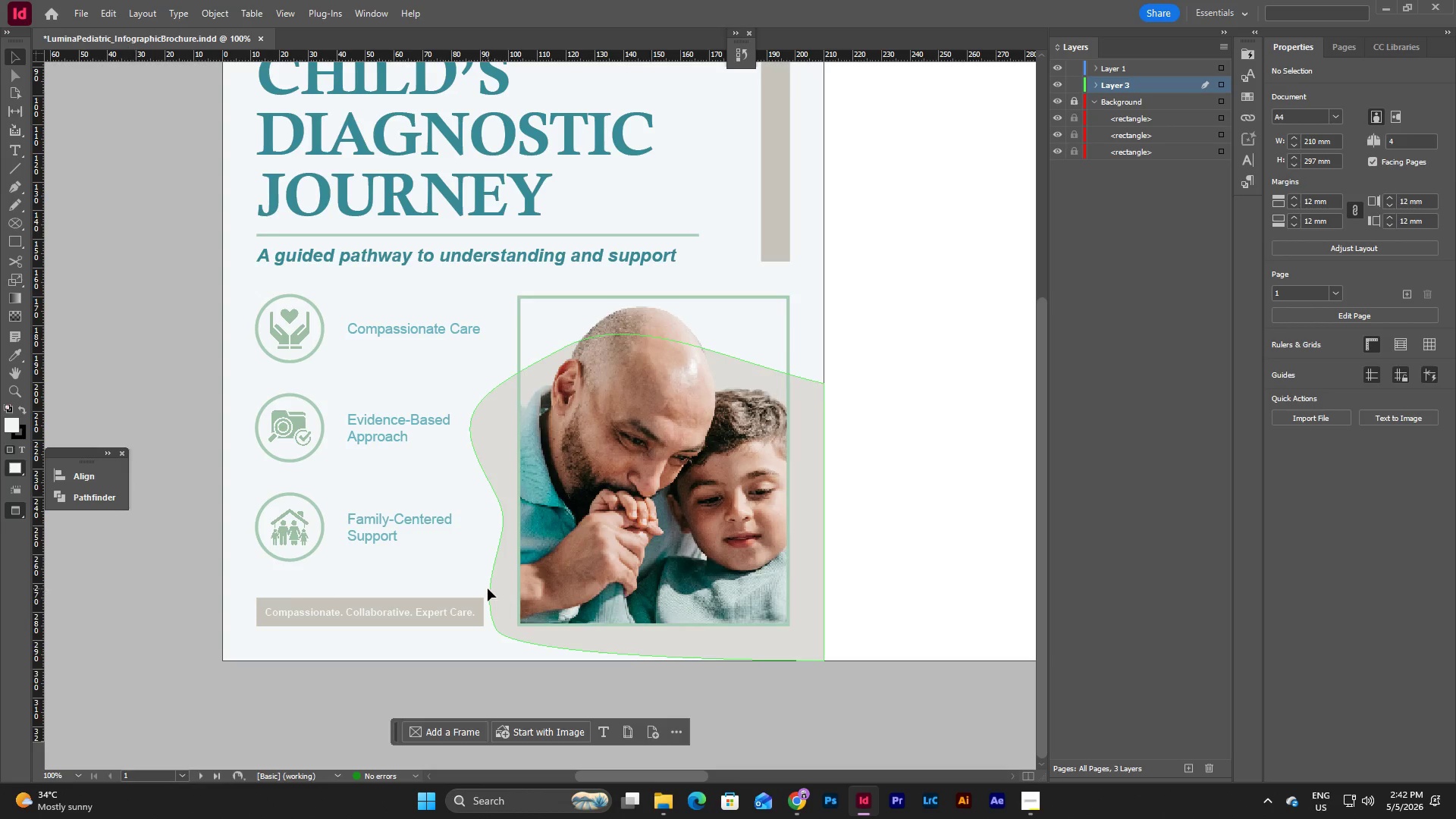 
left_click([496, 589])
 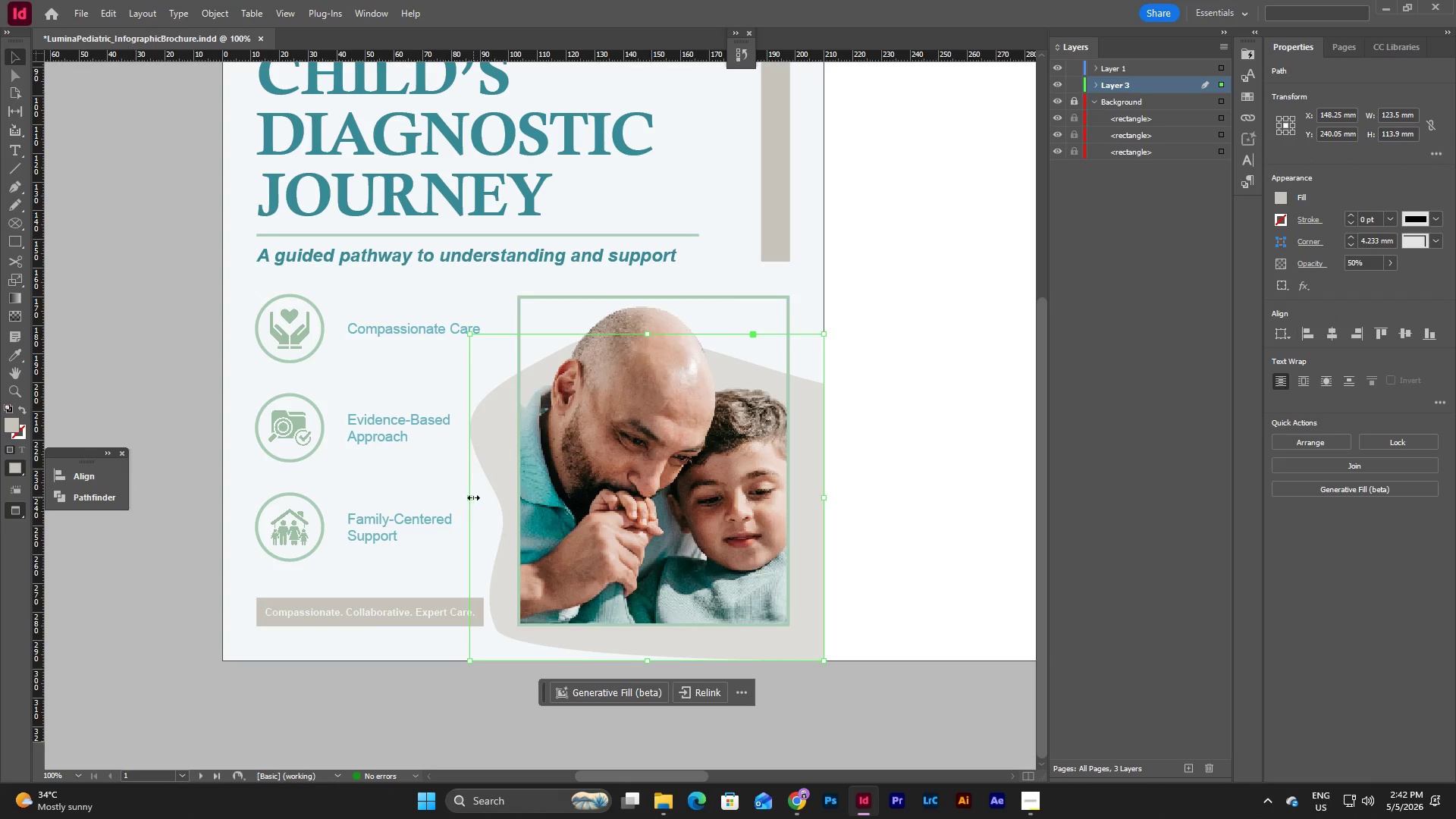 
left_click_drag(start_coordinate=[473, 497], to_coordinate=[481, 499])
 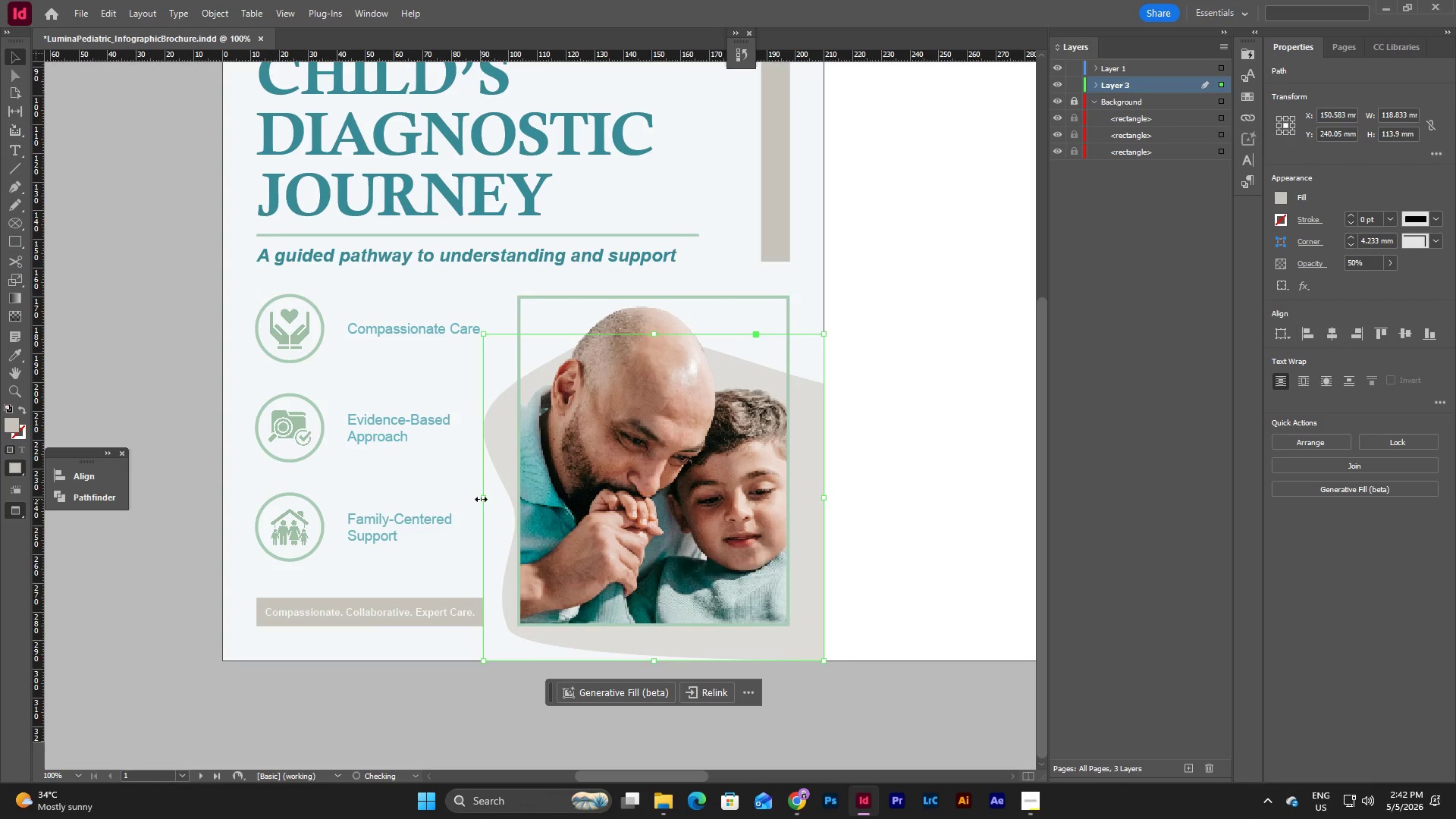 
left_click_drag(start_coordinate=[481, 499], to_coordinate=[486, 501])
 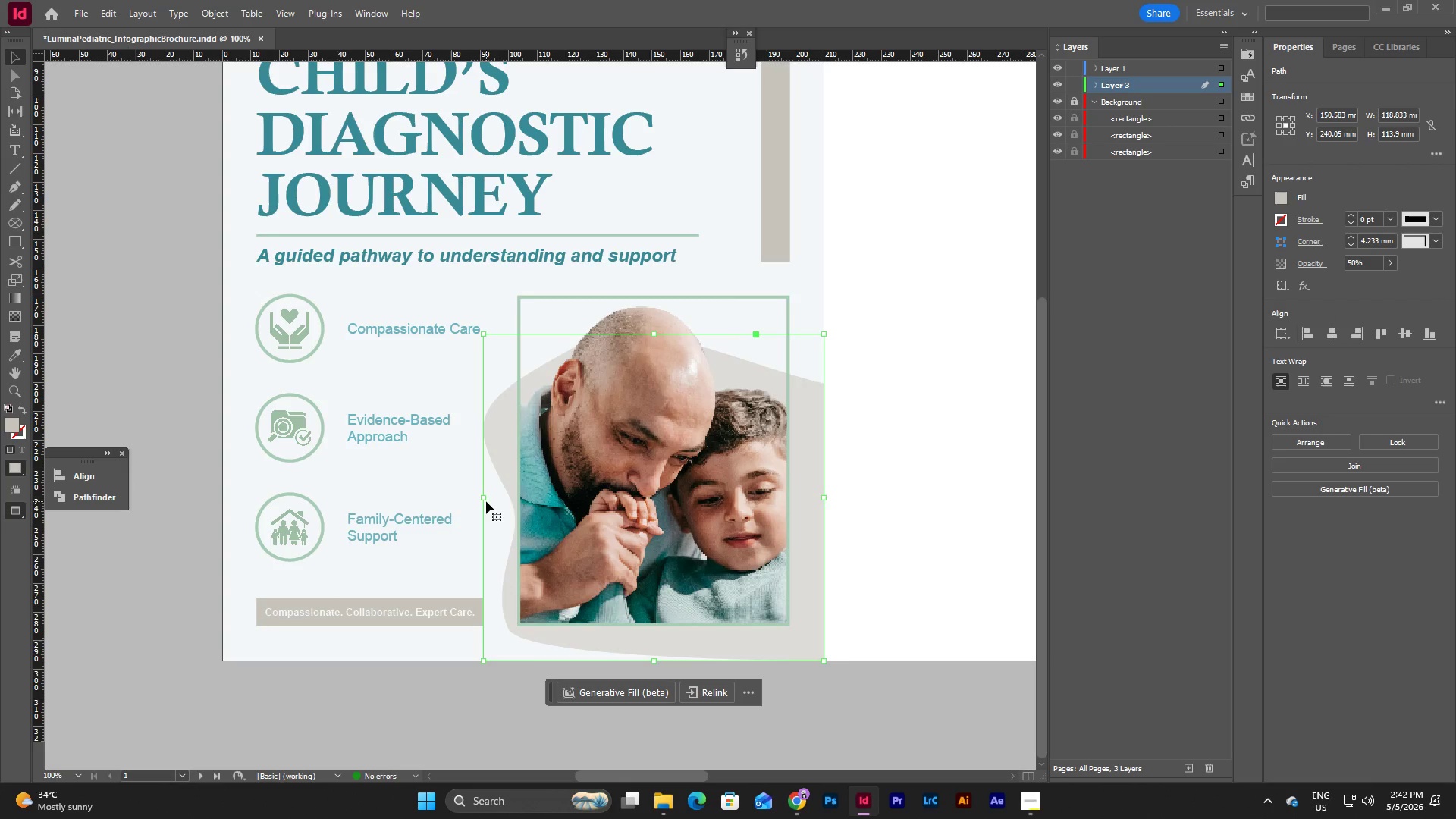 
left_click([915, 469])
 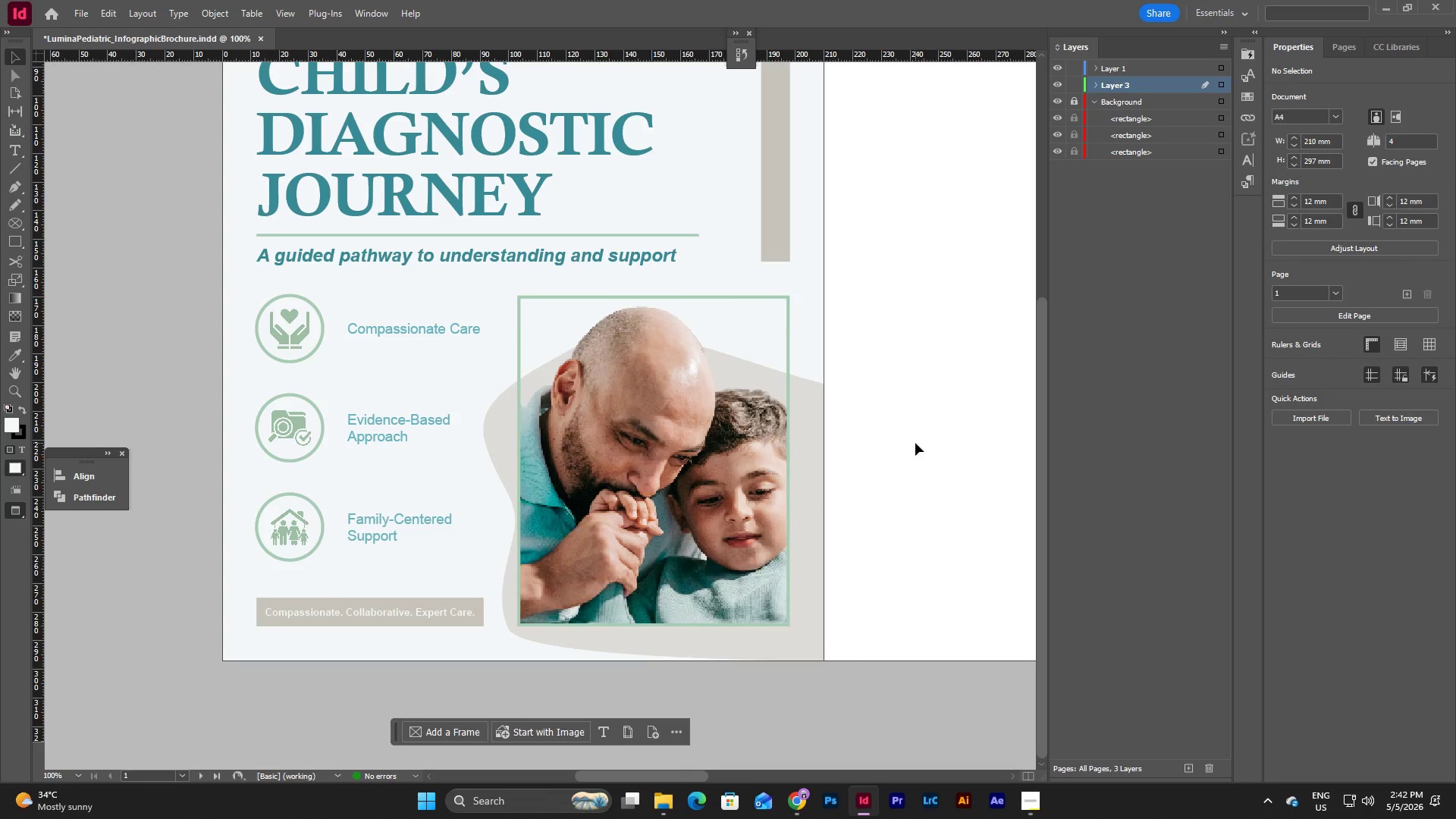 
scroll: coordinate [915, 443], scroll_direction: up, amount: 1.0
 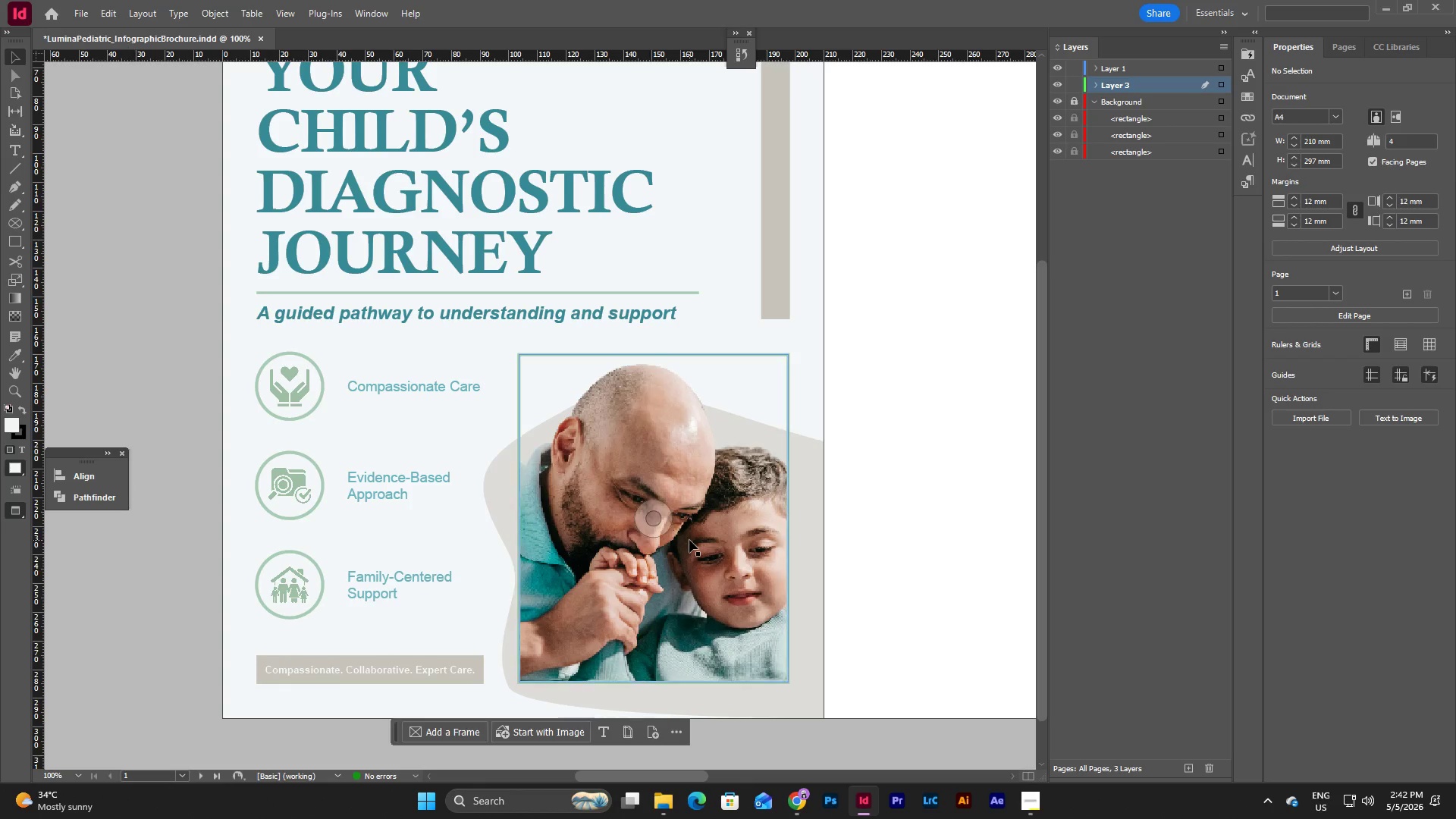 
left_click([689, 540])
 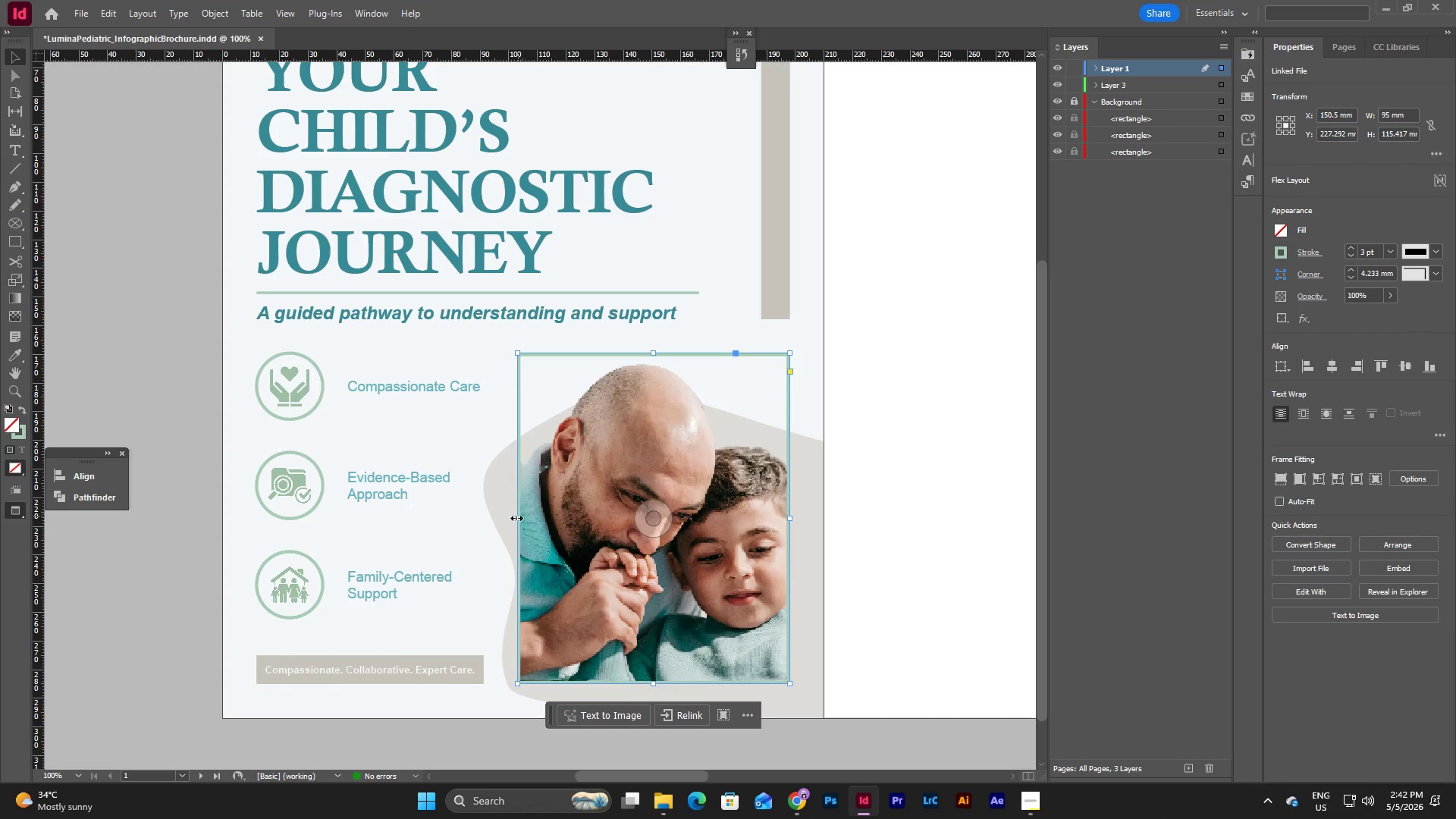 
left_click([516, 518])
 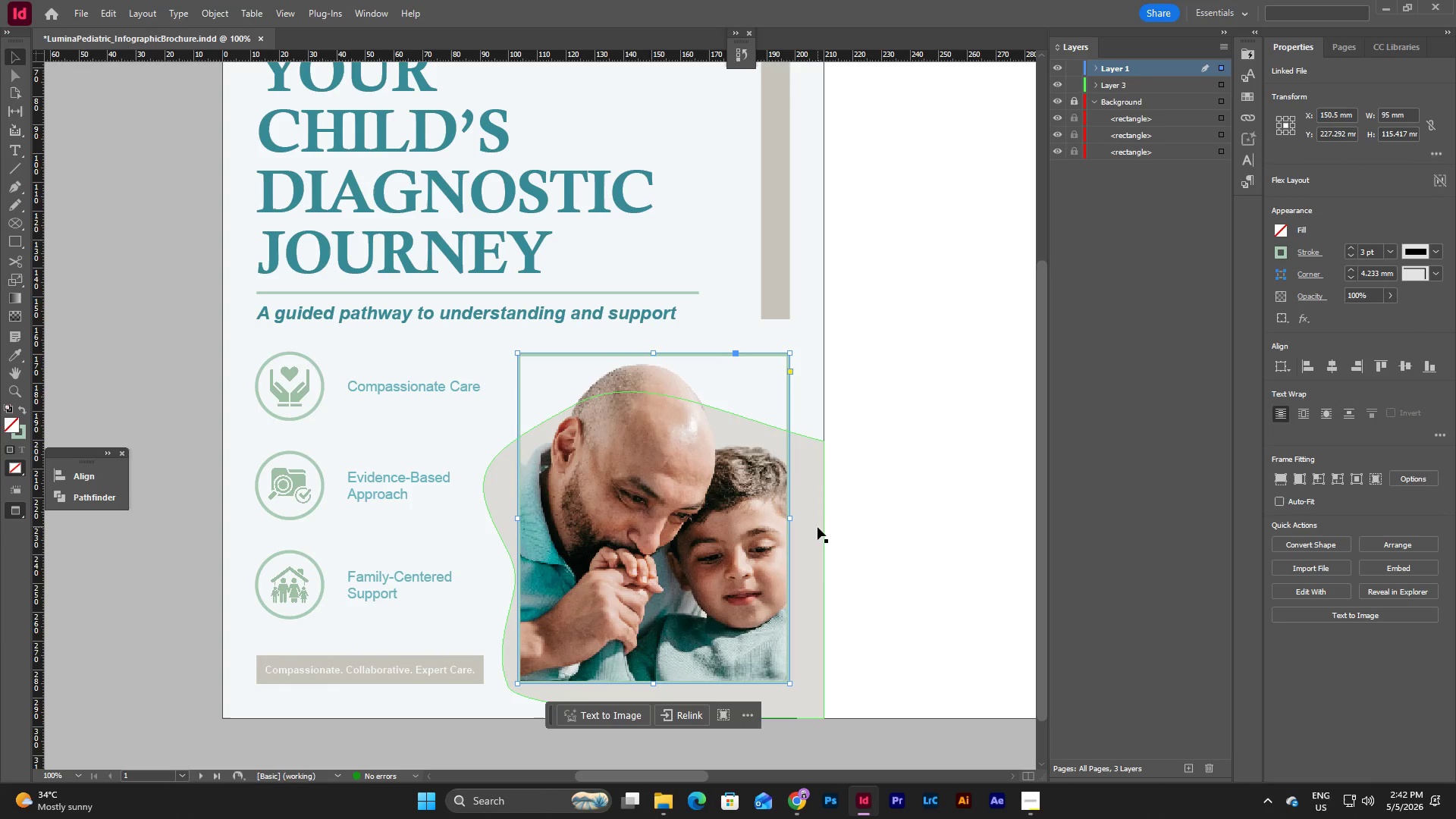 
left_click([863, 528])
 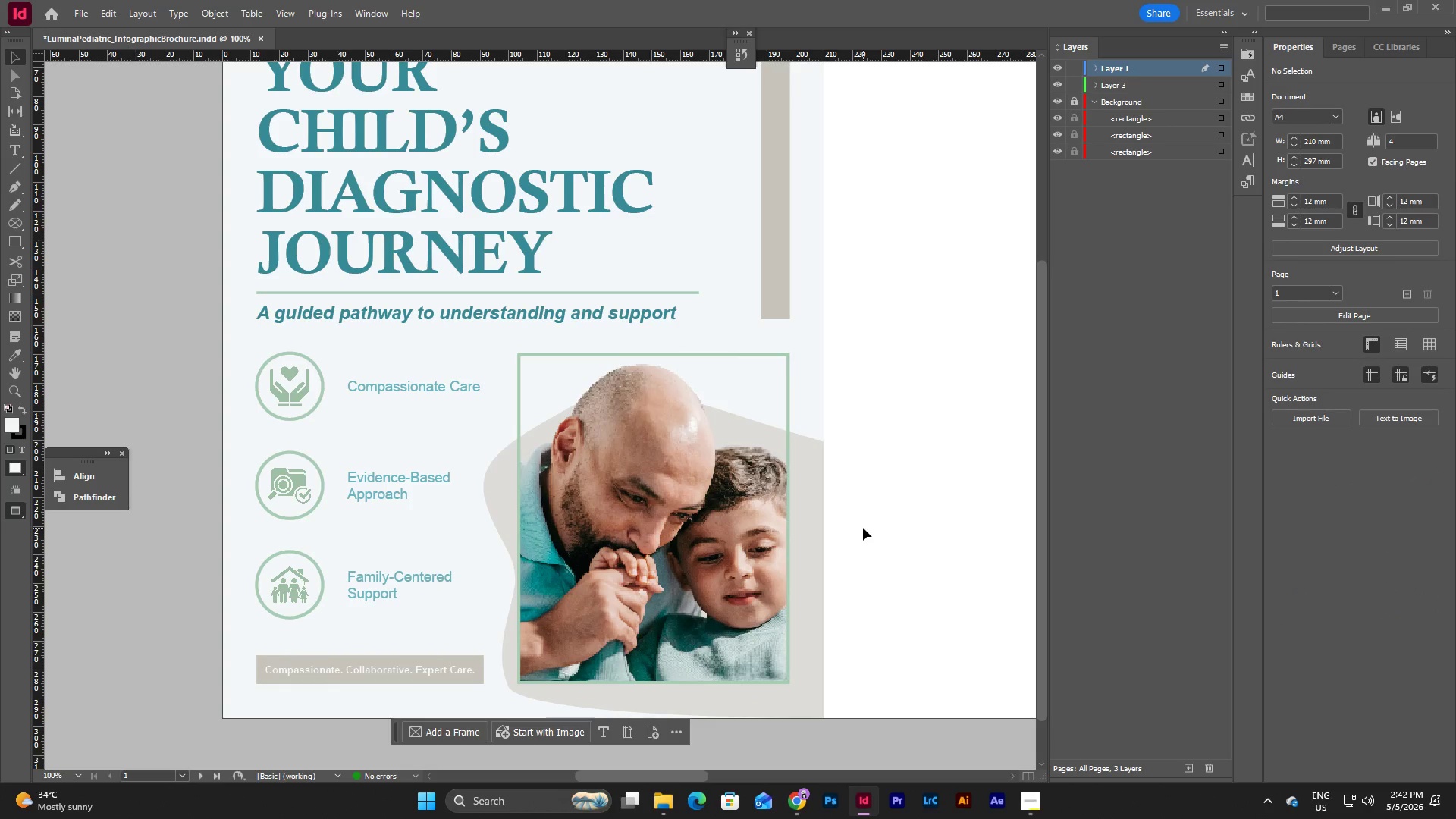 
key(W)
 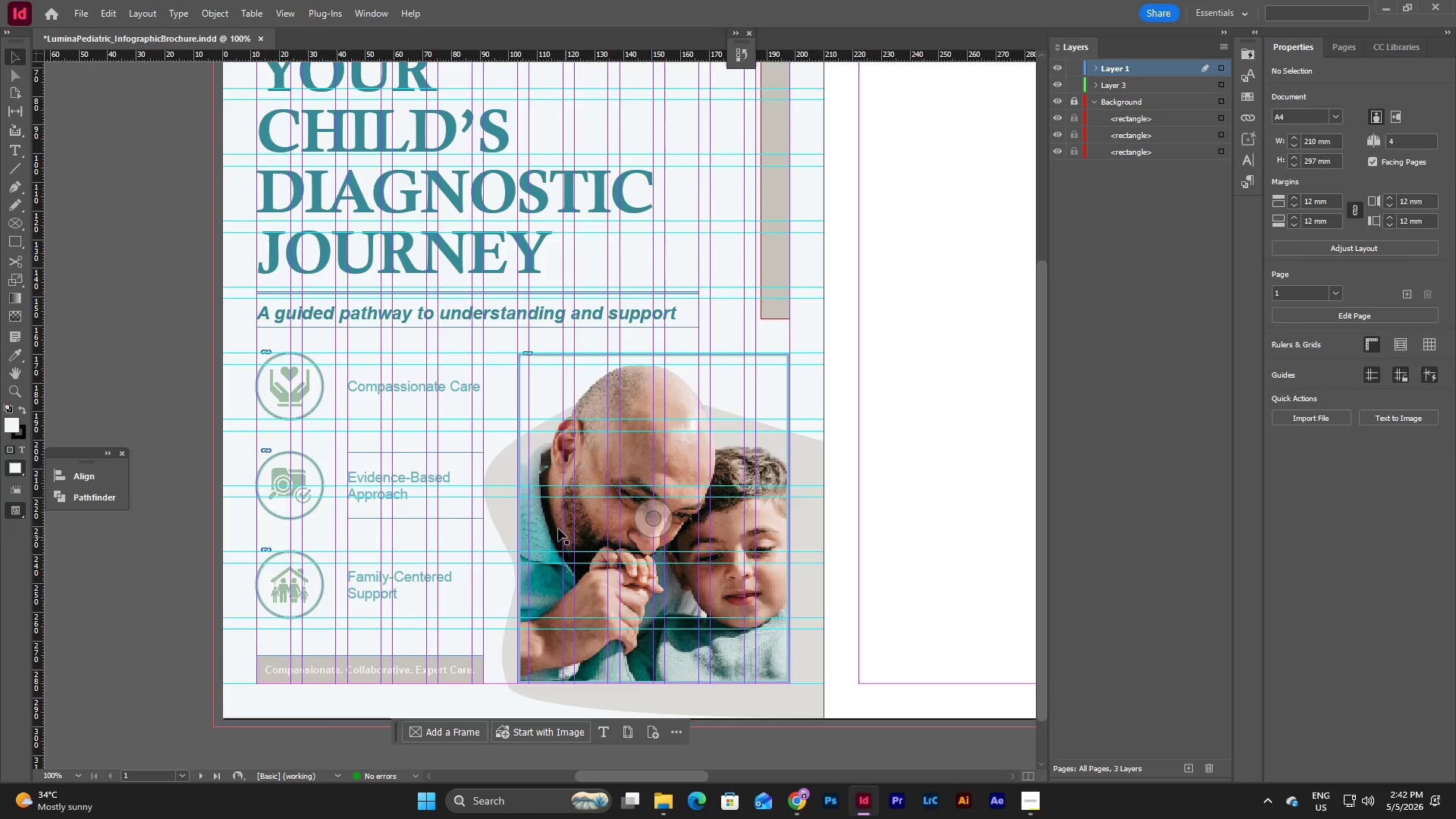 
left_click([550, 518])
 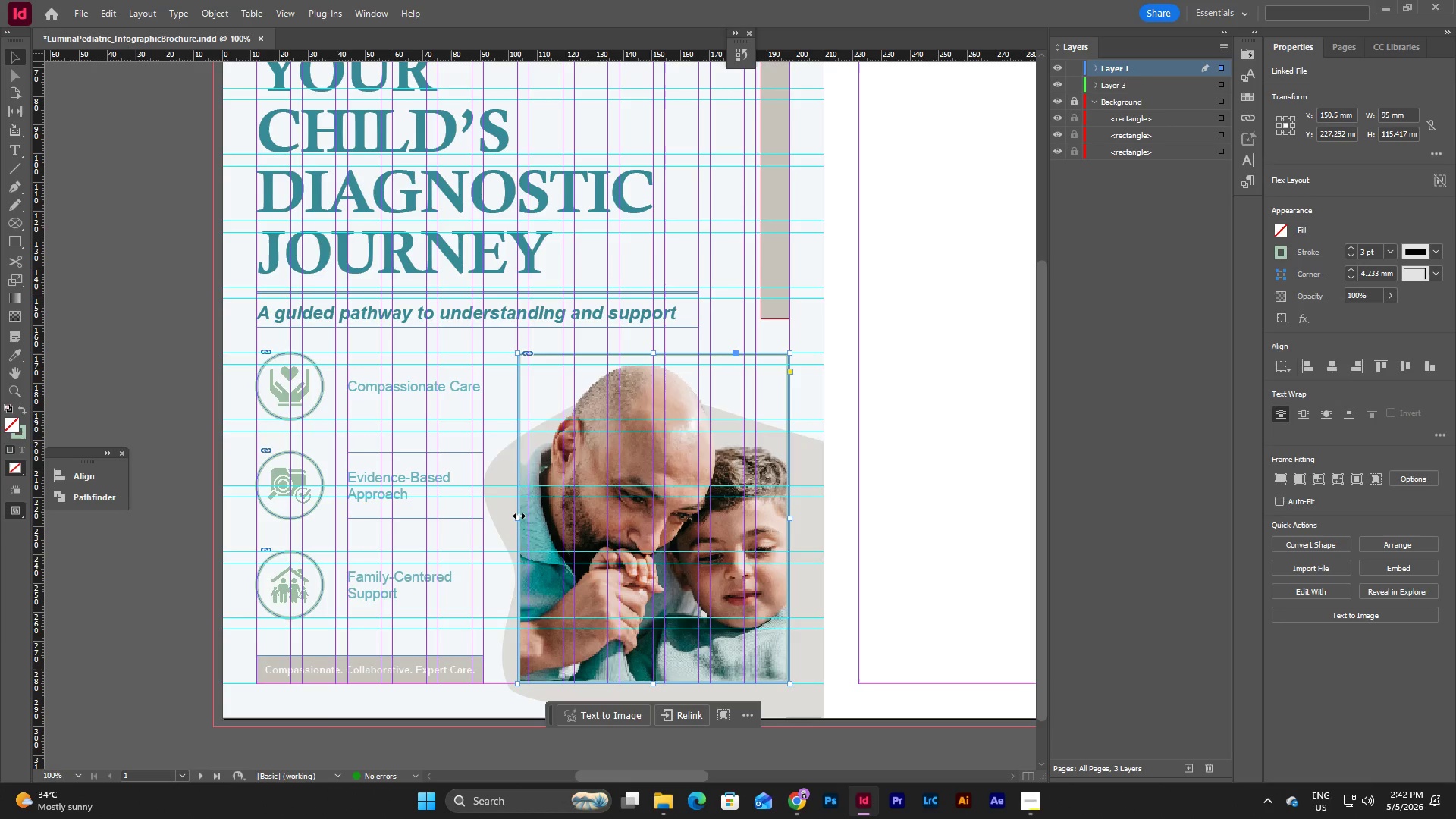 
left_click_drag(start_coordinate=[519, 516], to_coordinate=[530, 516])
 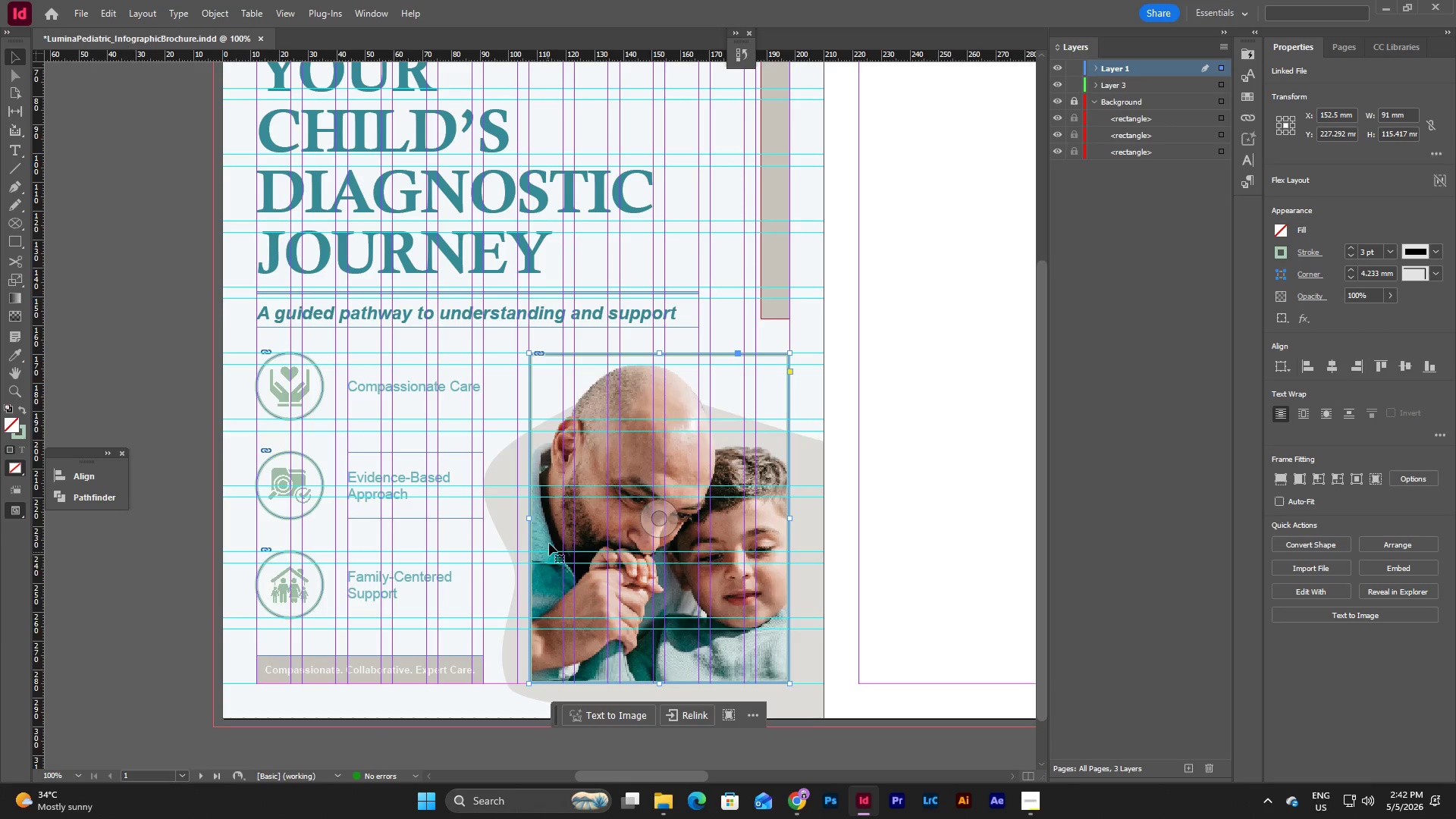 
left_click([86, 774])
 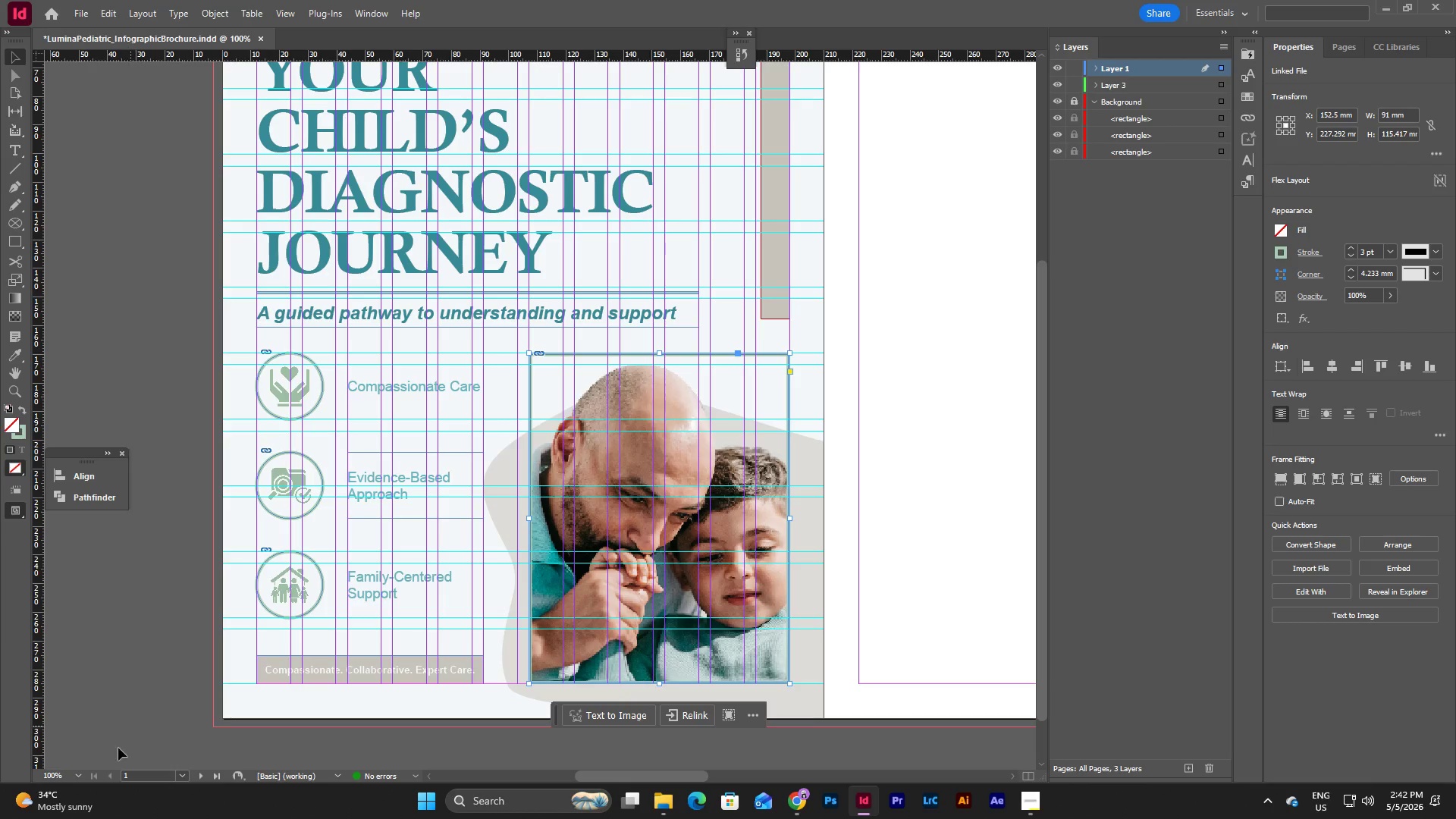 
left_click([83, 778])
 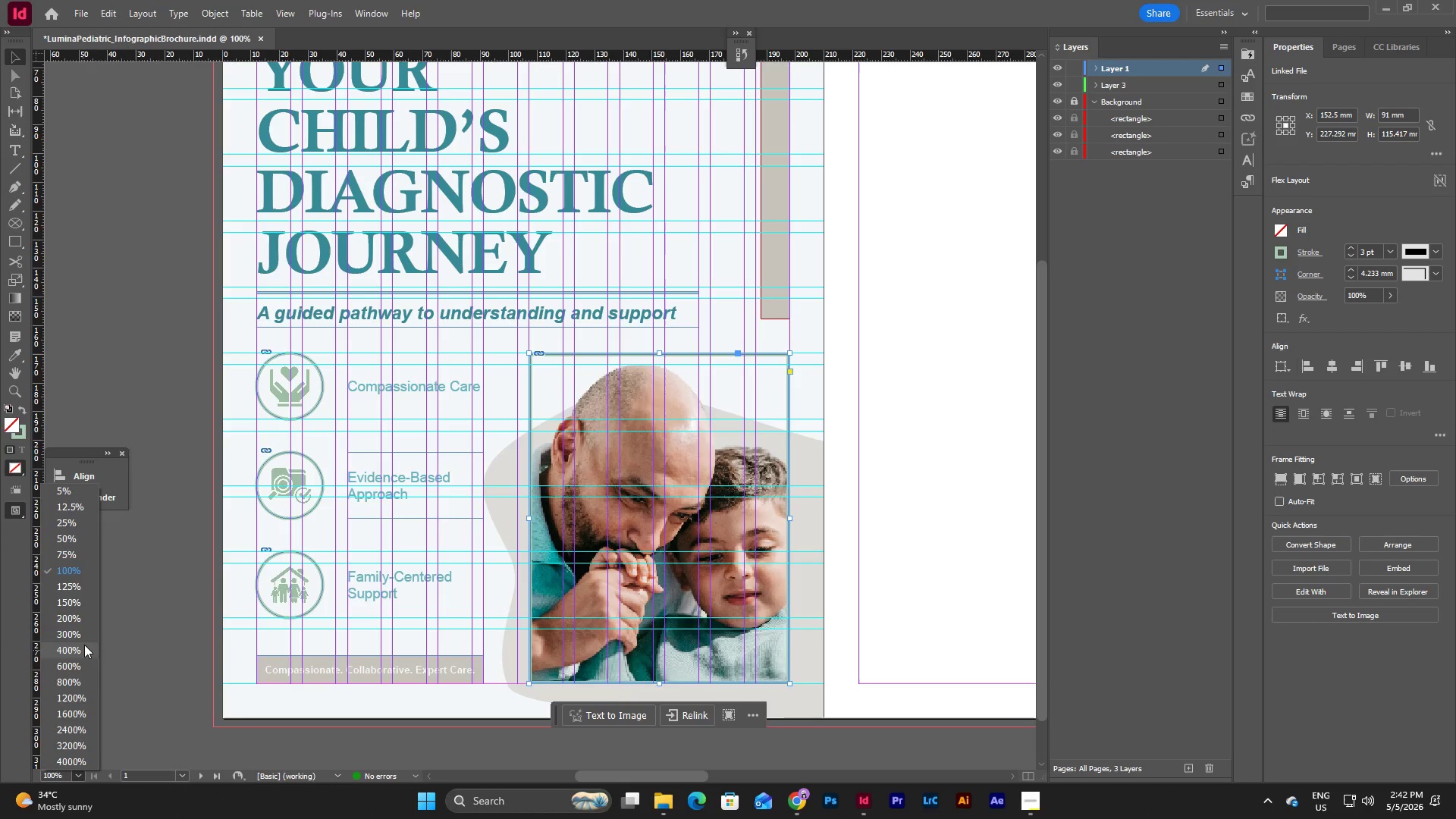 
left_click([89, 635])
 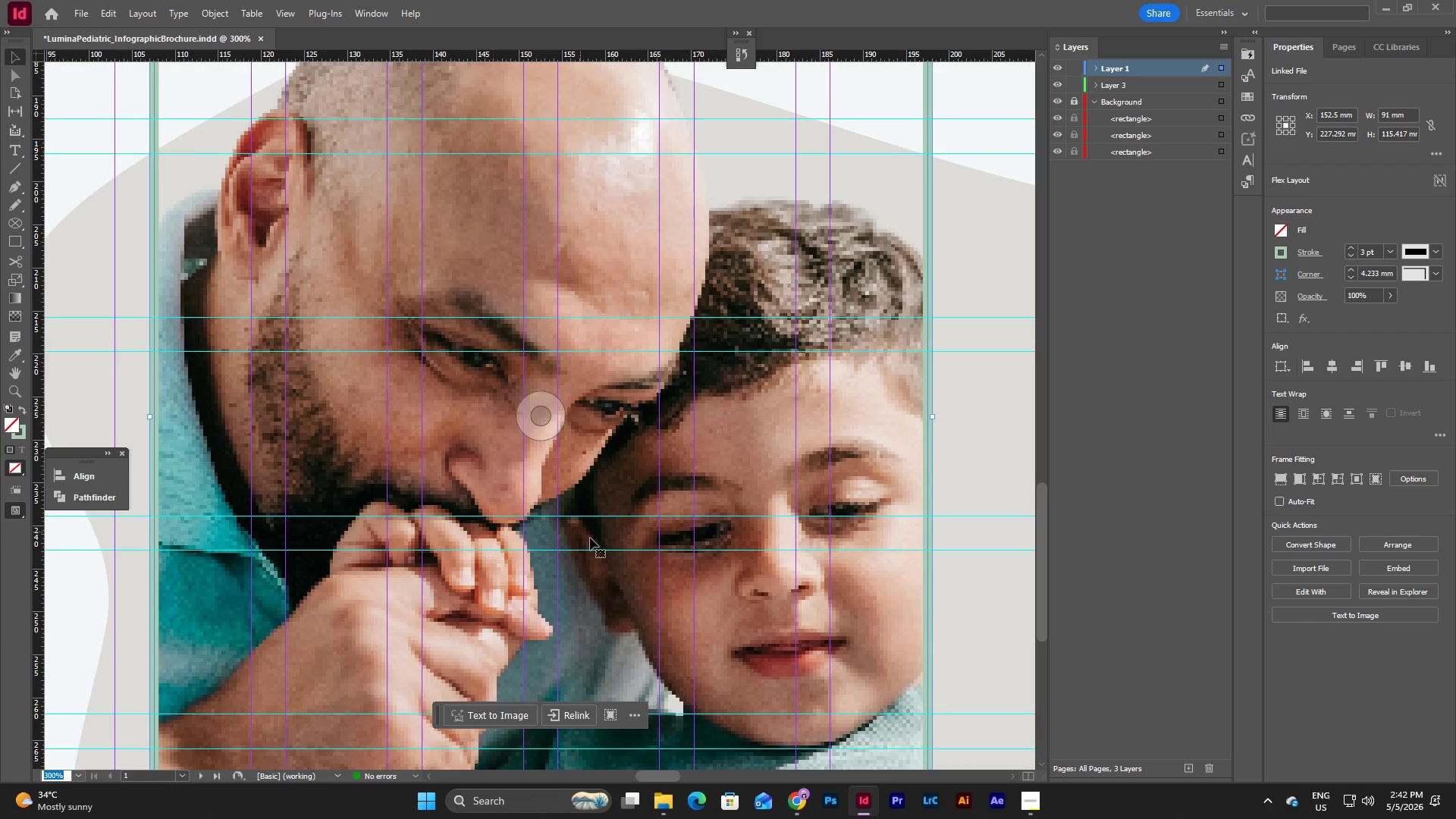 
scroll: coordinate [590, 538], scroll_direction: up, amount: 2.0
 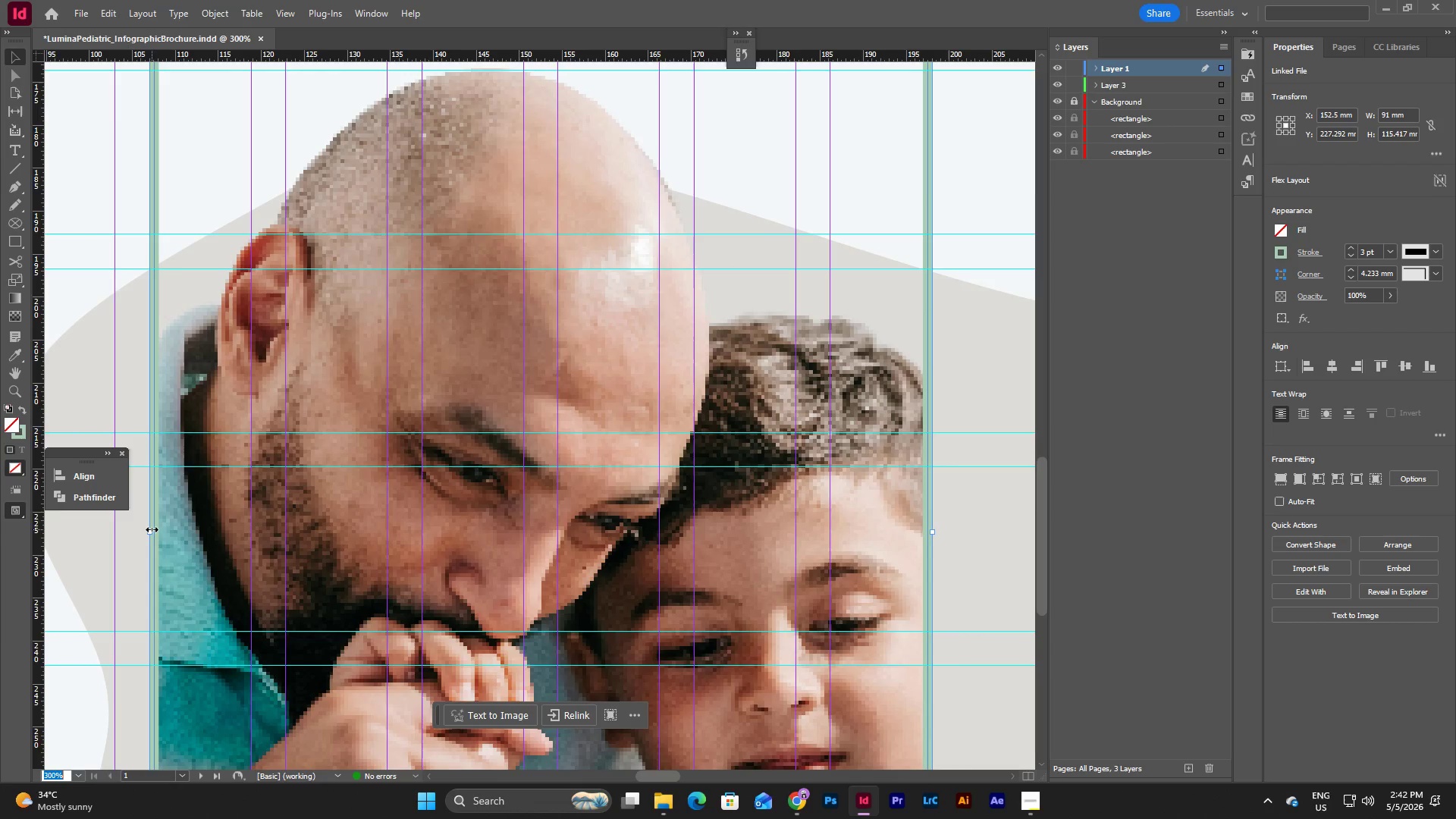 
left_click_drag(start_coordinate=[151, 532], to_coordinate=[188, 535])
 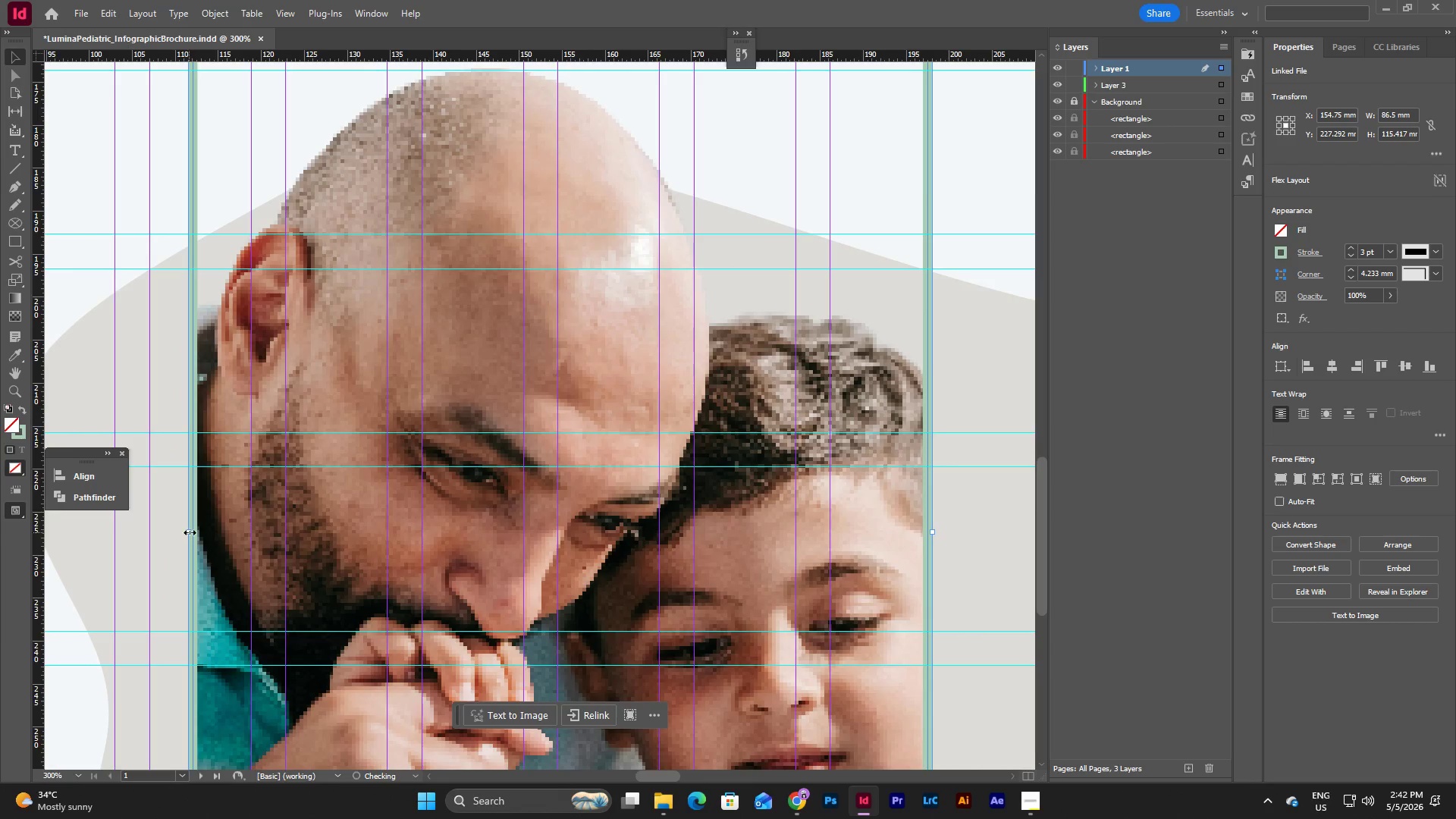 
left_click_drag(start_coordinate=[190, 532], to_coordinate=[151, 537])
 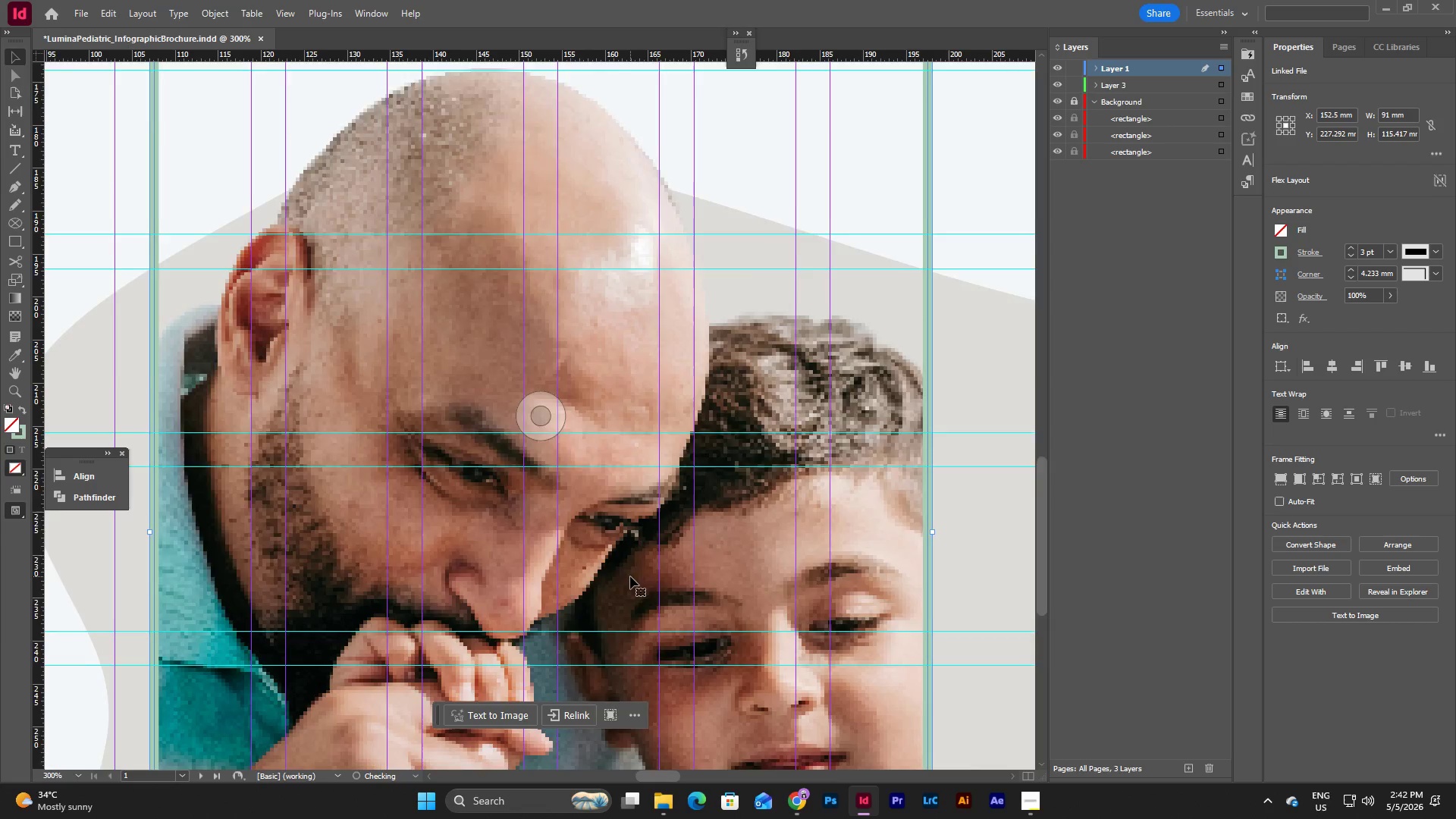 
scroll: coordinate [630, 576], scroll_direction: down, amount: 9.0
 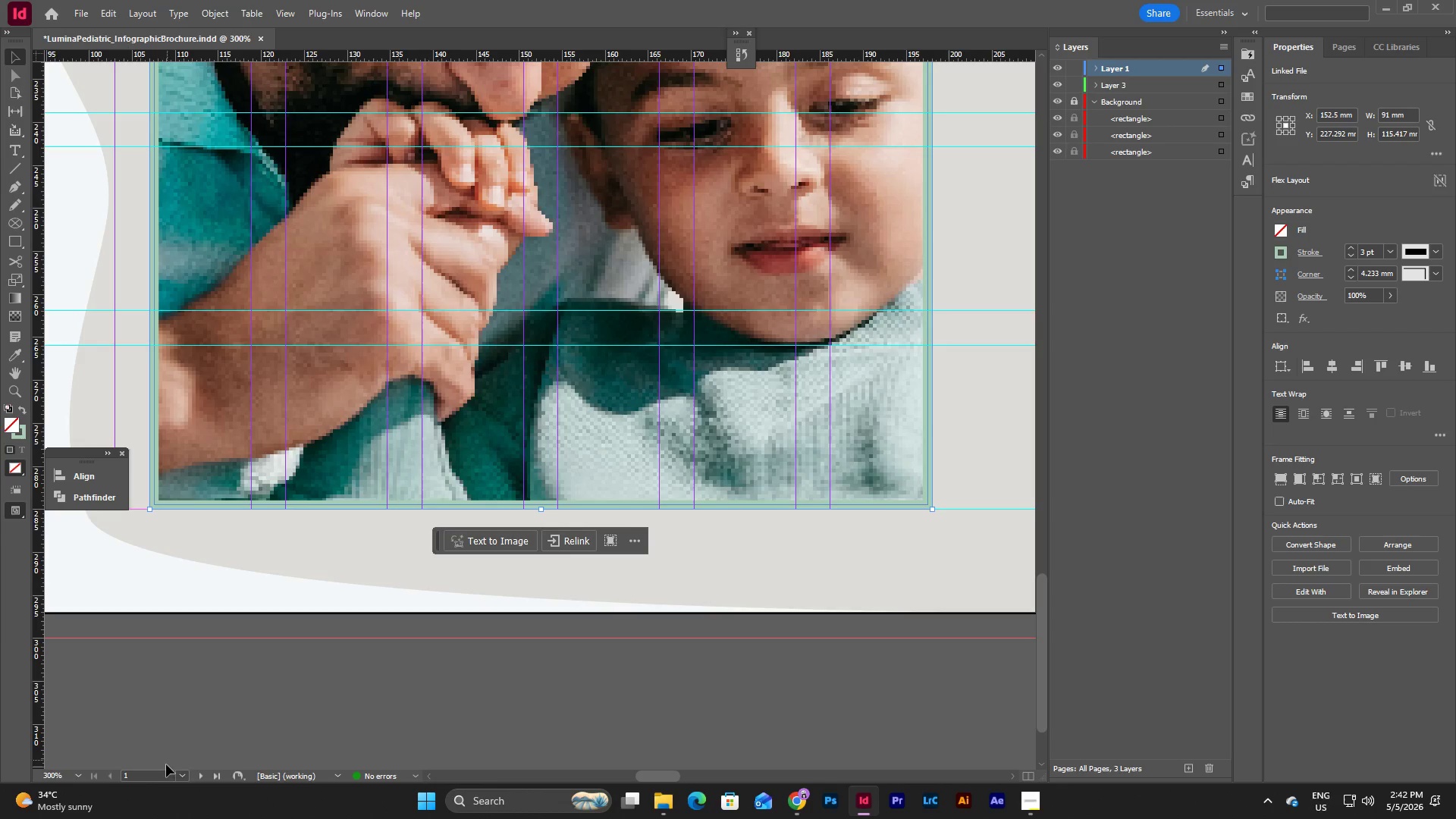 
left_click([79, 776])
 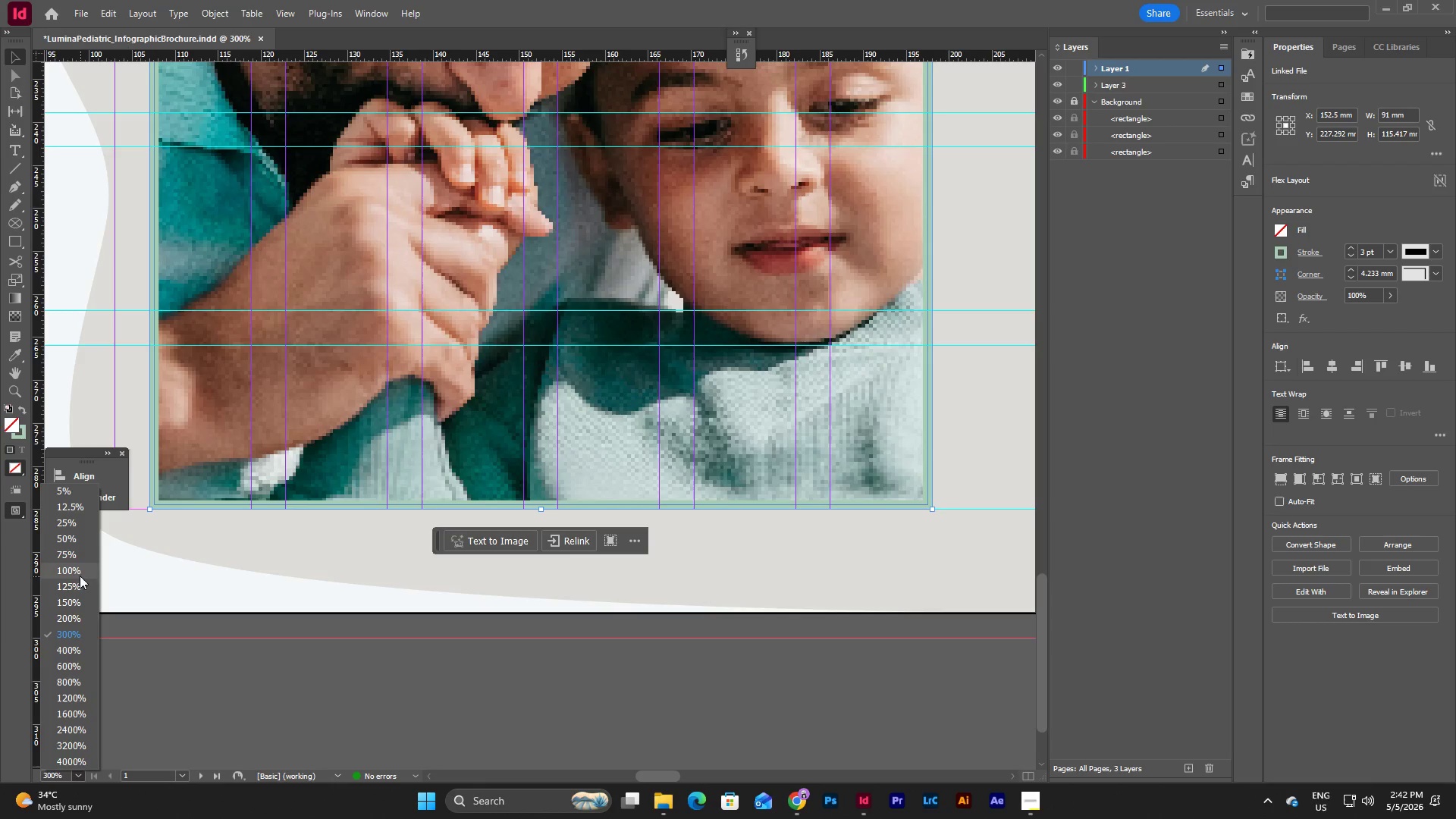 
left_click([78, 569])
 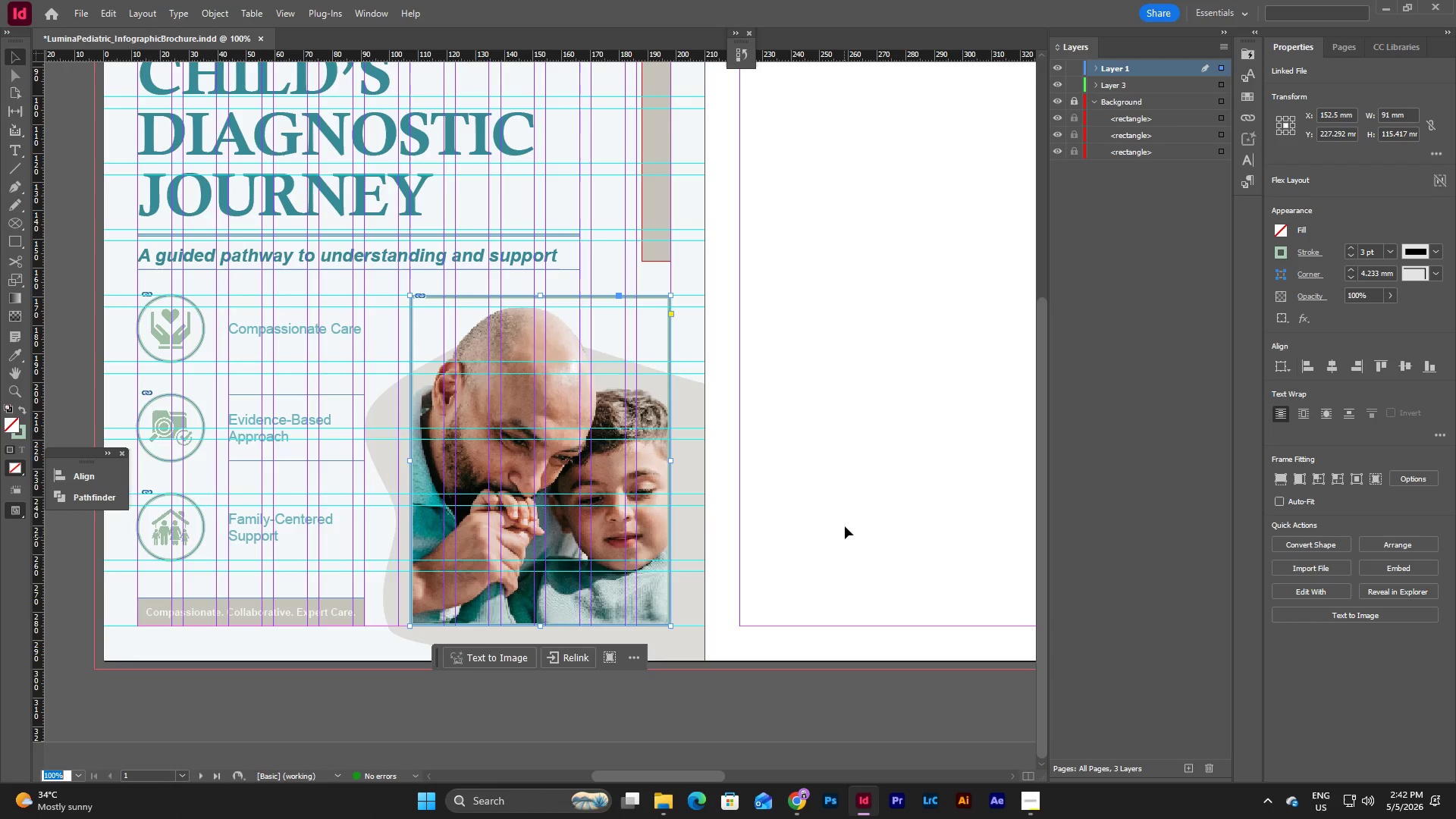 
left_click([846, 509])
 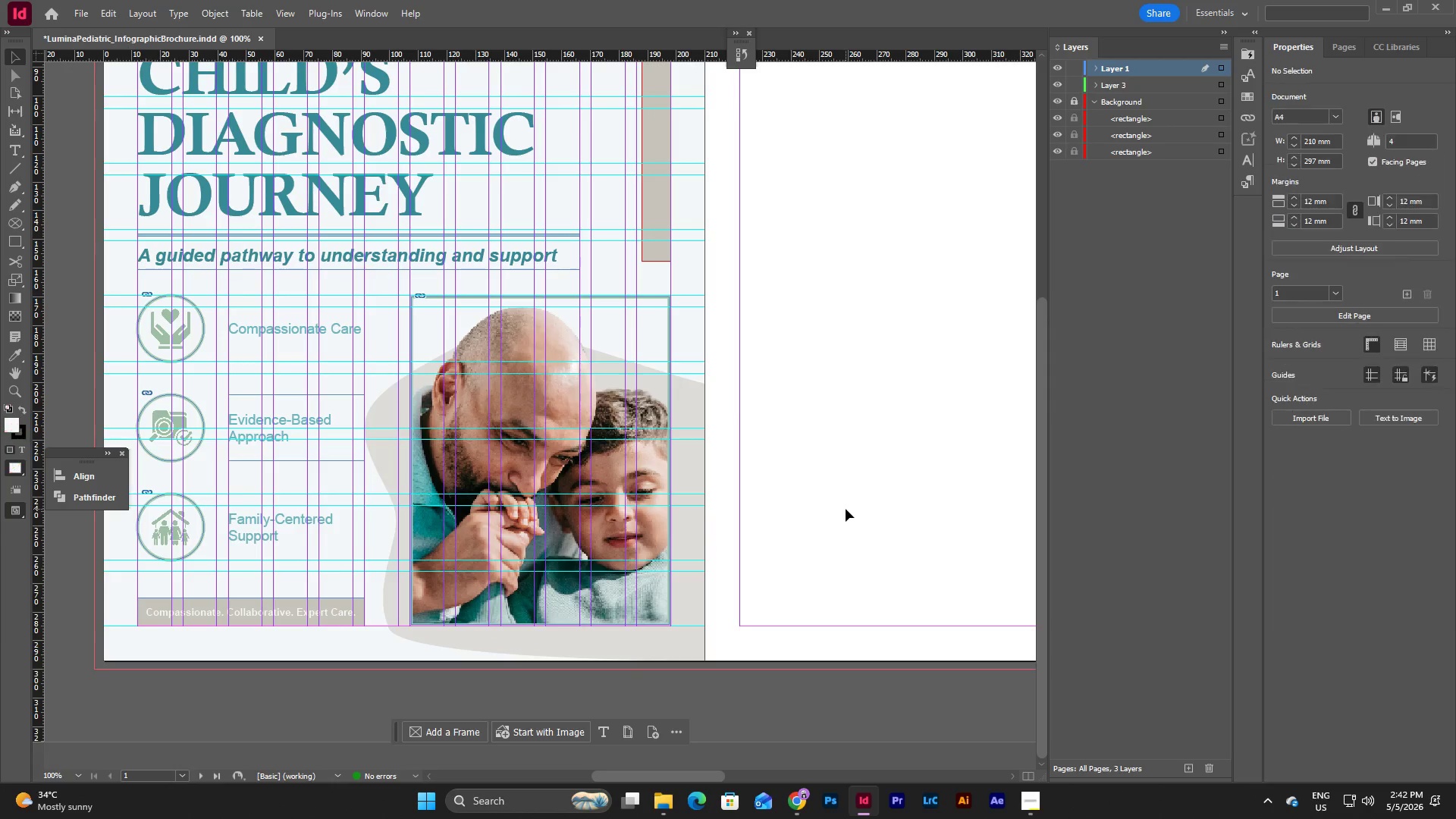 
scroll: coordinate [846, 509], scroll_direction: up, amount: 1.0
 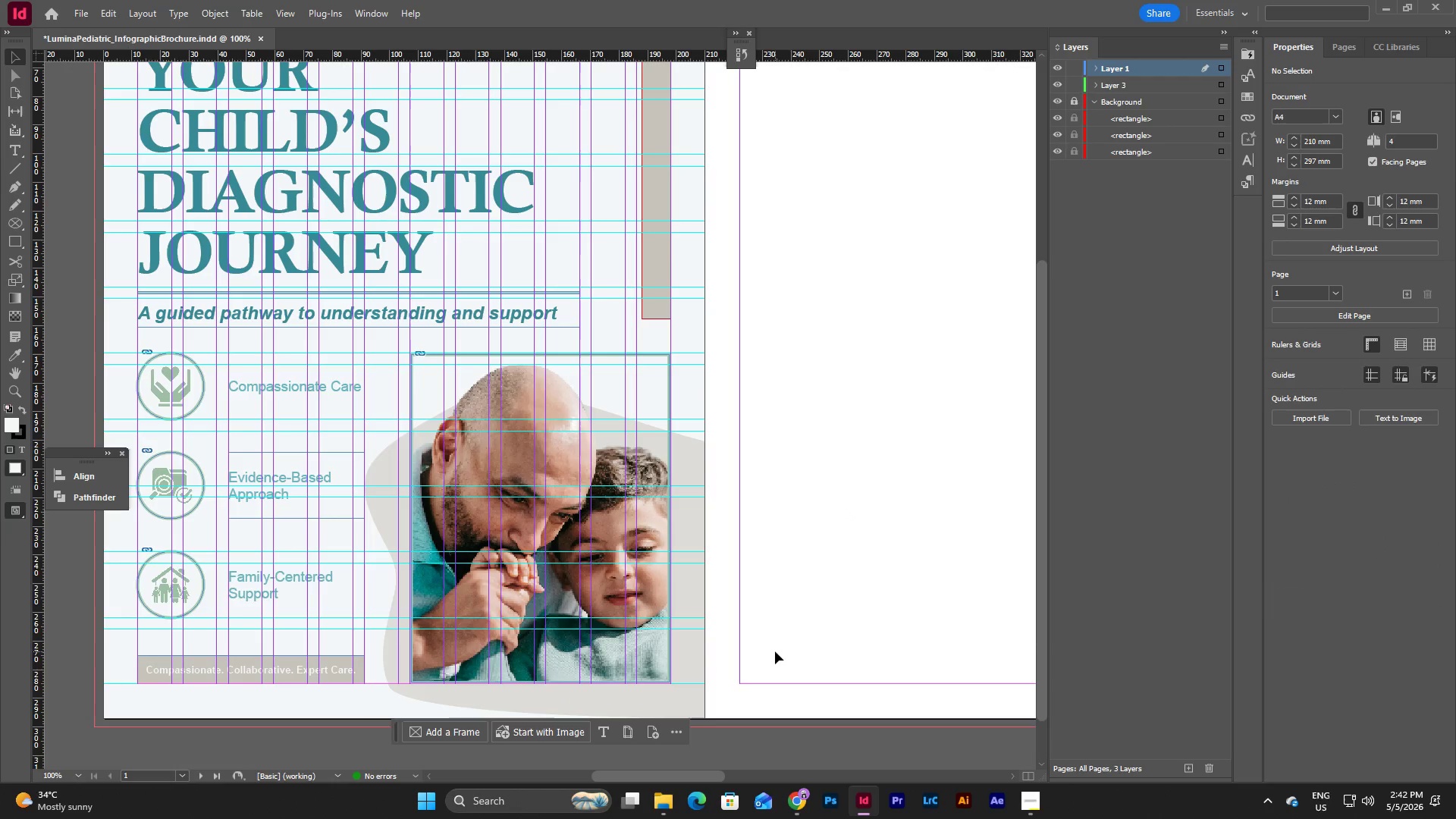 
left_click([775, 651])
 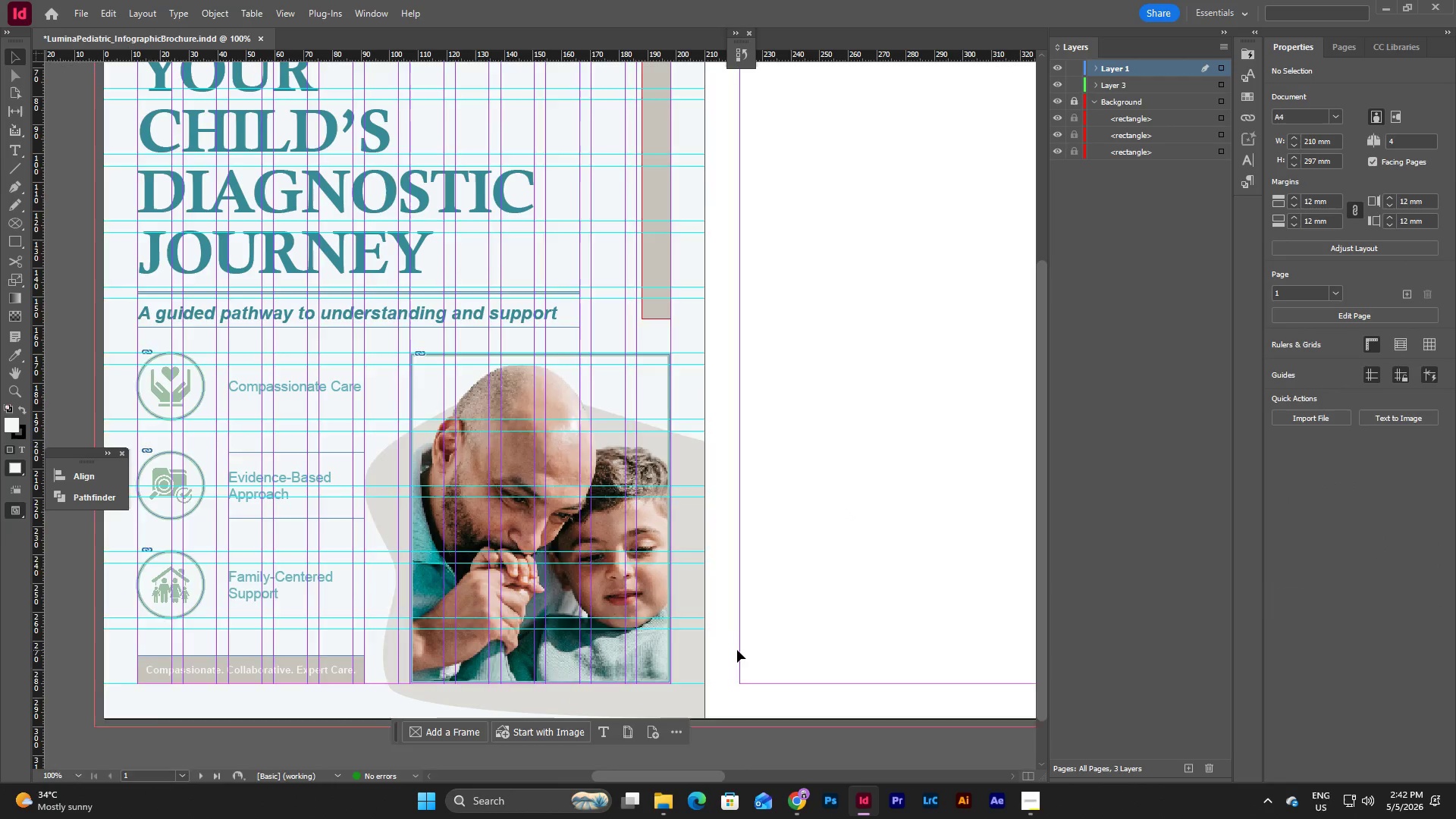 
key(W)
 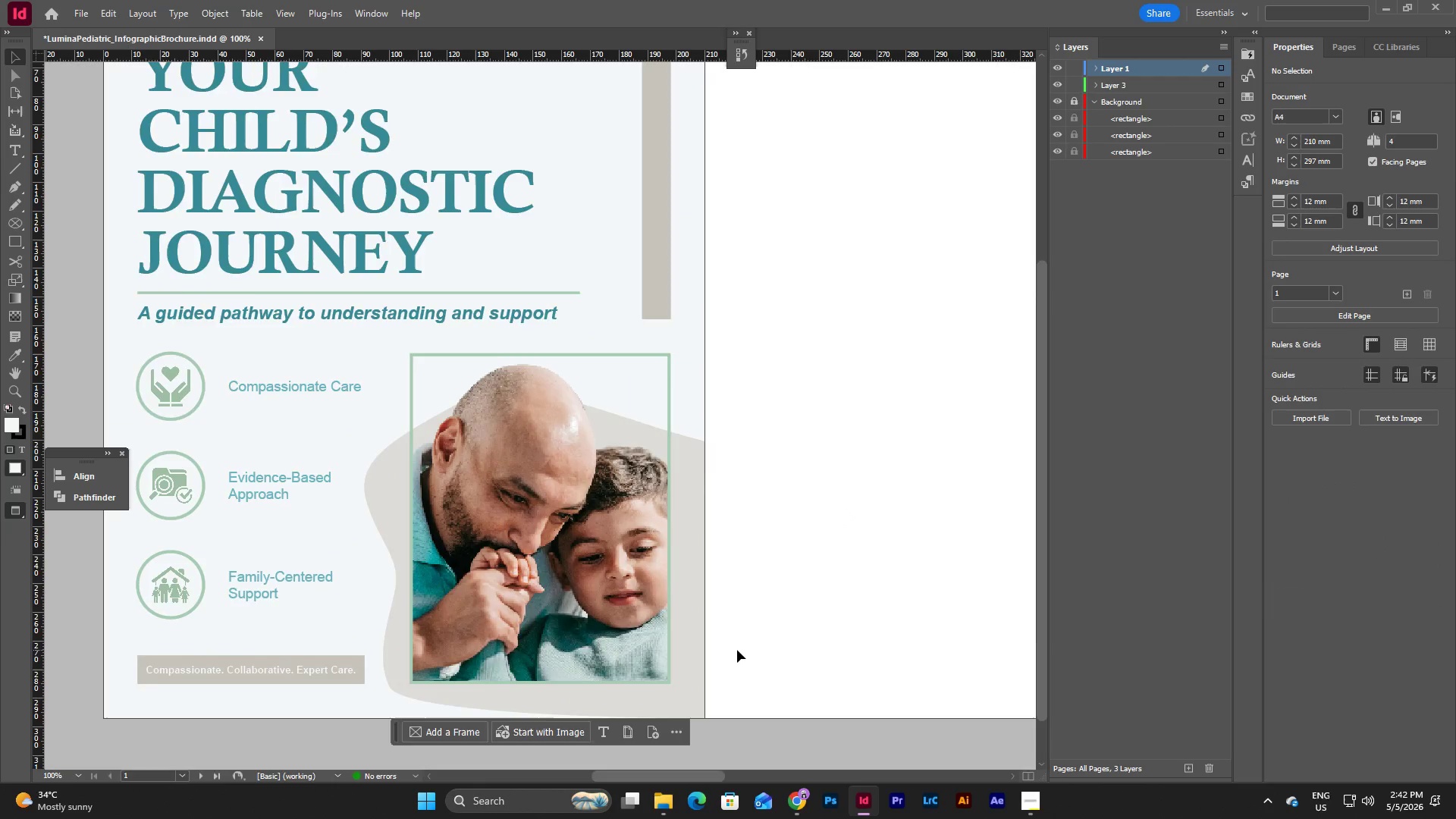 
scroll: coordinate [737, 650], scroll_direction: up, amount: 2.0
 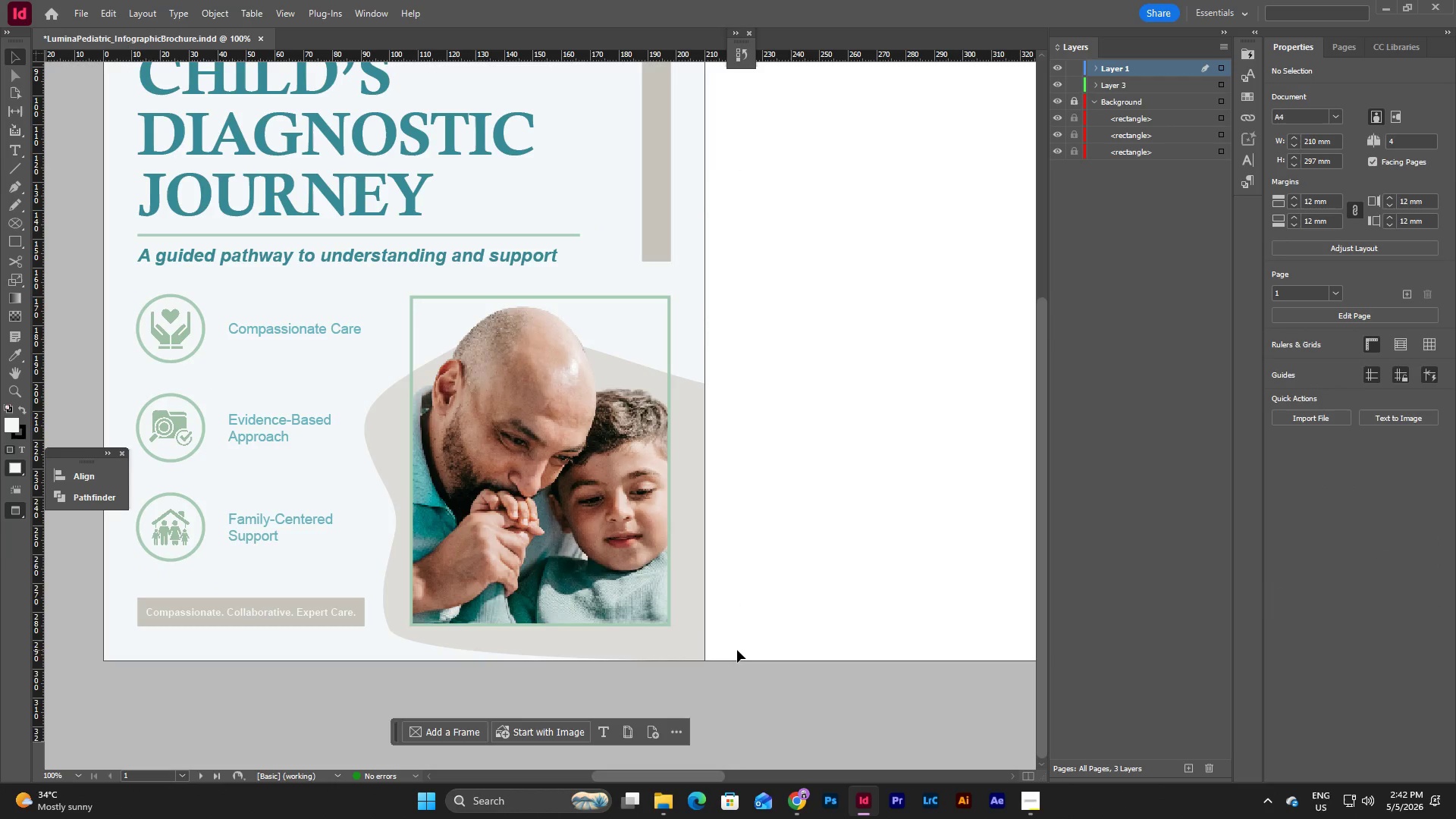 
scroll: coordinate [737, 650], scroll_direction: down, amount: 4.0
 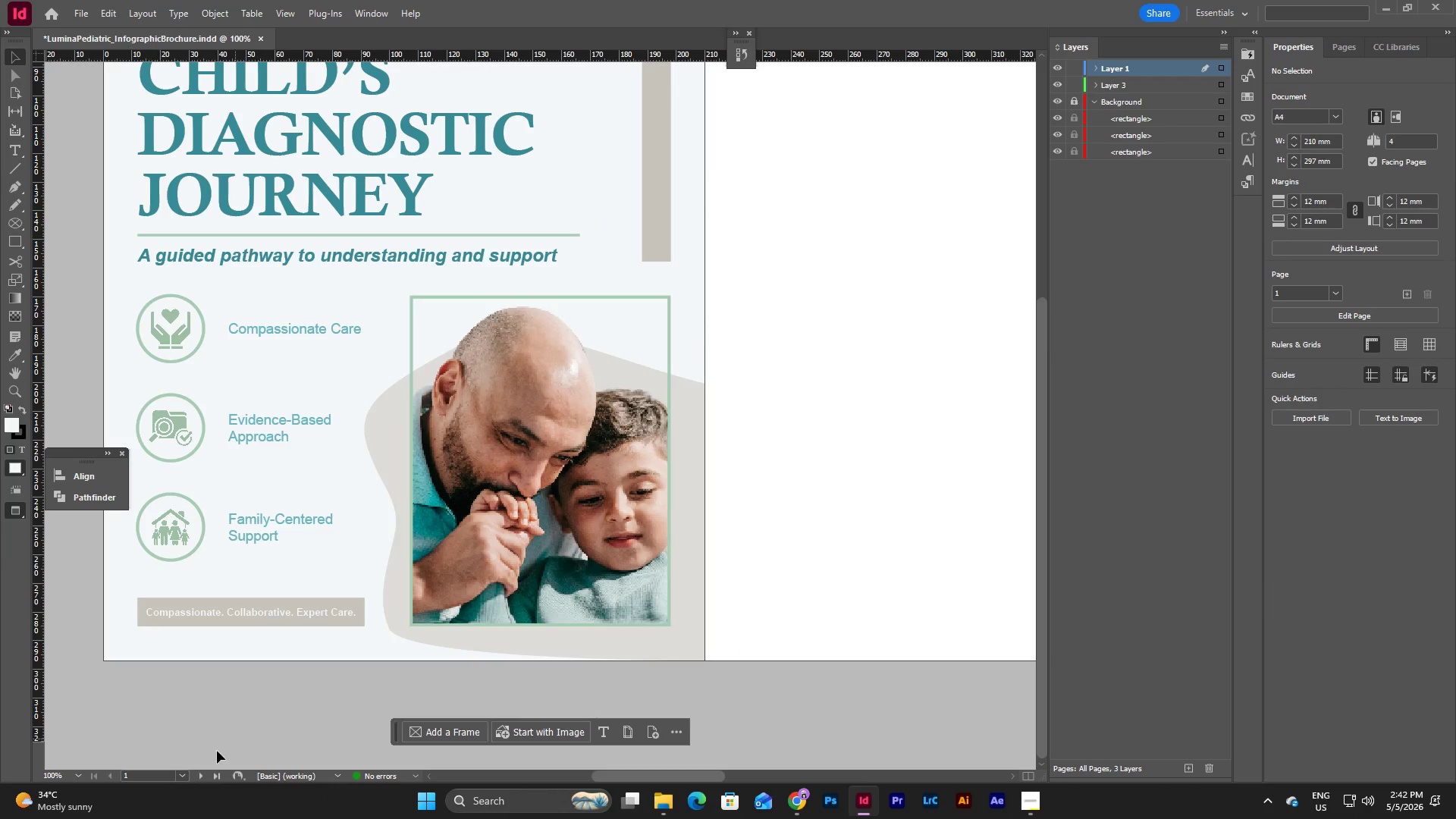 
left_click([80, 775])
 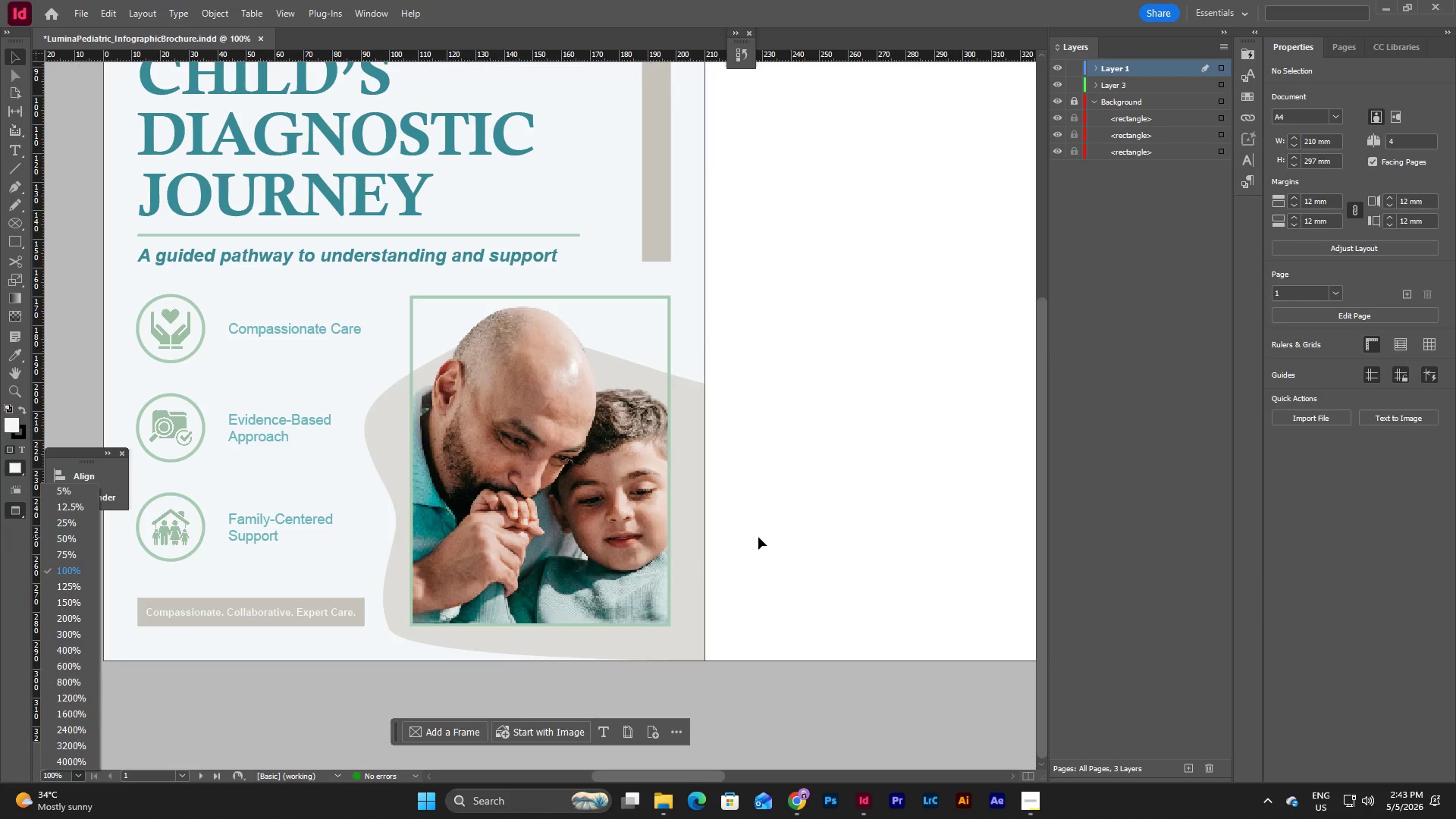 
scroll: coordinate [758, 537], scroll_direction: up, amount: 2.0
 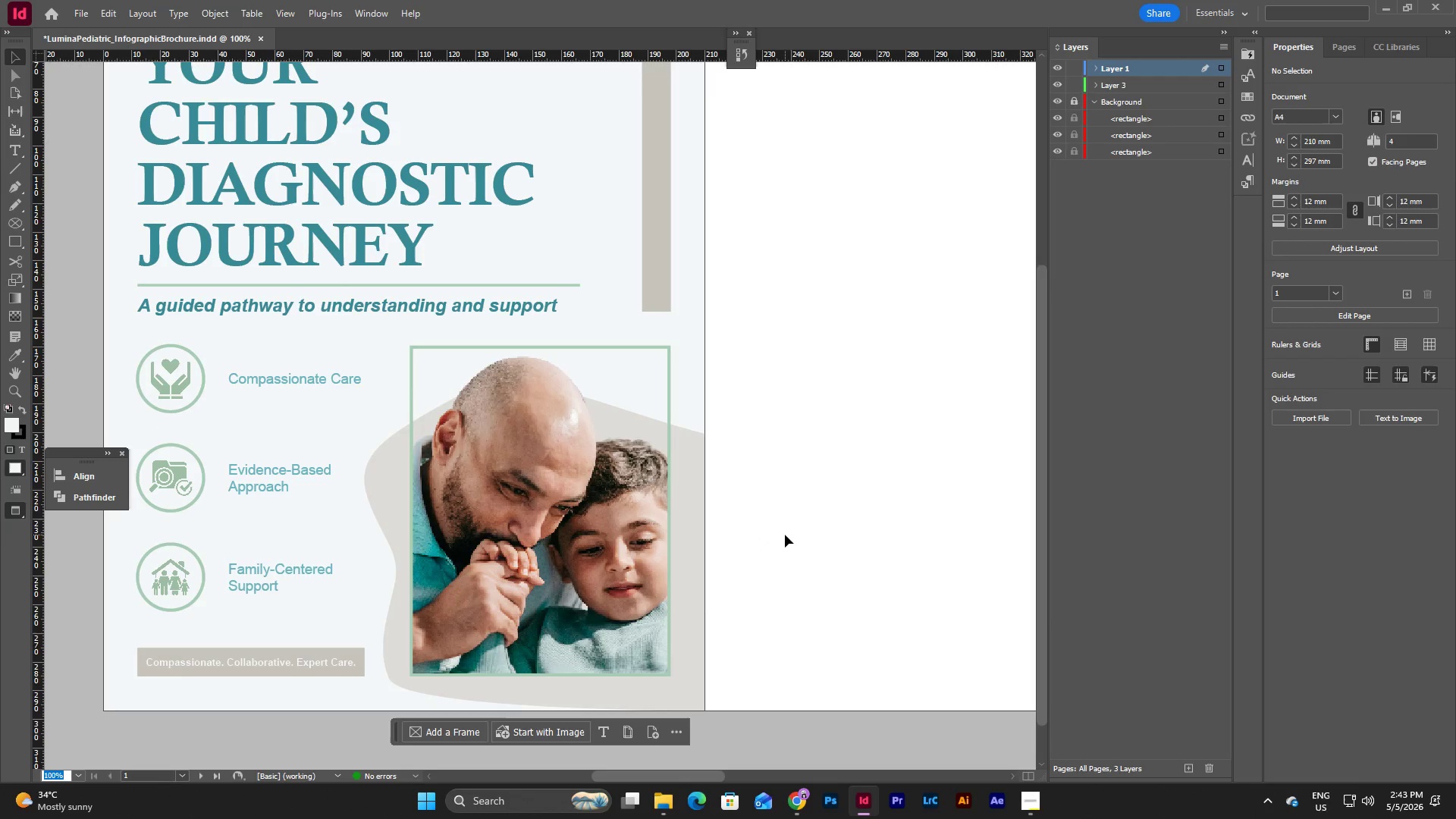 
scroll: coordinate [786, 535], scroll_direction: down, amount: 1.0
 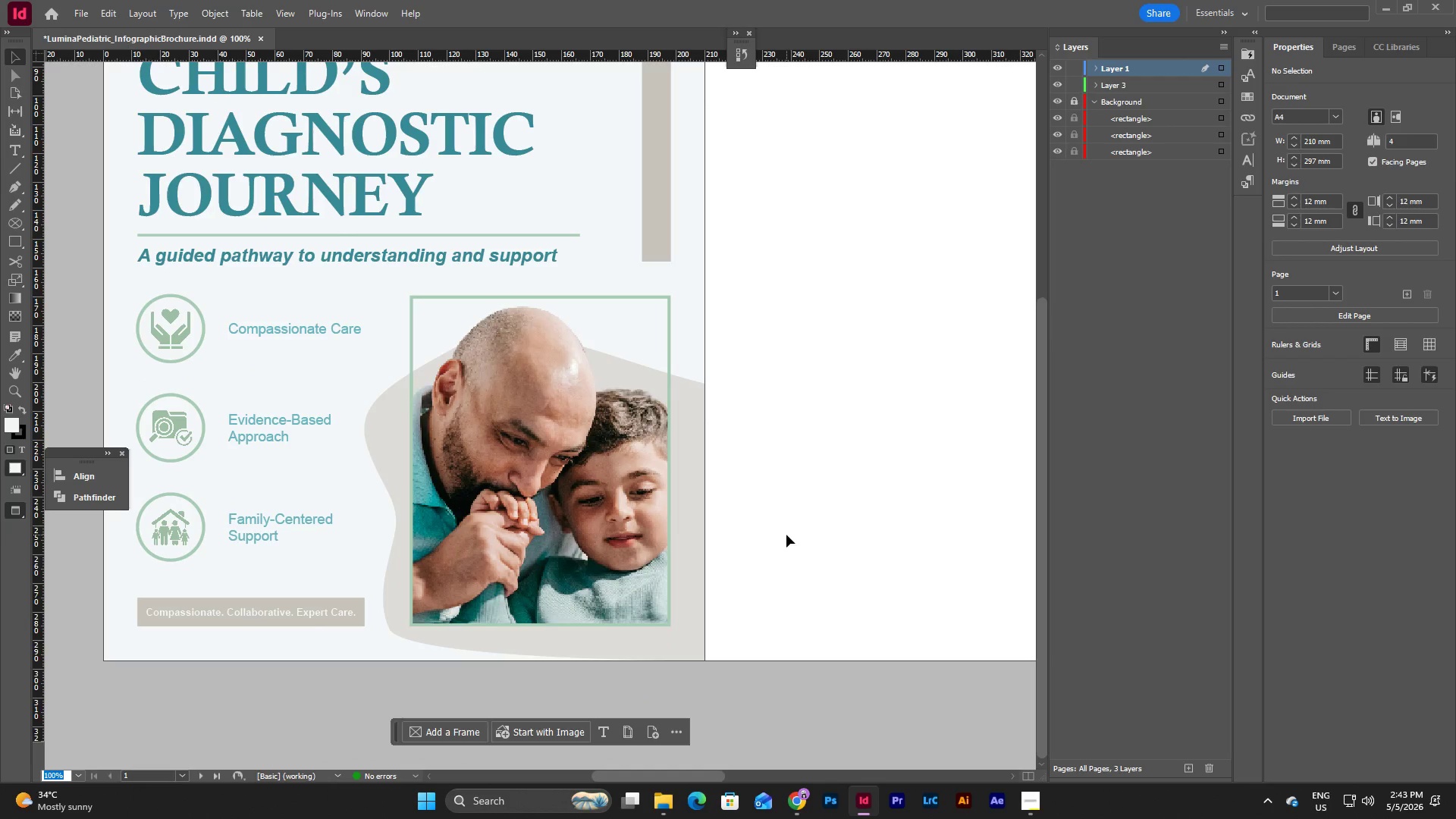 
scroll: coordinate [786, 535], scroll_direction: up, amount: 1.0
 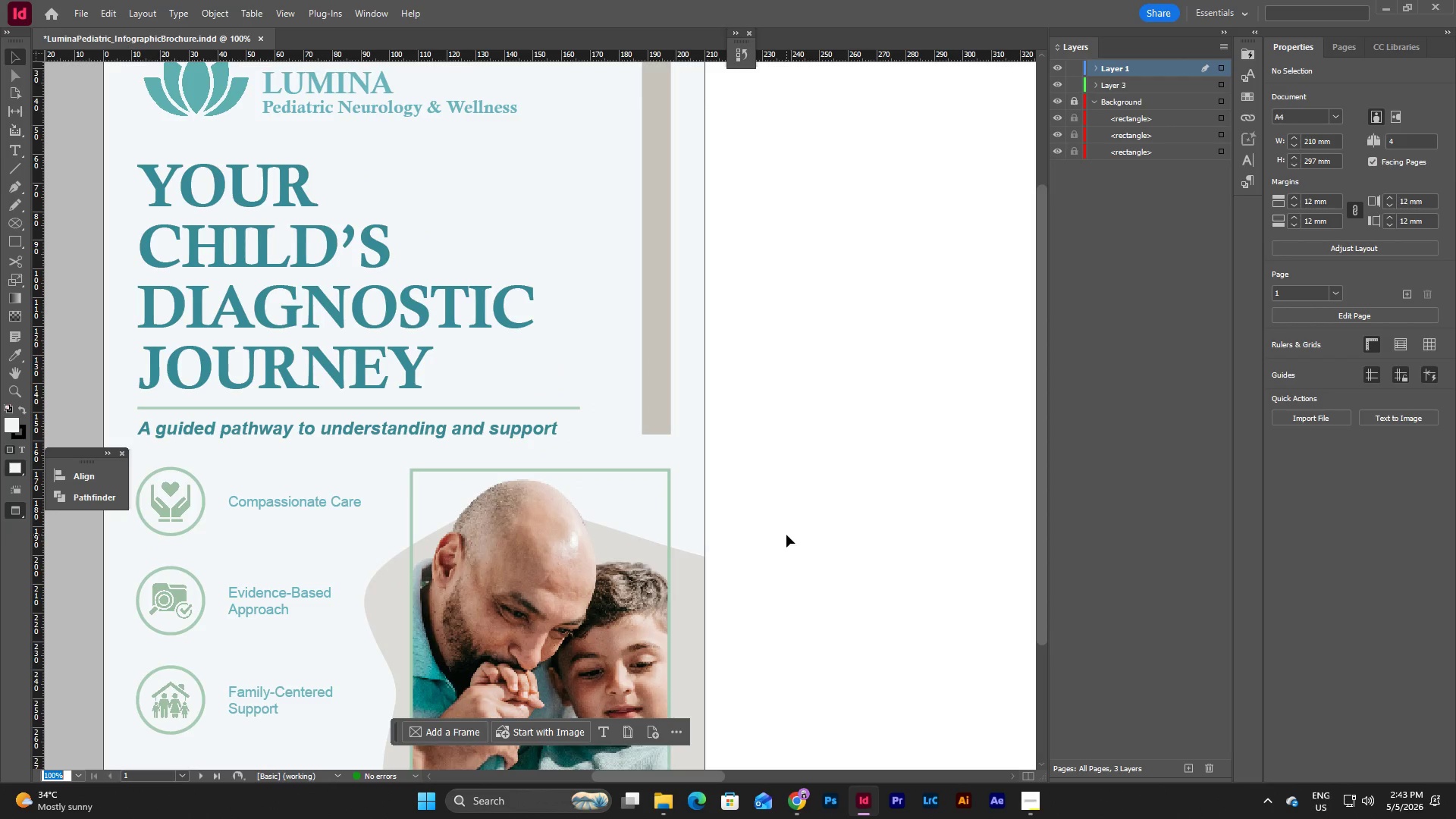 
scroll: coordinate [786, 535], scroll_direction: down, amount: 2.0
 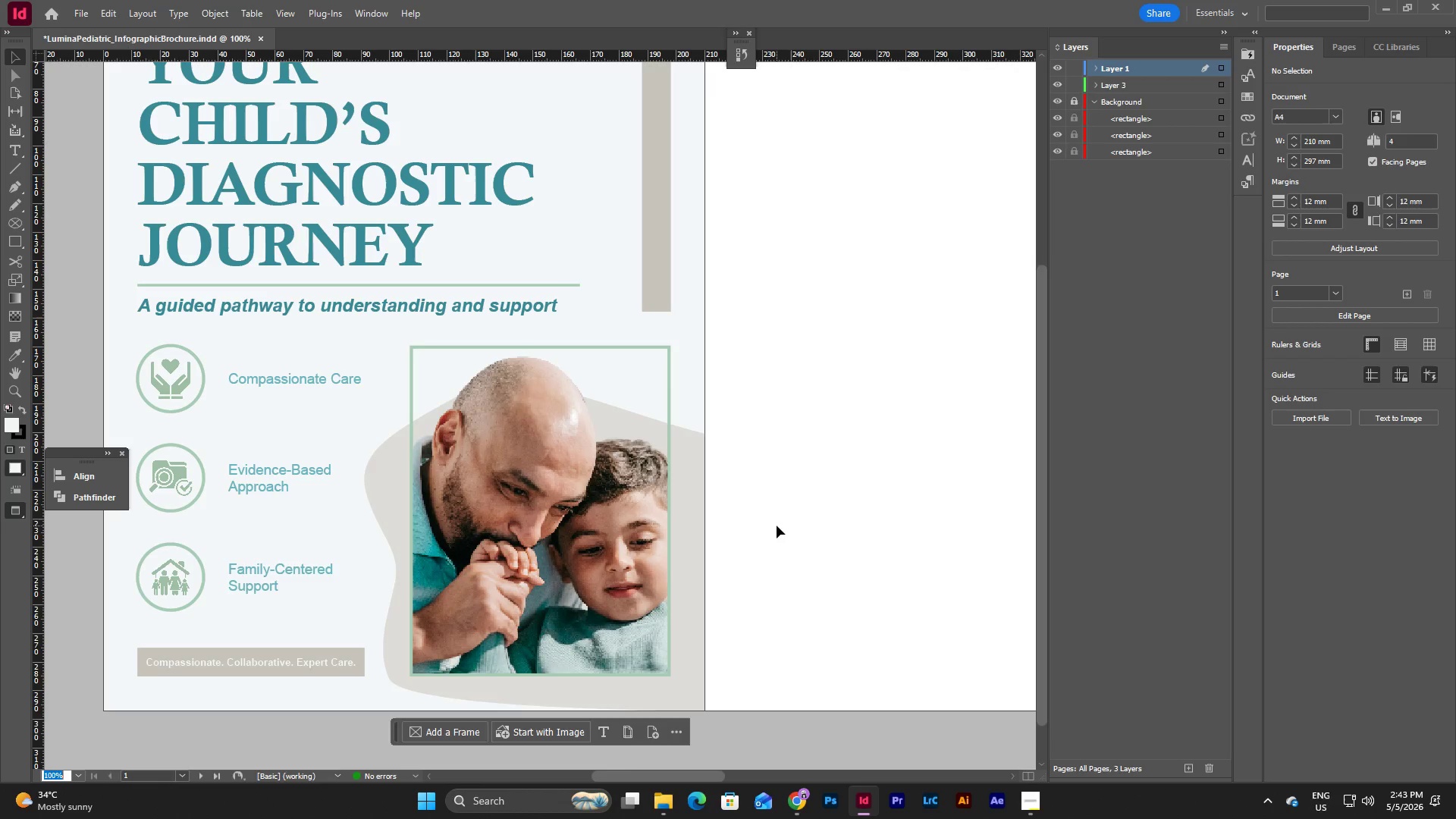 
left_click([292, 659])
 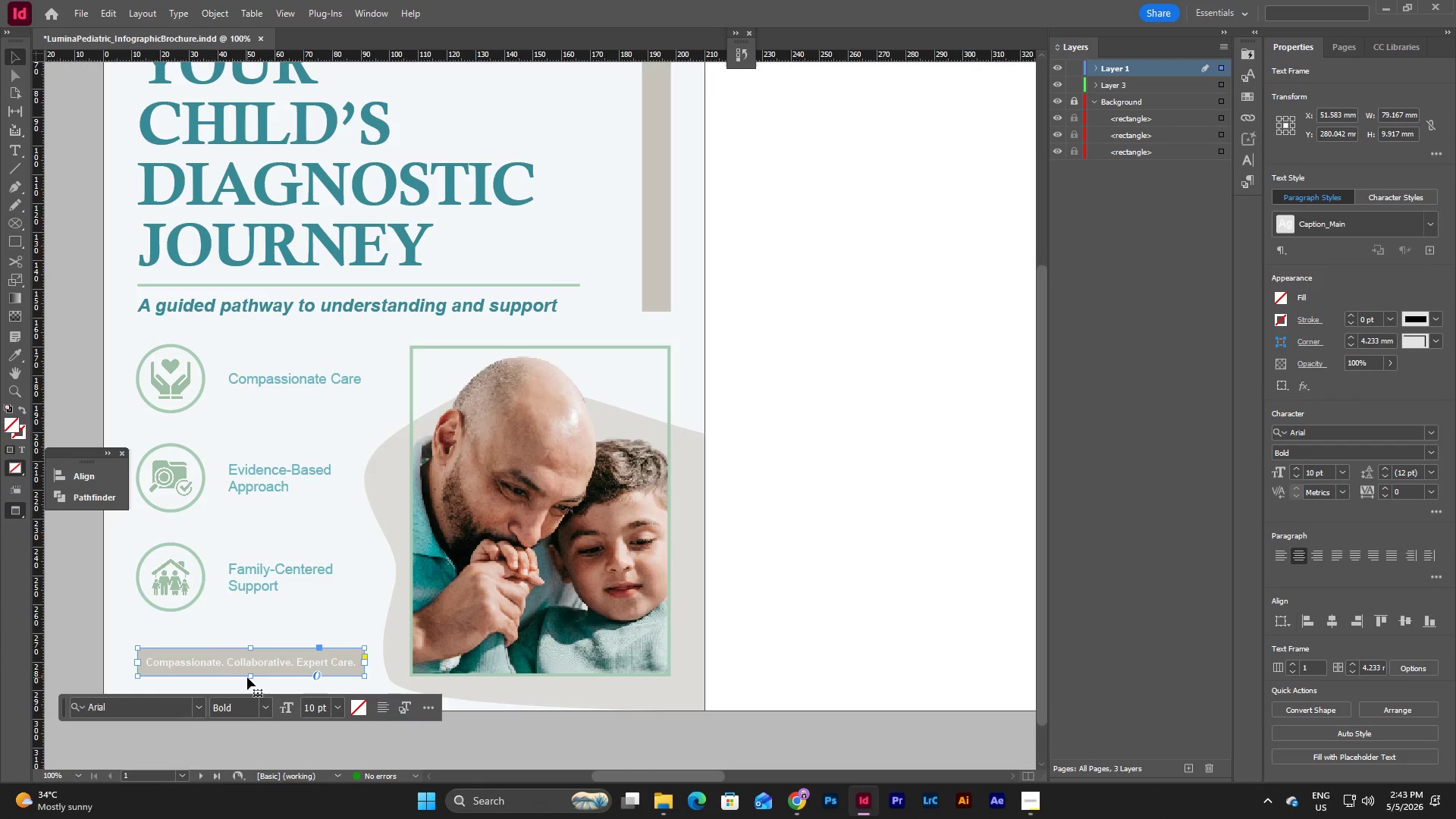 
left_click_drag(start_coordinate=[257, 667], to_coordinate=[258, 637])
 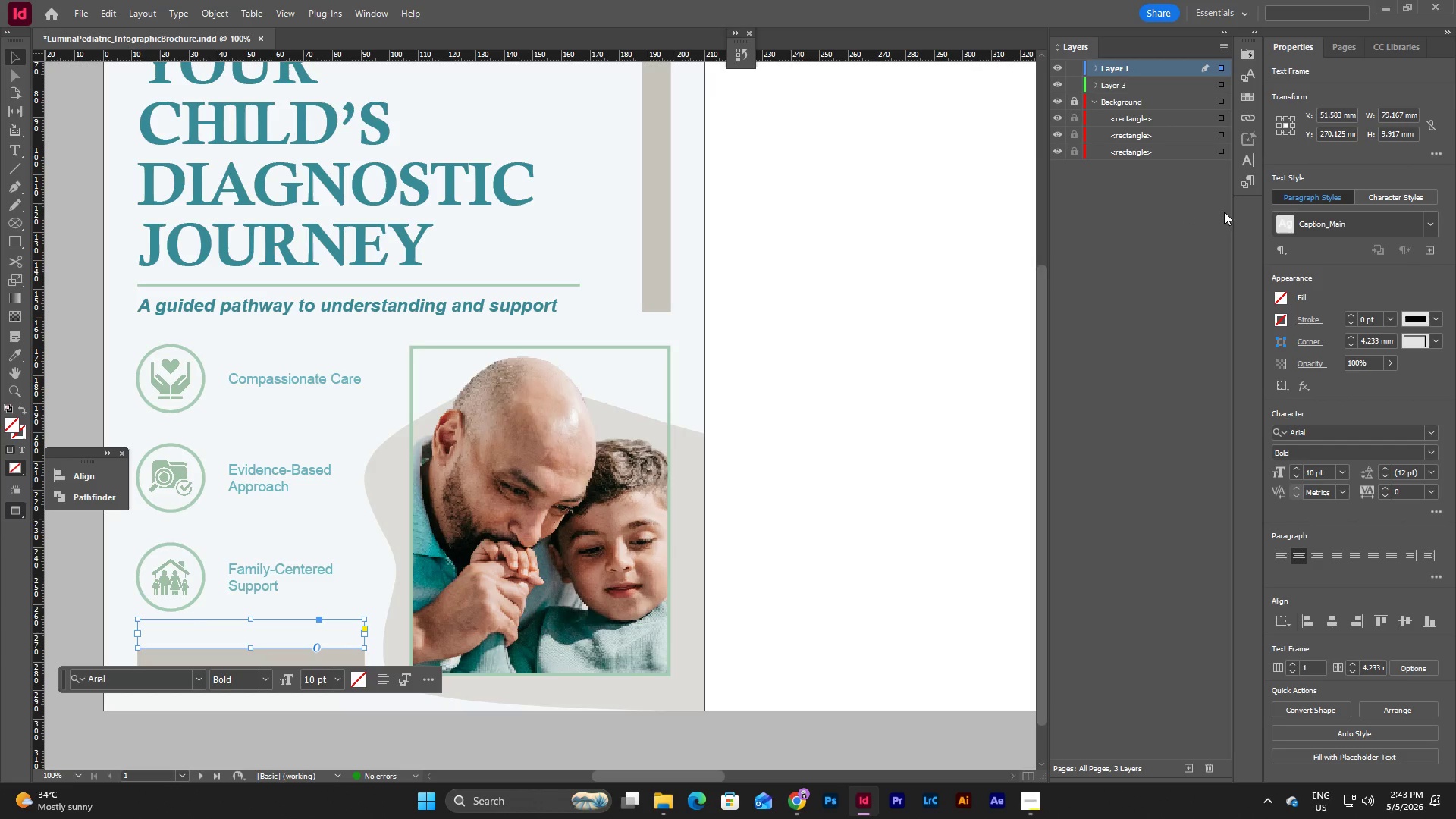 
left_click([1246, 184])
 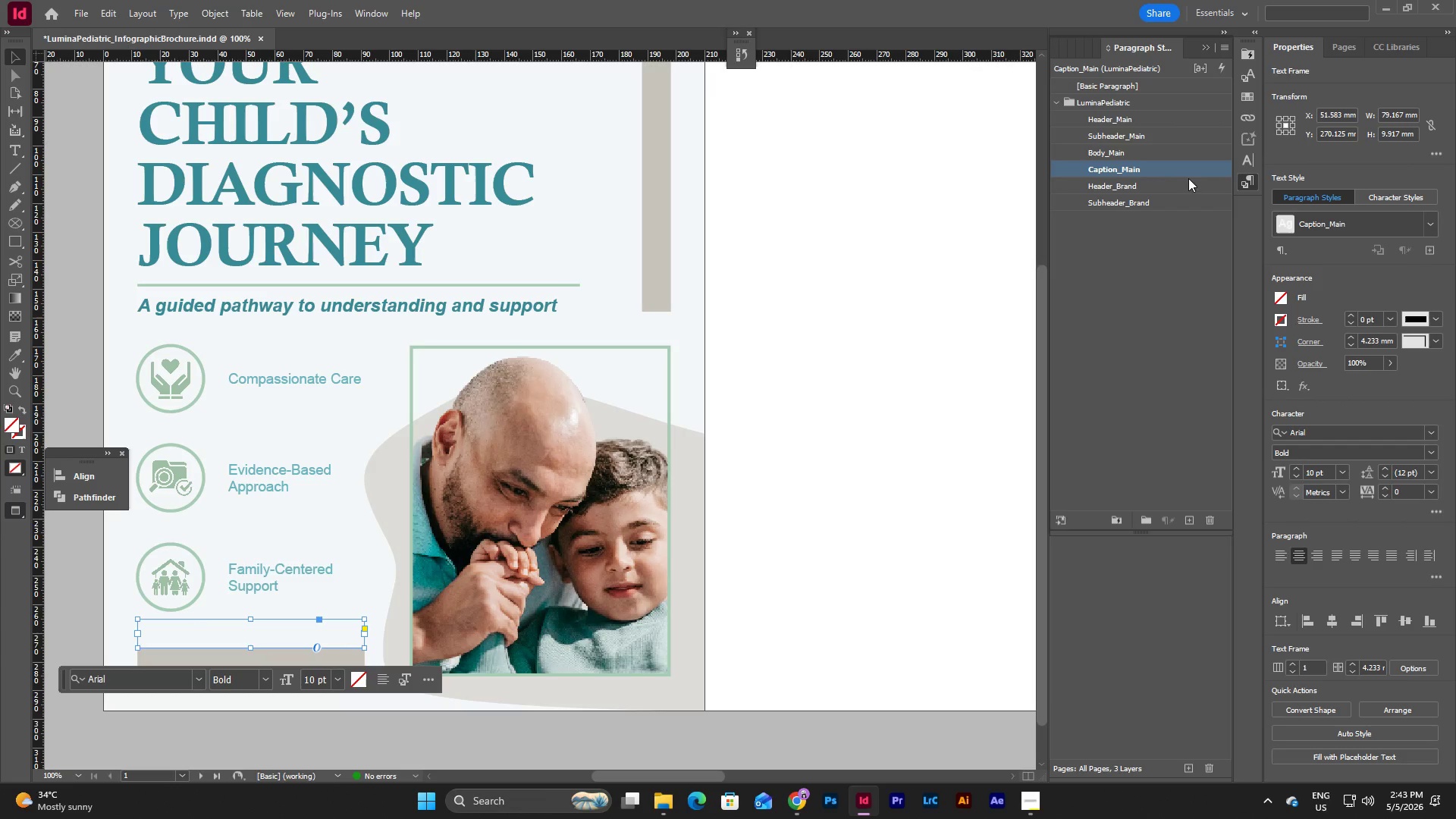 
double_click([1174, 169])
 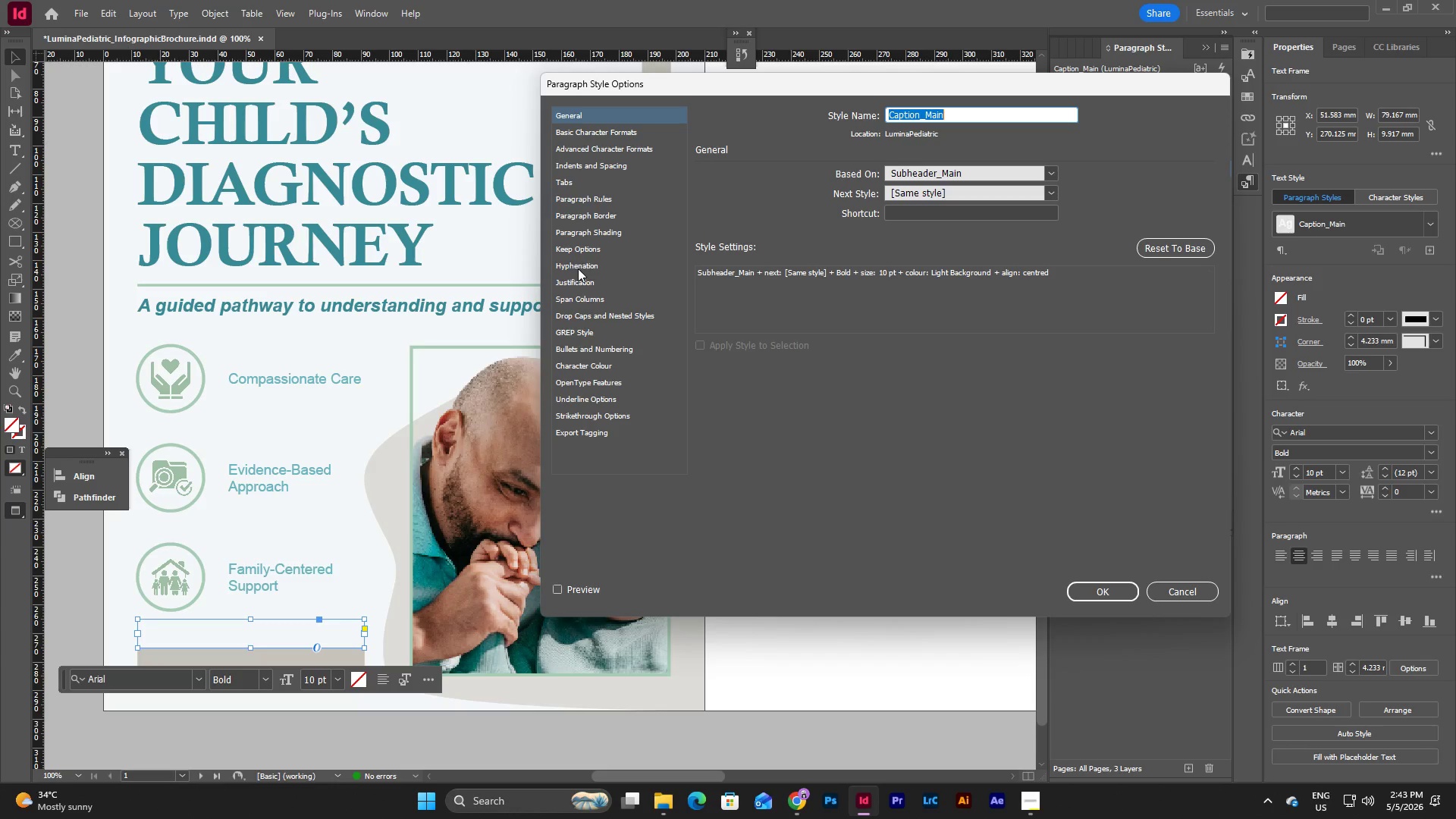 
left_click([602, 127])
 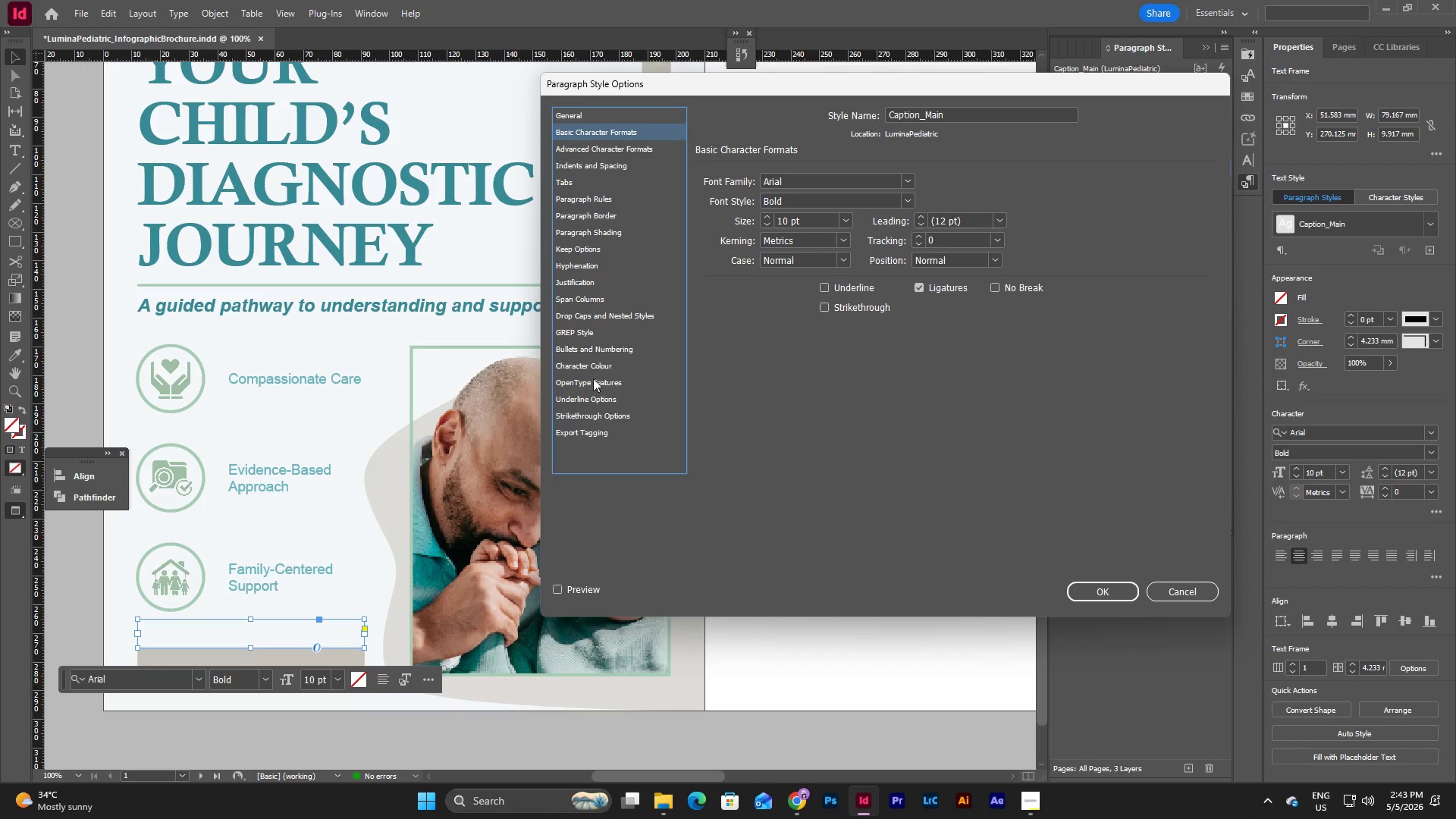 
left_click([588, 359])
 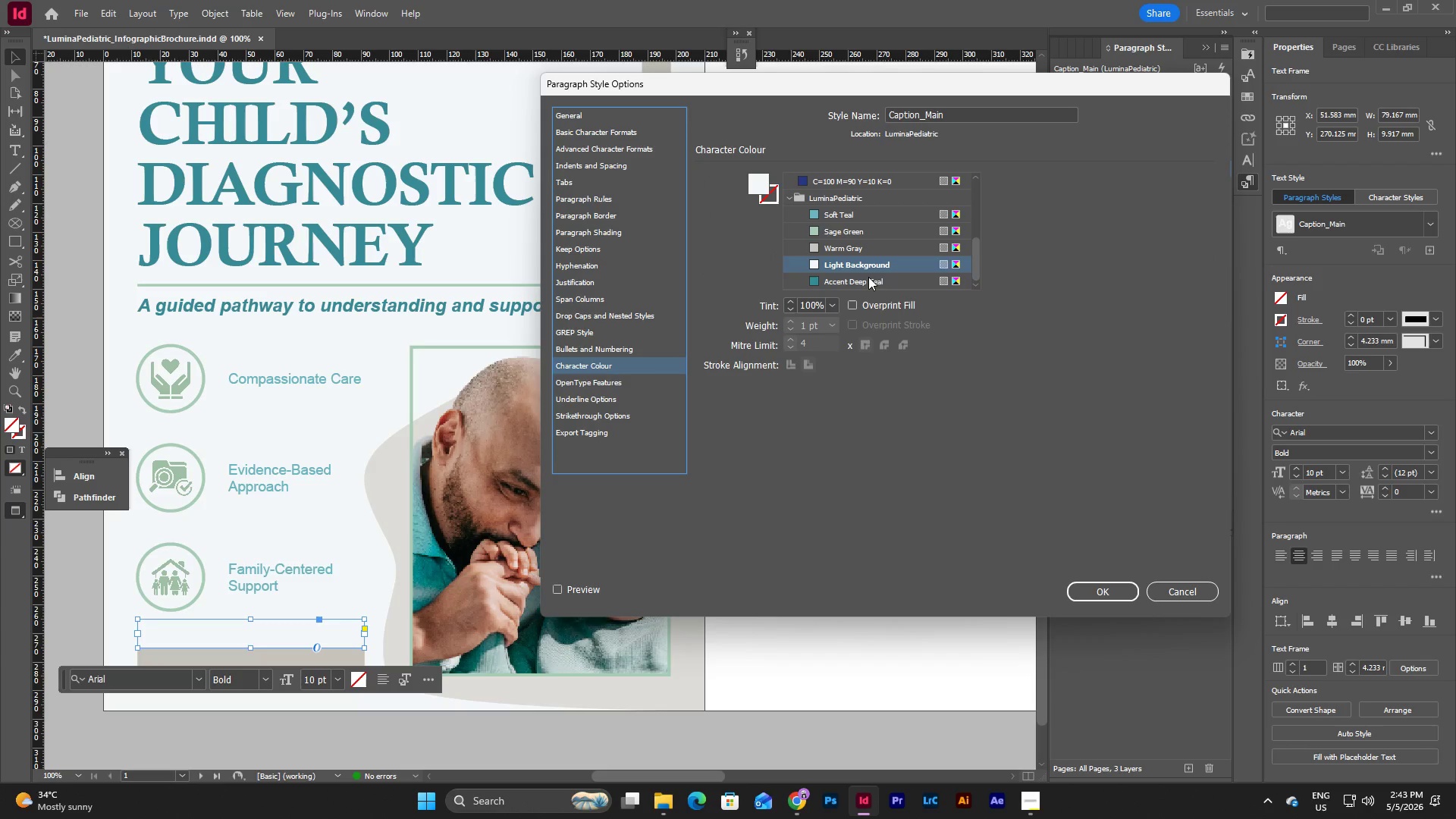 
left_click([868, 279])
 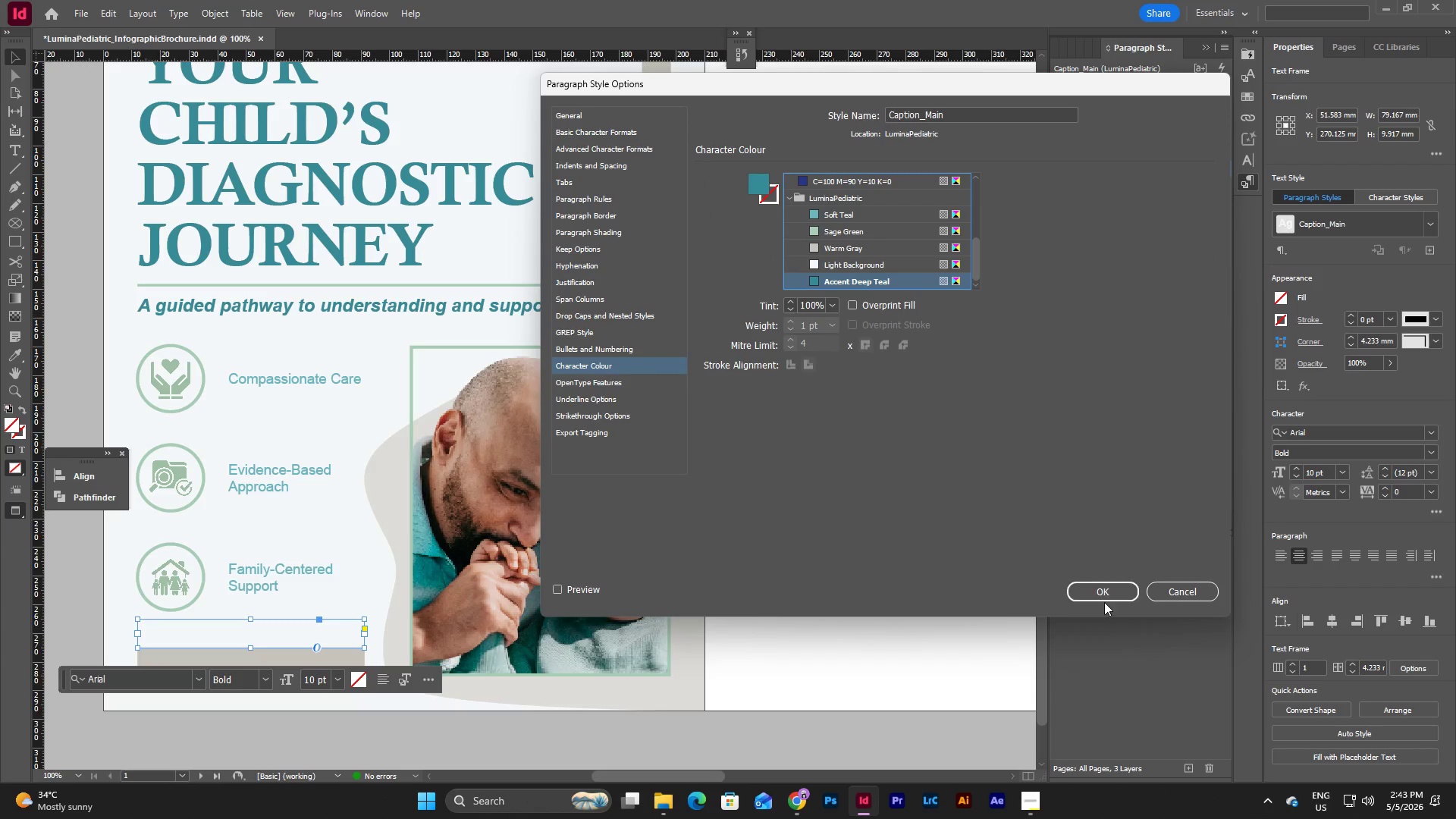 
left_click([1106, 599])
 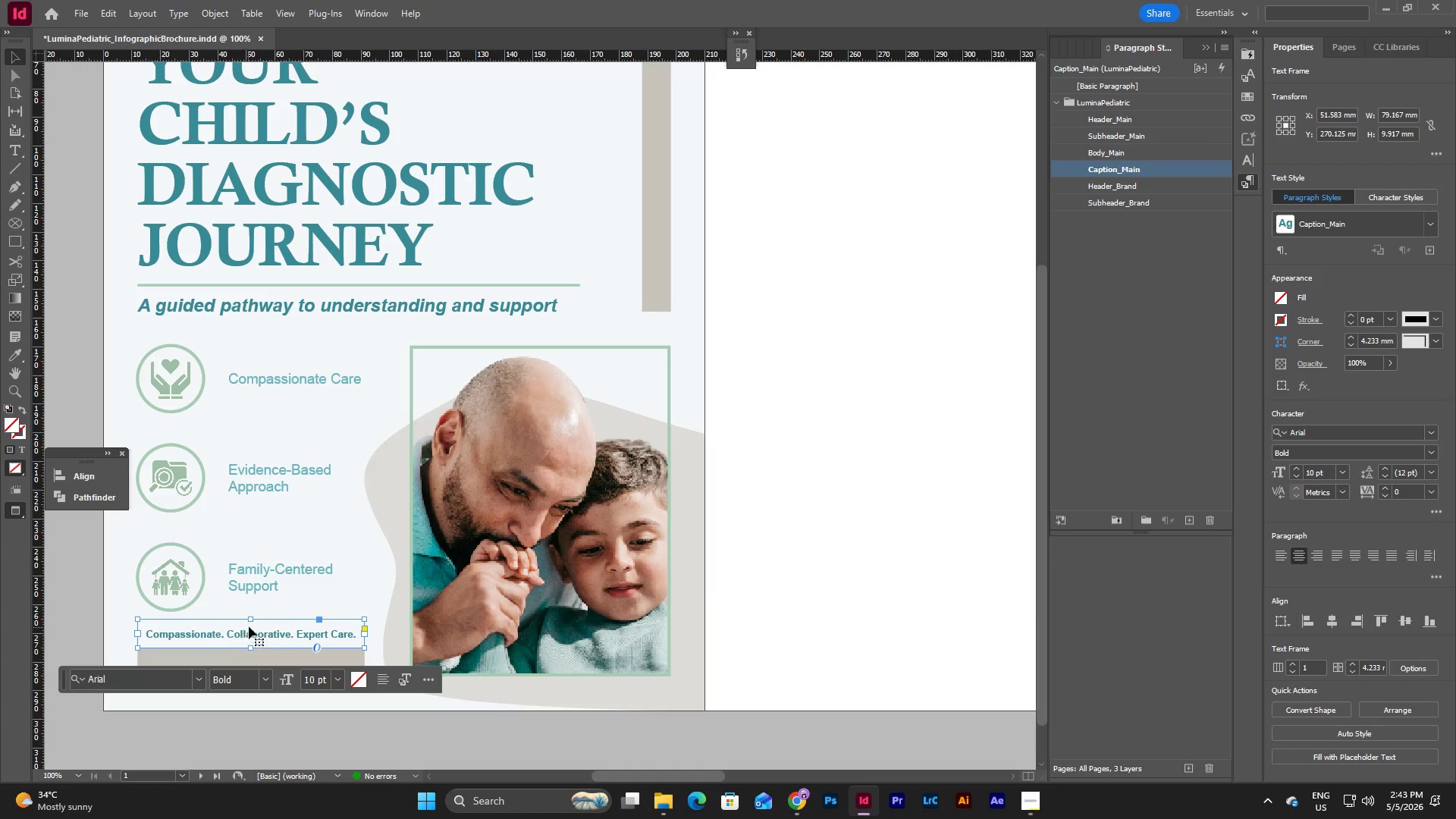 
left_click_drag(start_coordinate=[252, 620], to_coordinate=[255, 630])
 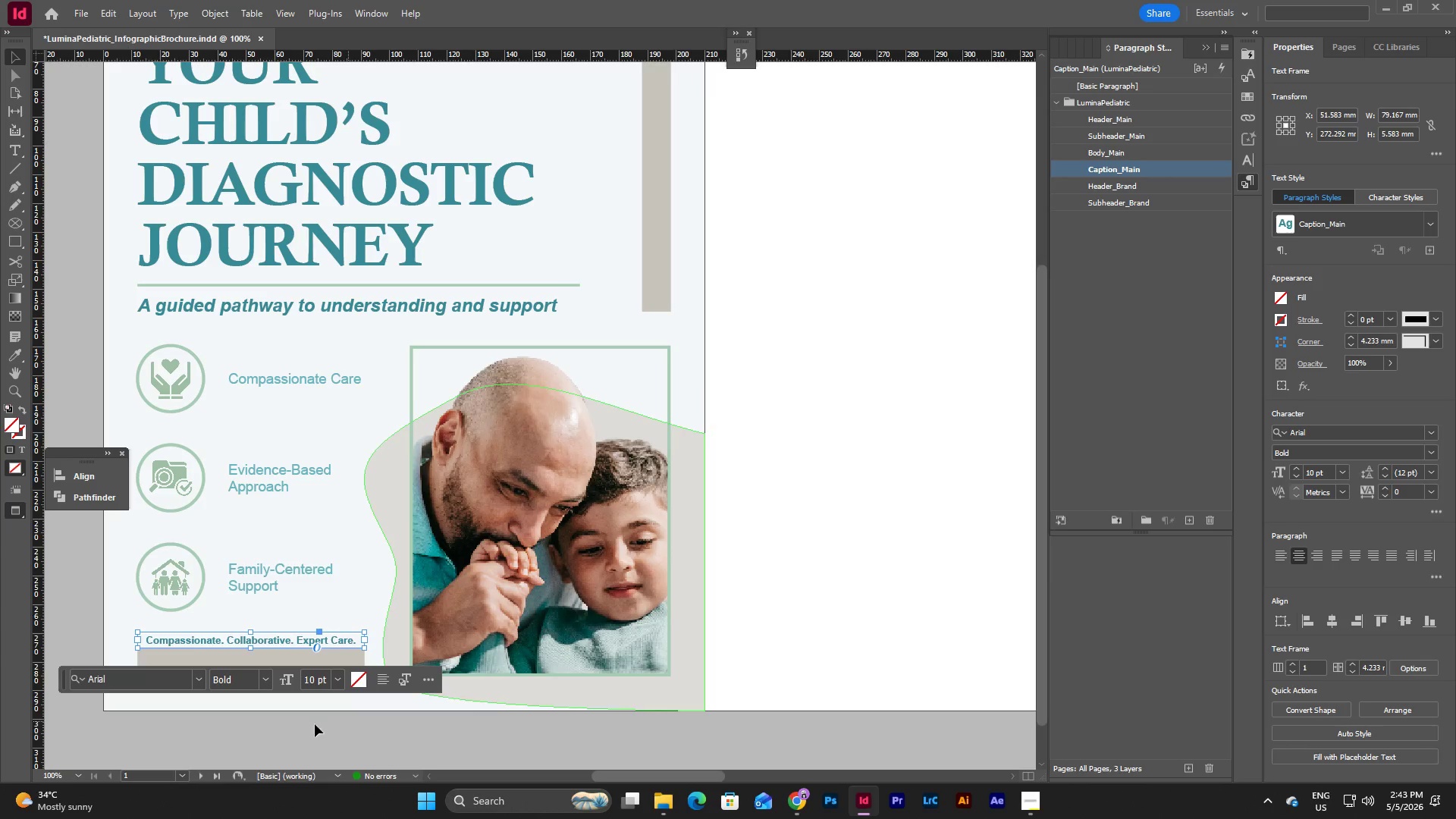 
left_click([83, 776])
 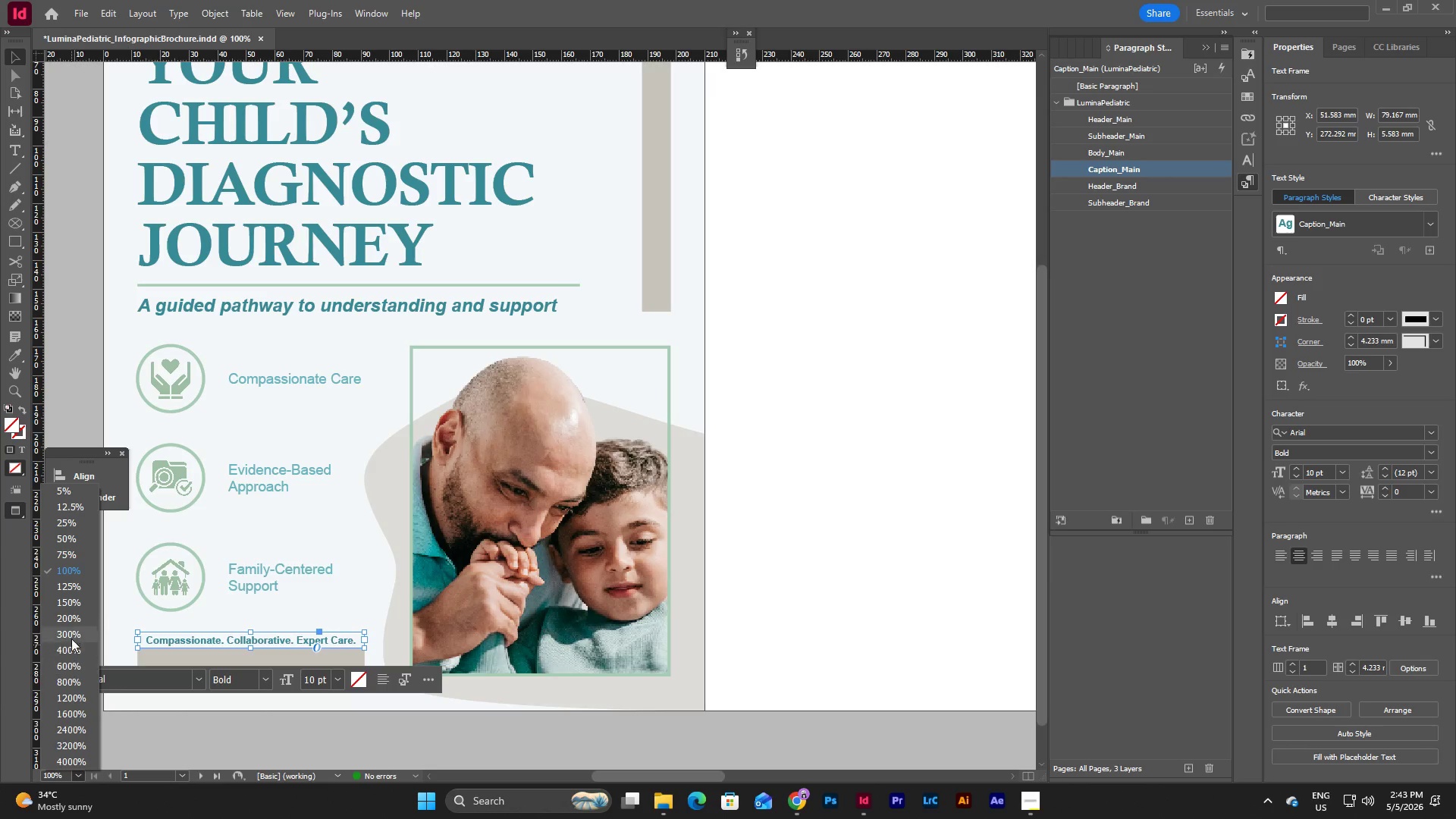 
left_click([71, 635])
 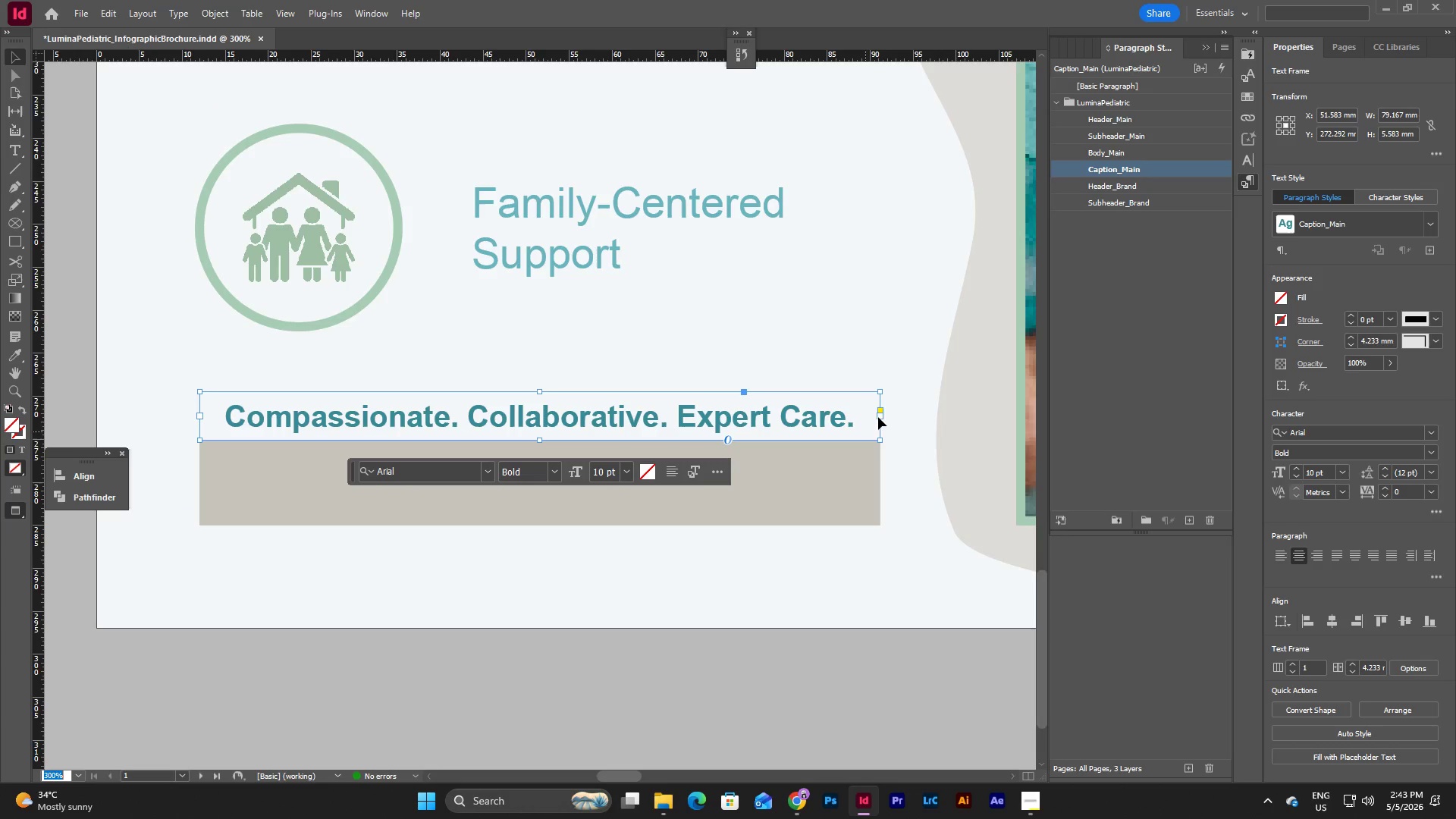 
left_click([794, 357])
 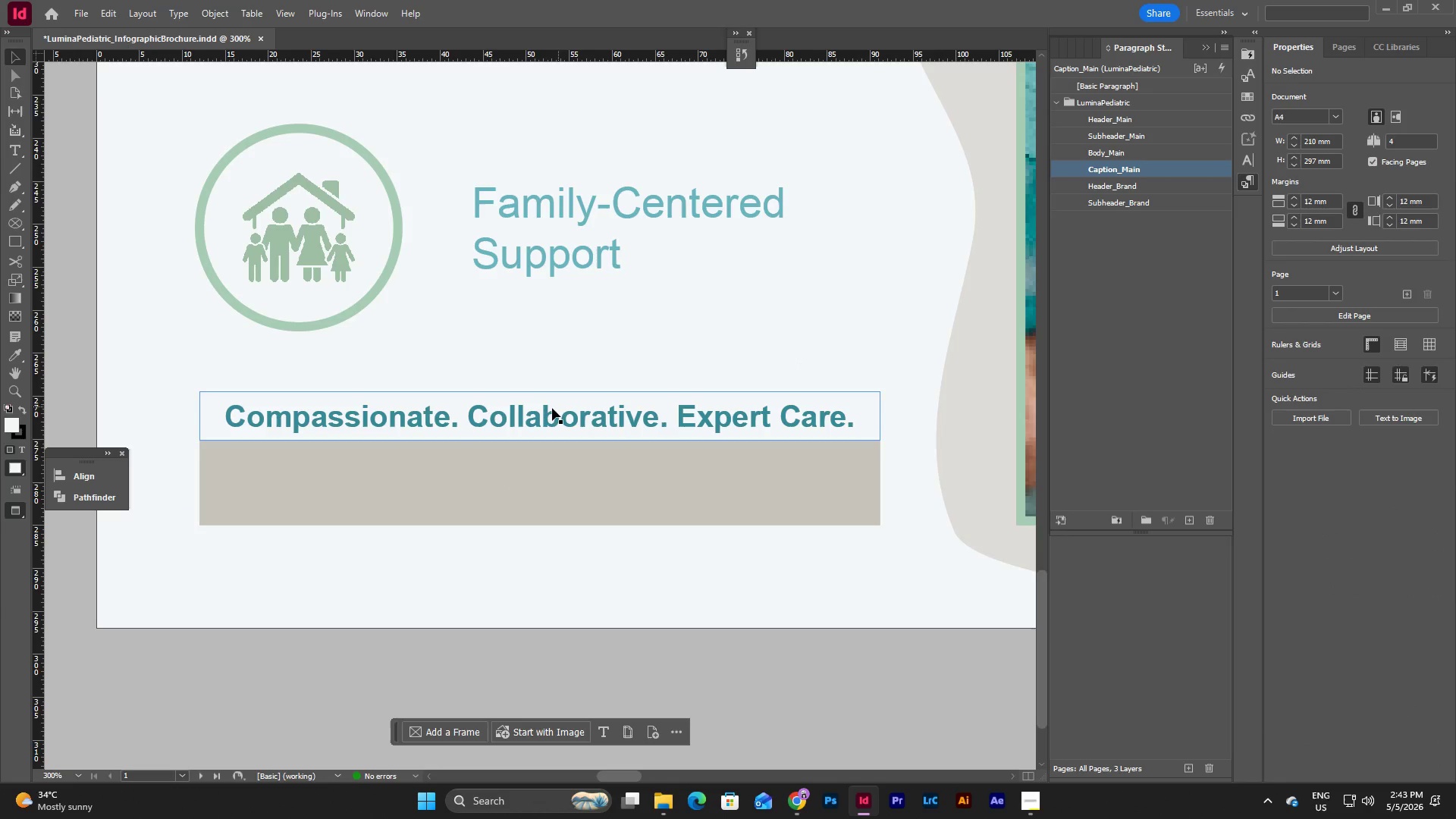 
left_click([551, 408])
 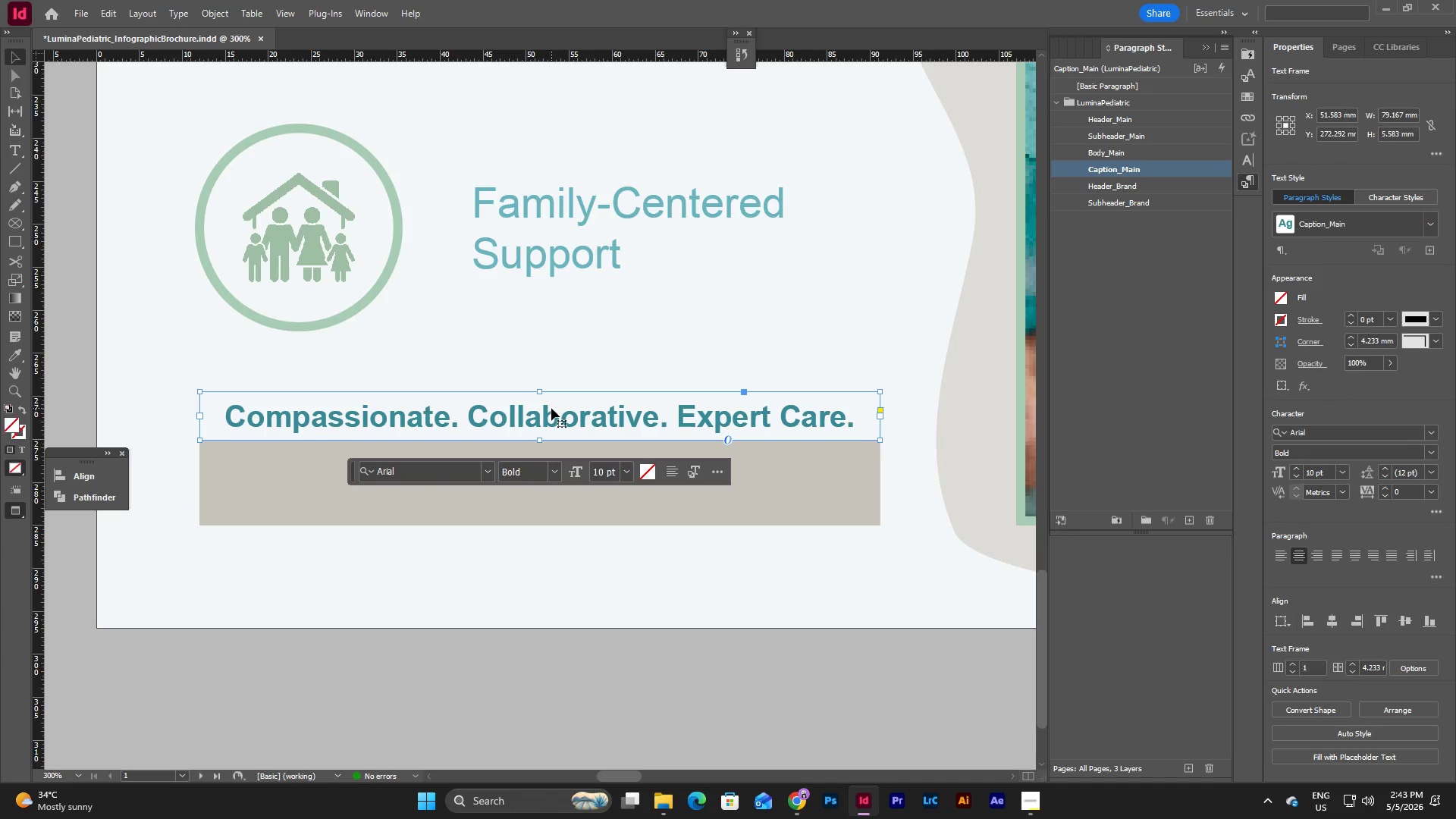 
key(W)
 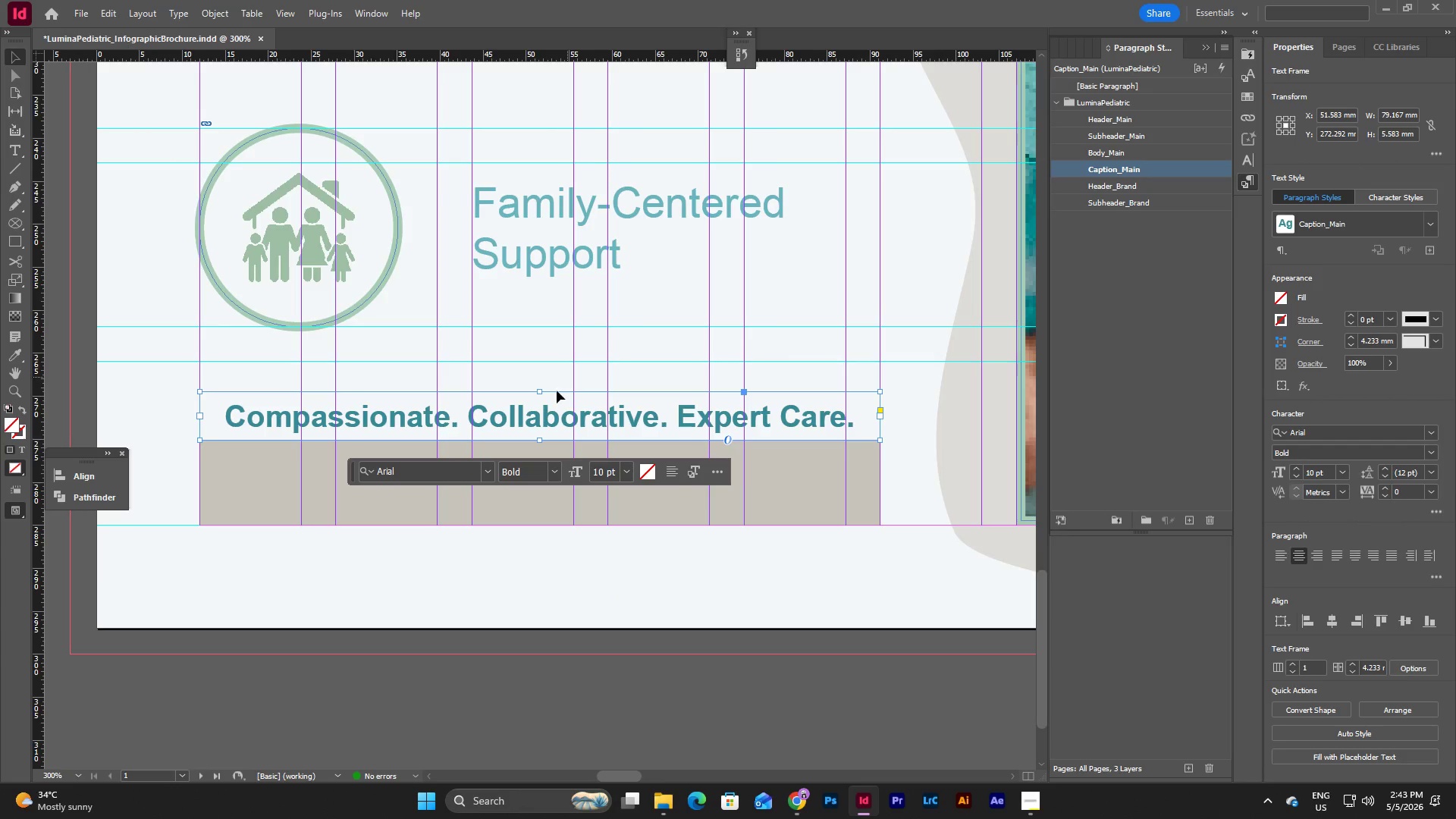 
left_click_drag(start_coordinate=[545, 415], to_coordinate=[544, 388])
 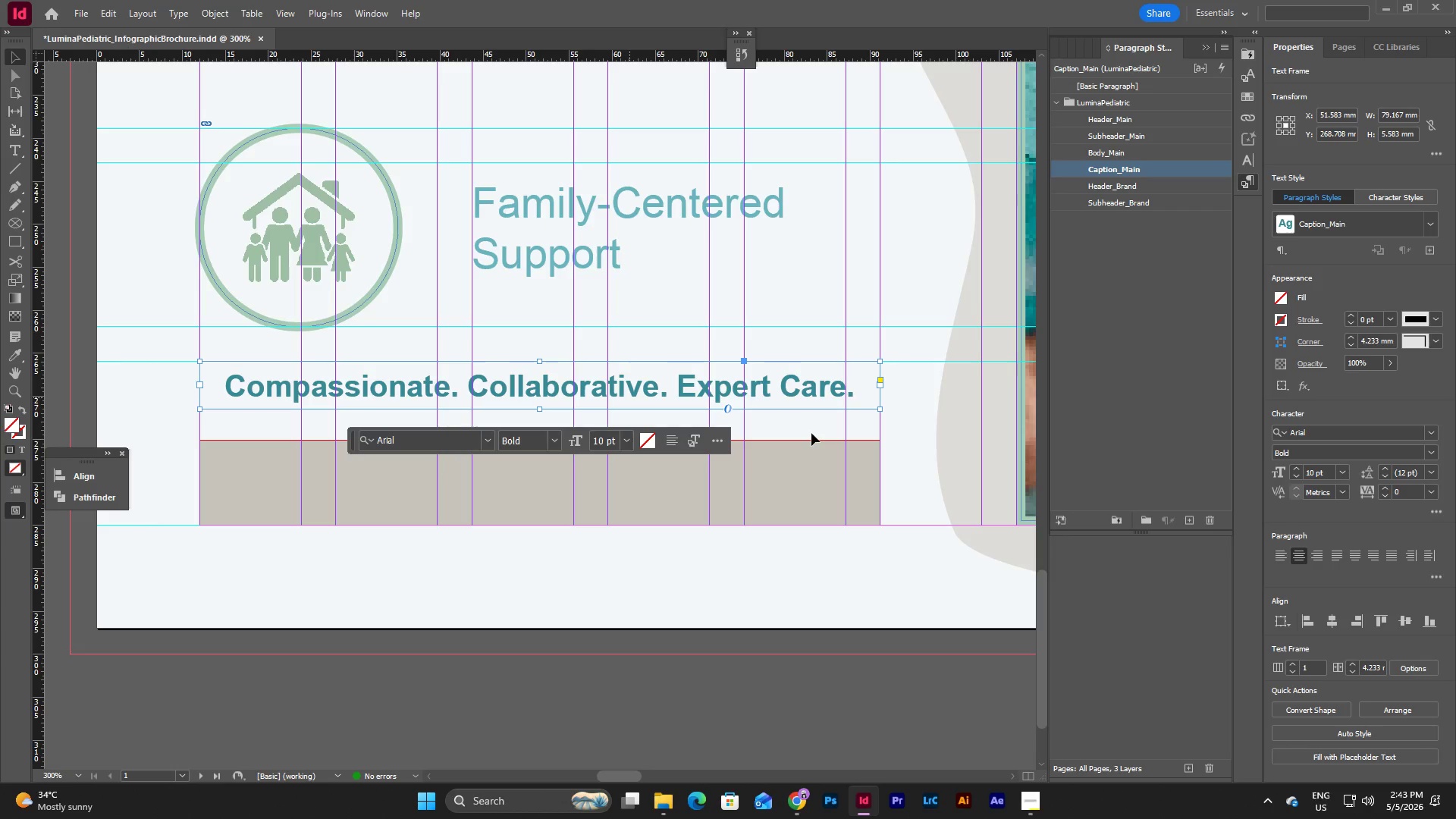 
left_click([922, 425])
 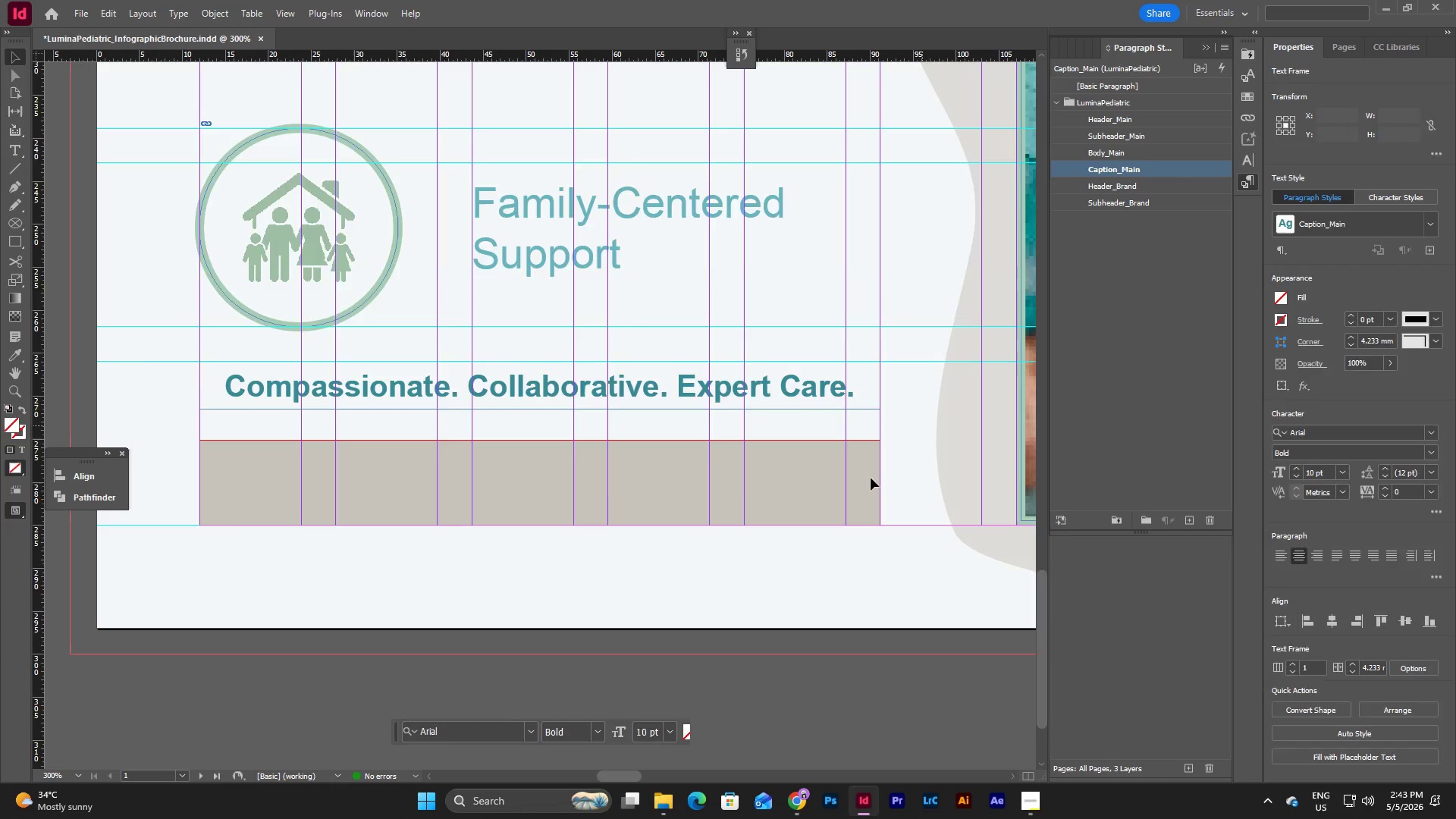 
scroll: coordinate [858, 491], scroll_direction: up, amount: 4.0
 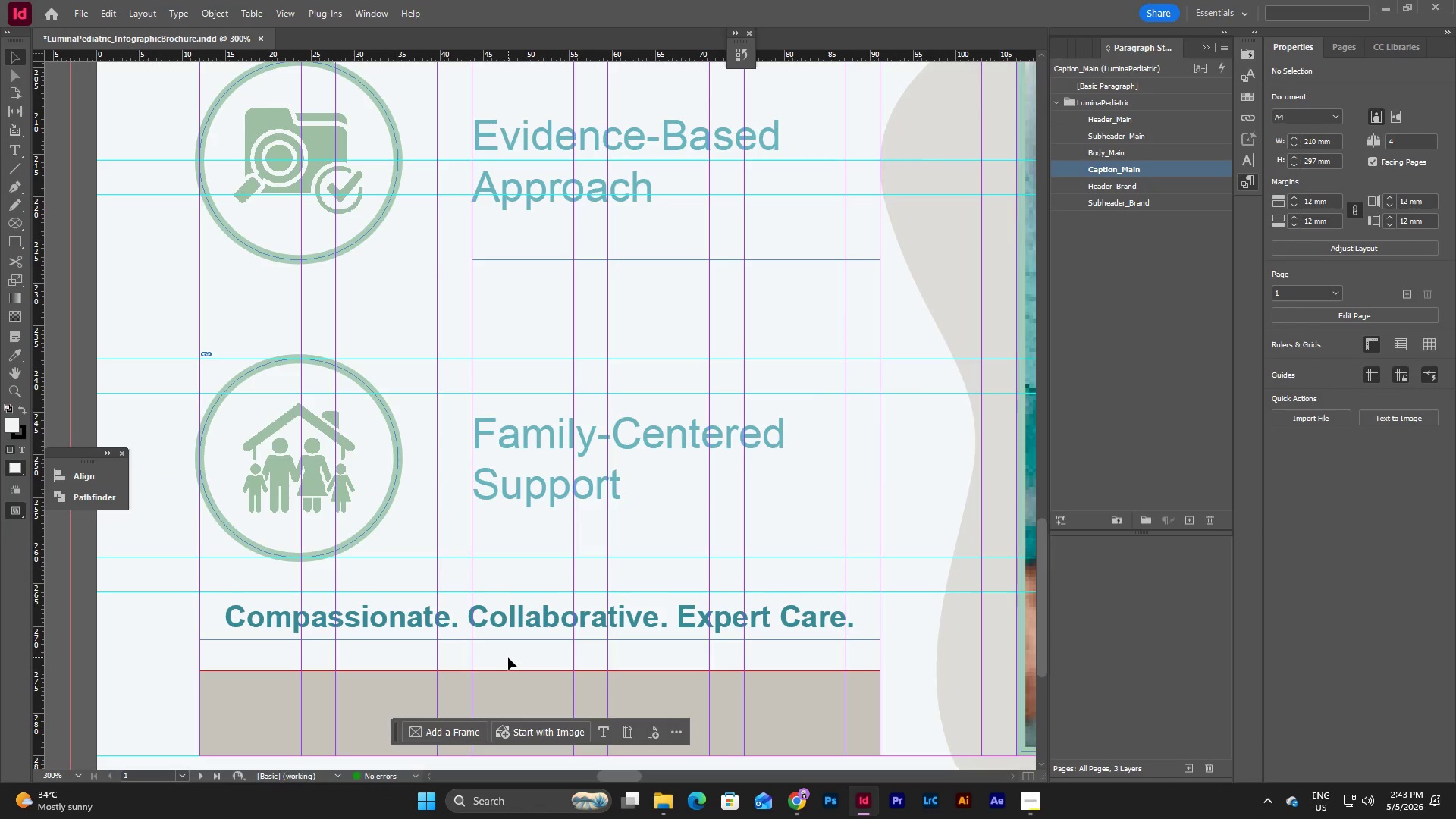 
scroll: coordinate [557, 668], scroll_direction: down, amount: 4.0
 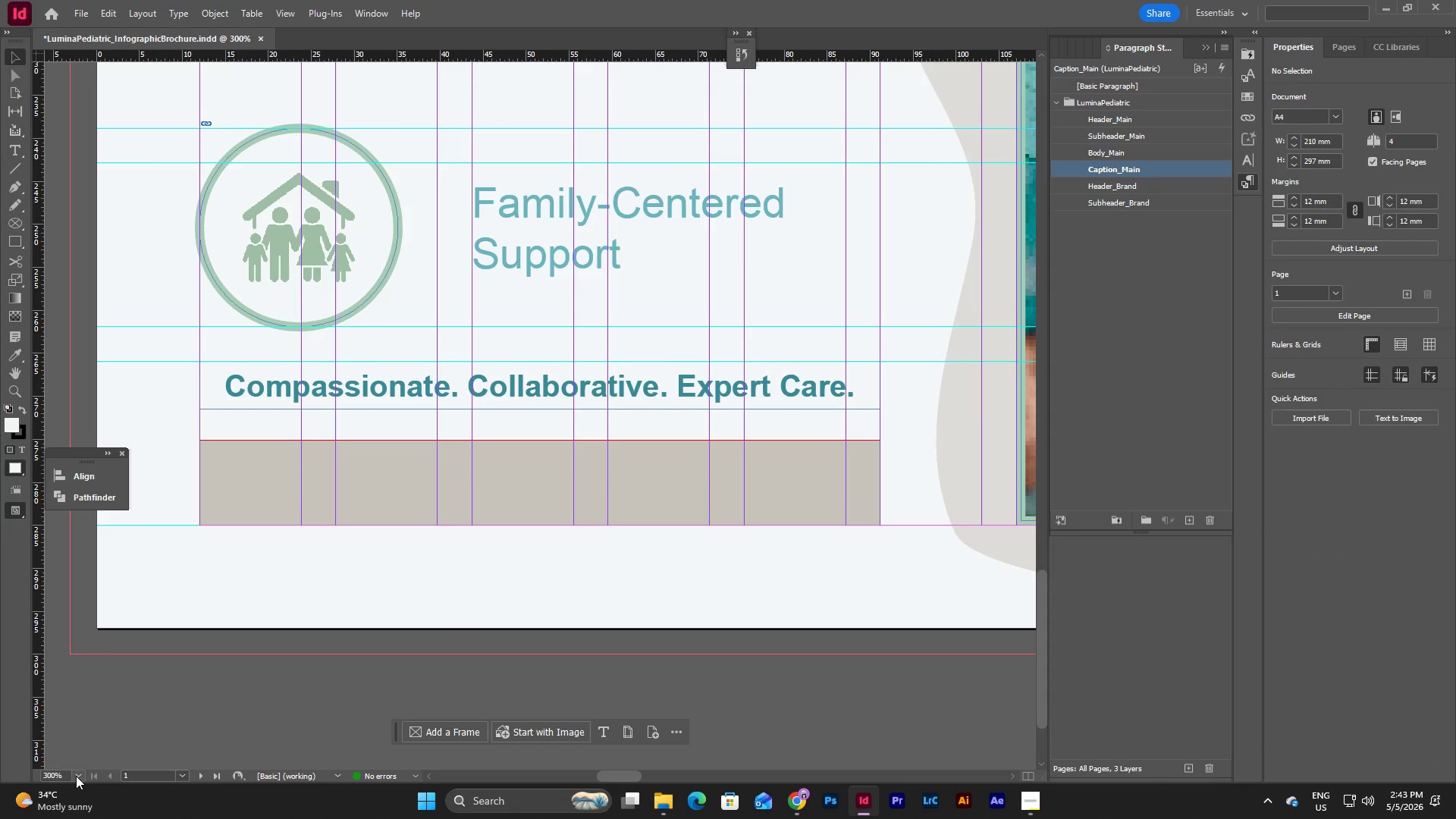 
left_click([77, 776])
 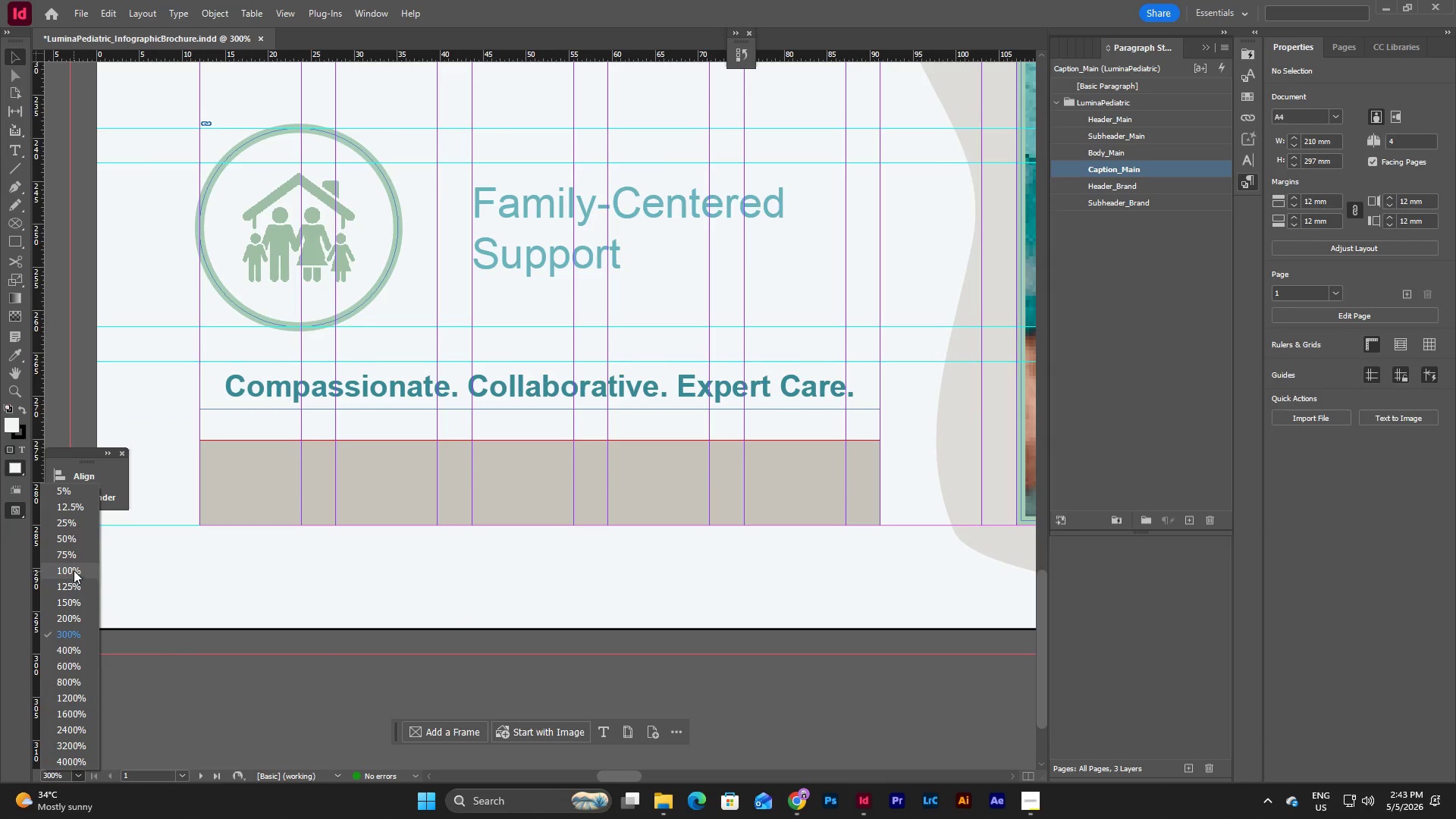 
left_click([74, 566])
 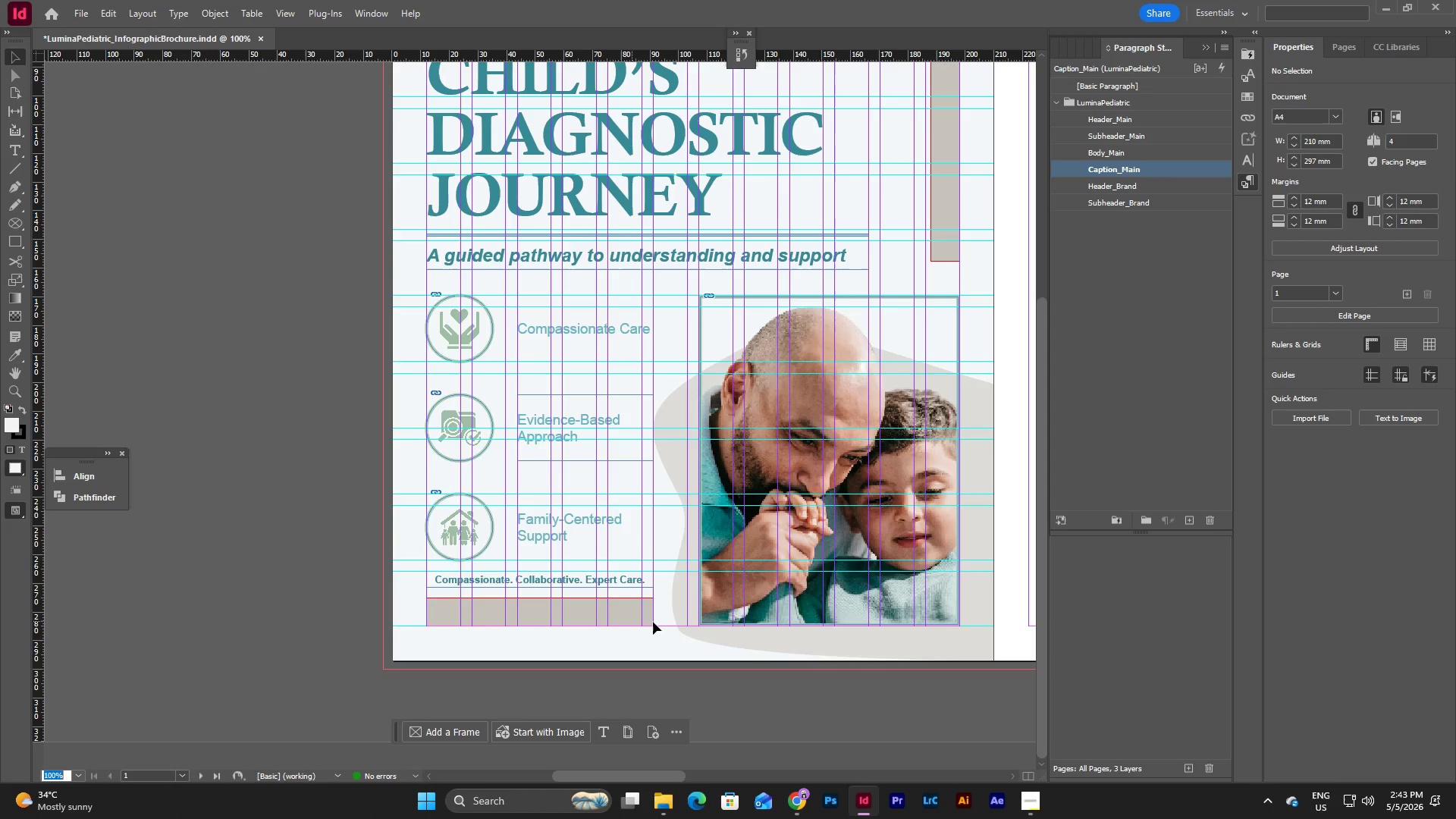 
scroll: coordinate [656, 622], scroll_direction: up, amount: 1.0
 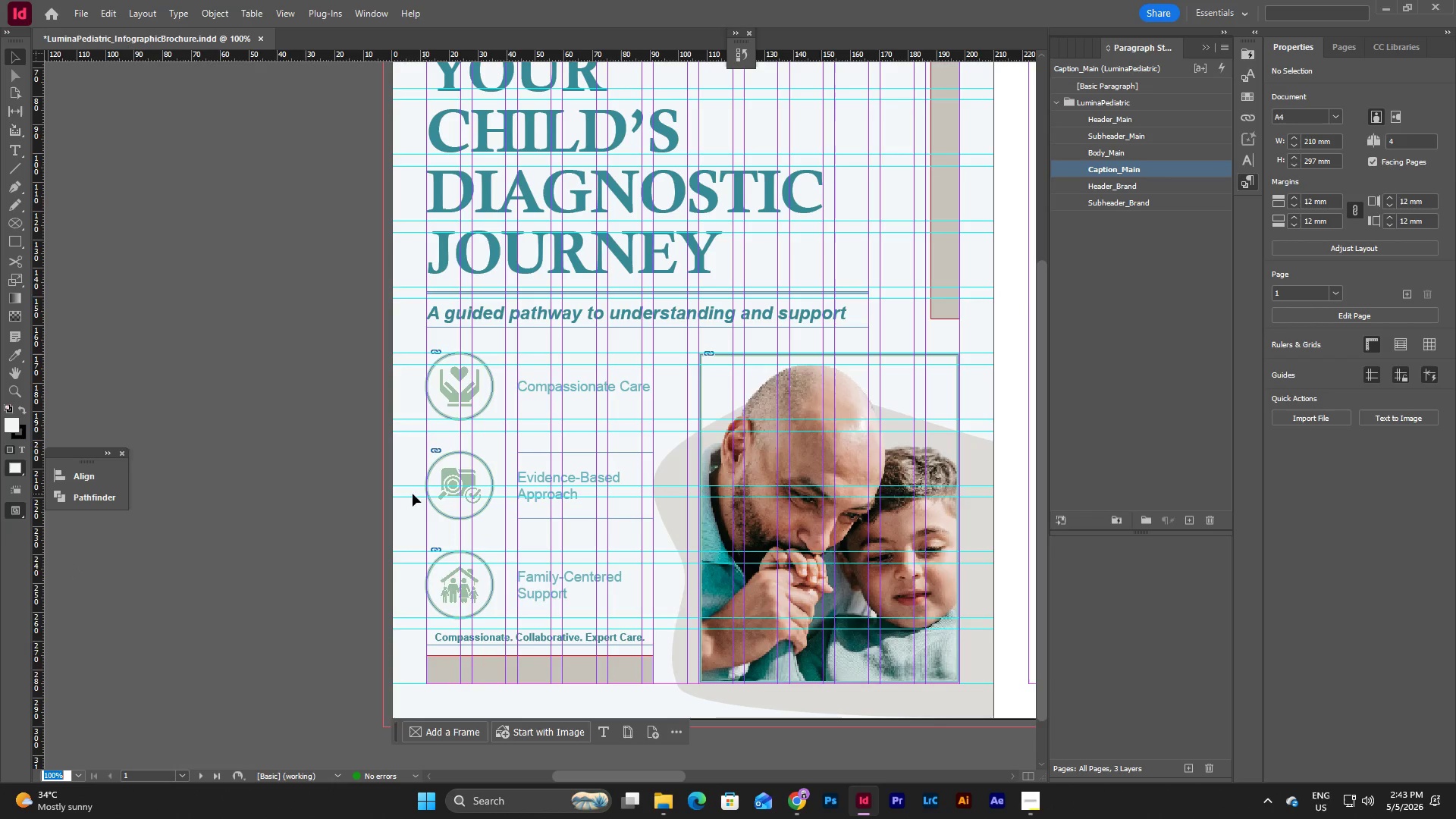 
left_click([408, 519])
 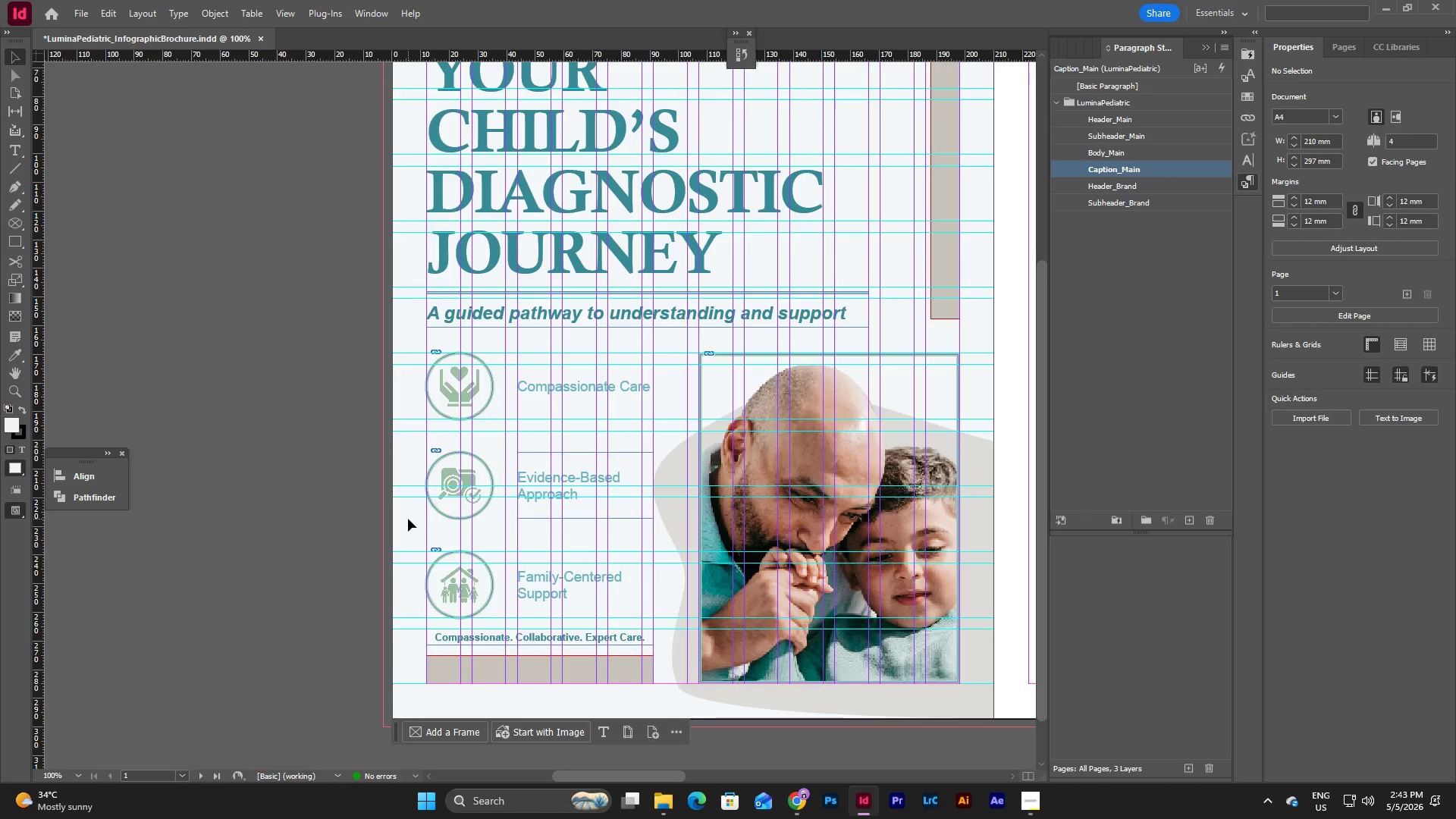 
key(W)
 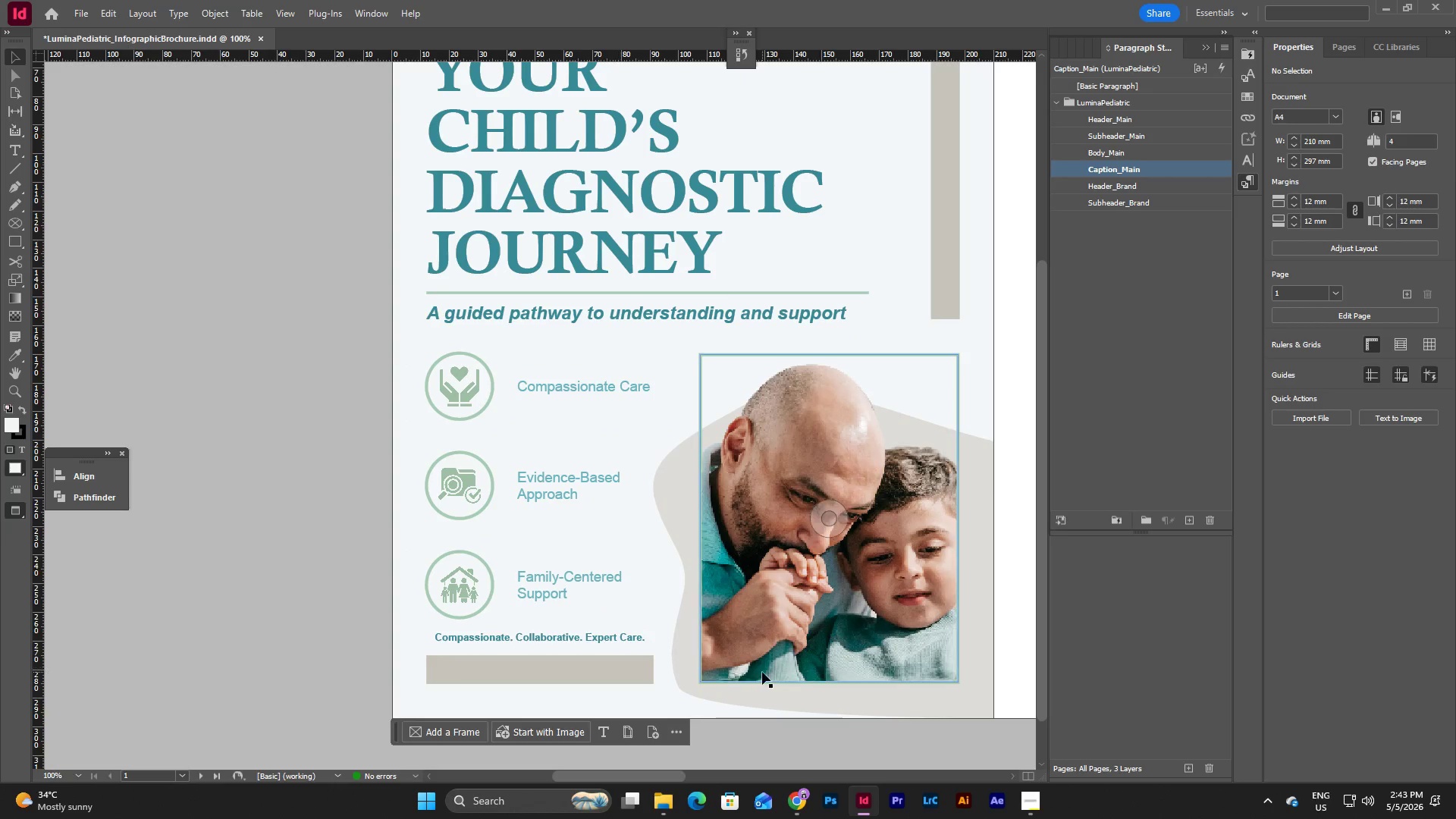 
scroll: coordinate [766, 667], scroll_direction: up, amount: 1.0
 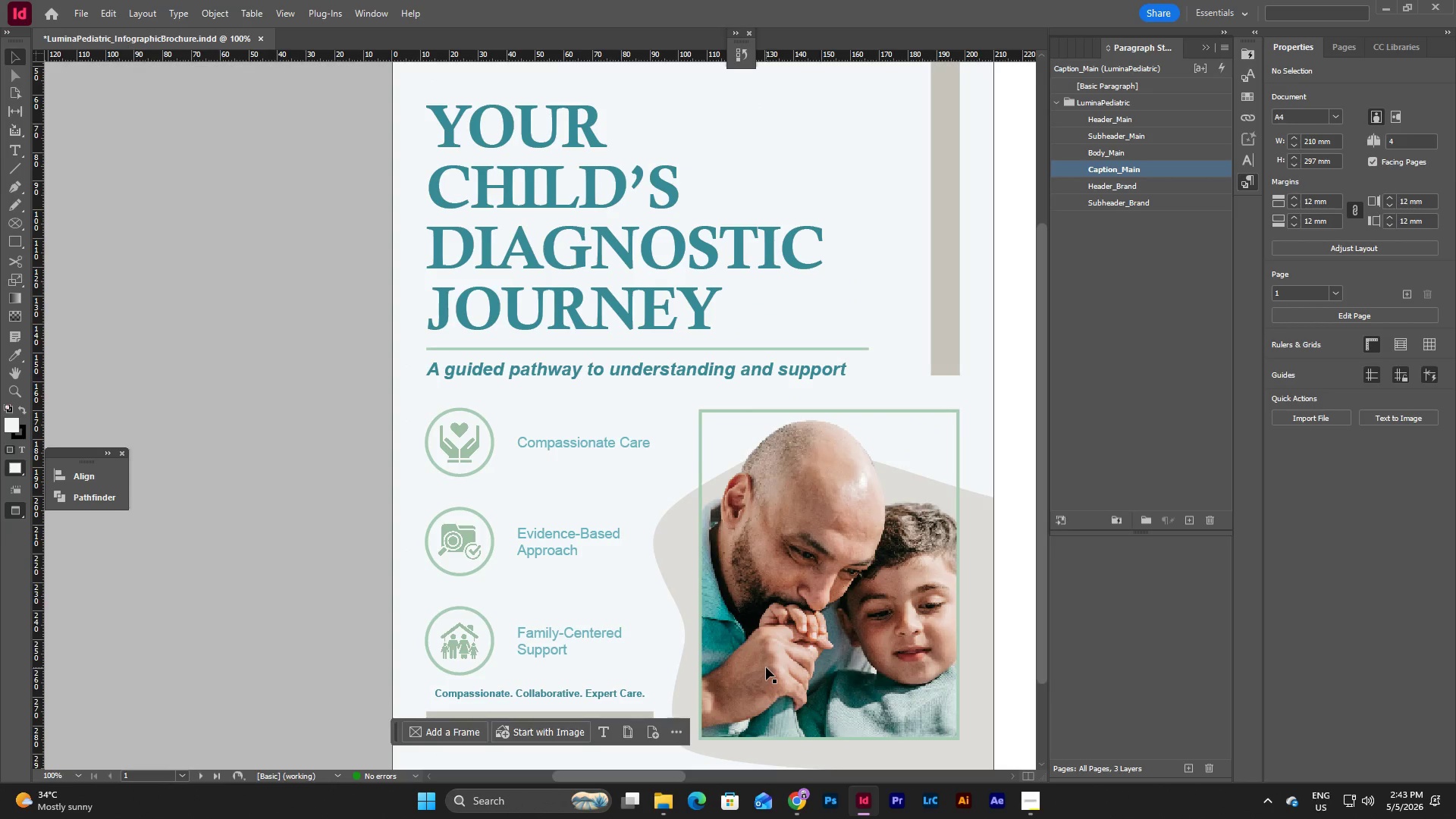 
scroll: coordinate [766, 667], scroll_direction: down, amount: 1.0
 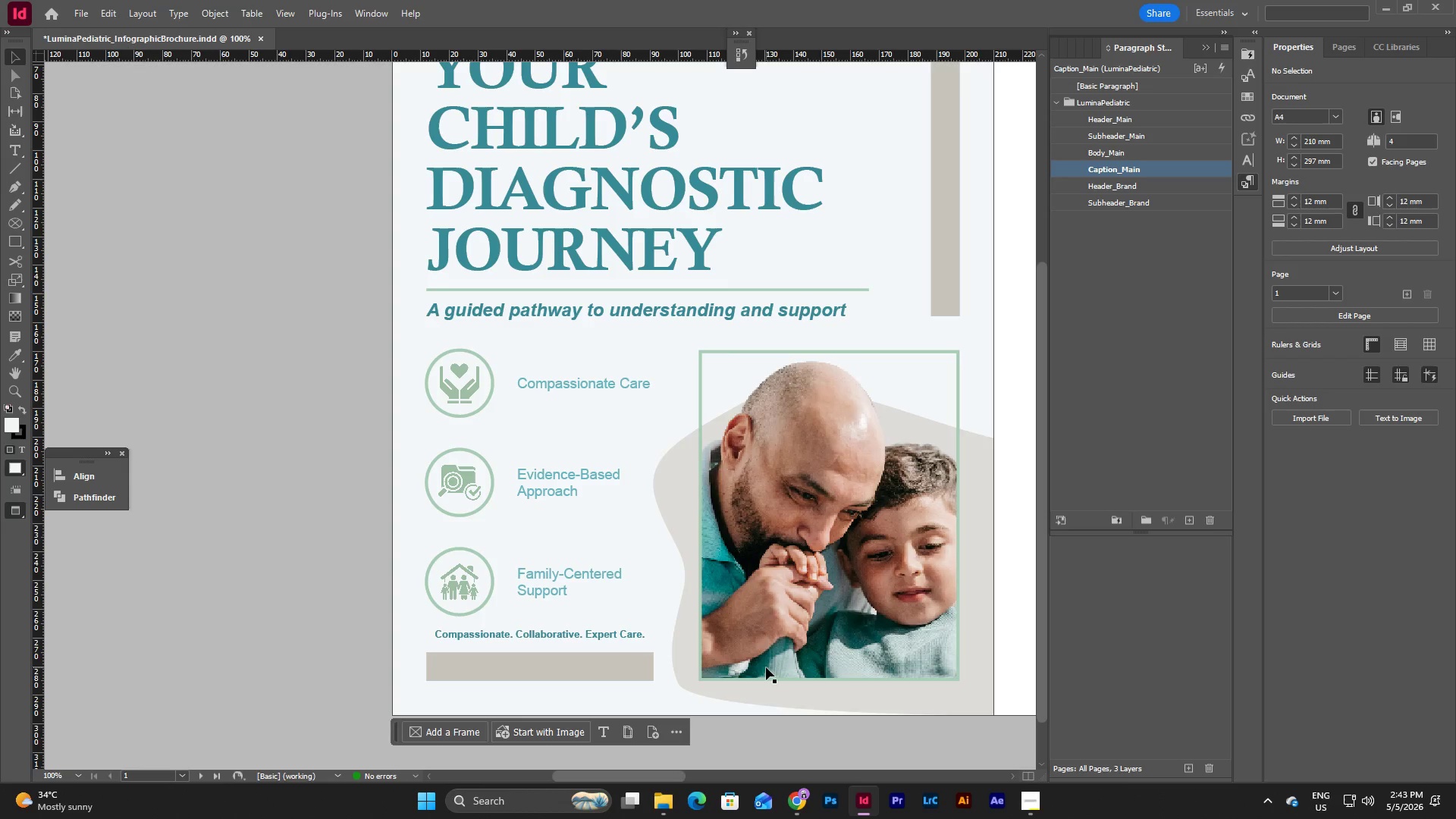 
key(W)
 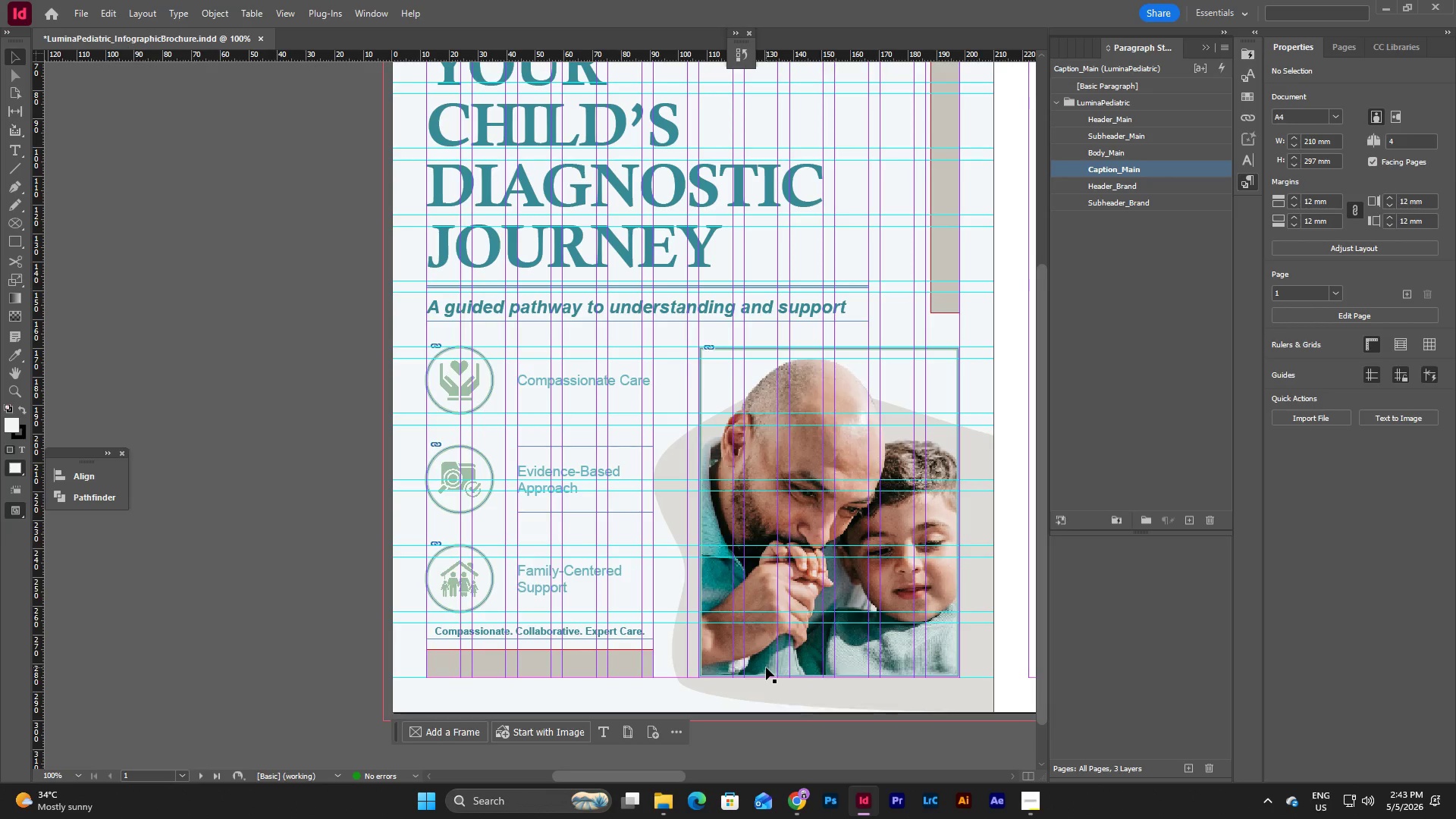 
scroll: coordinate [766, 667], scroll_direction: none, amount: 0.0
 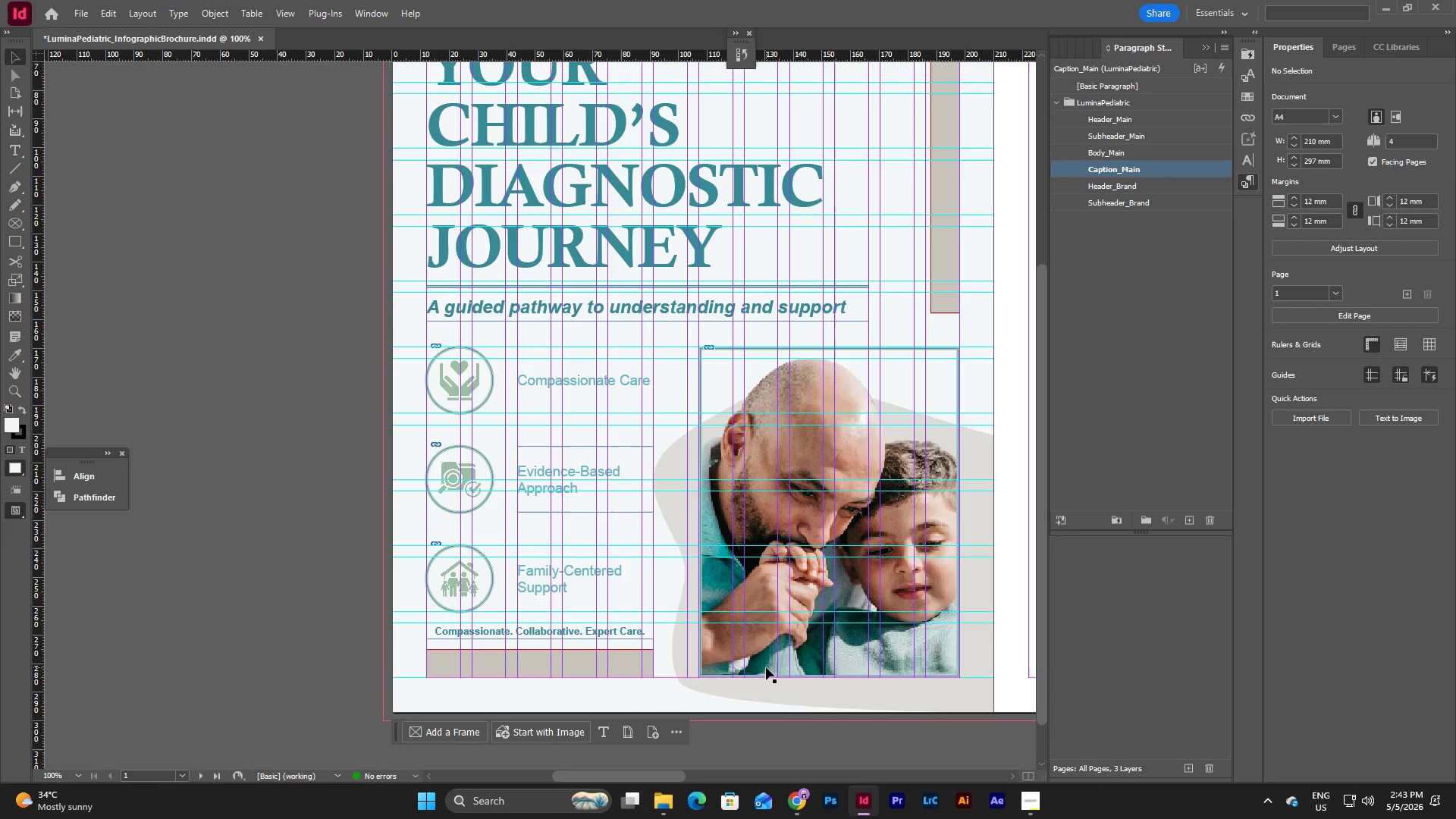 
key(W)
 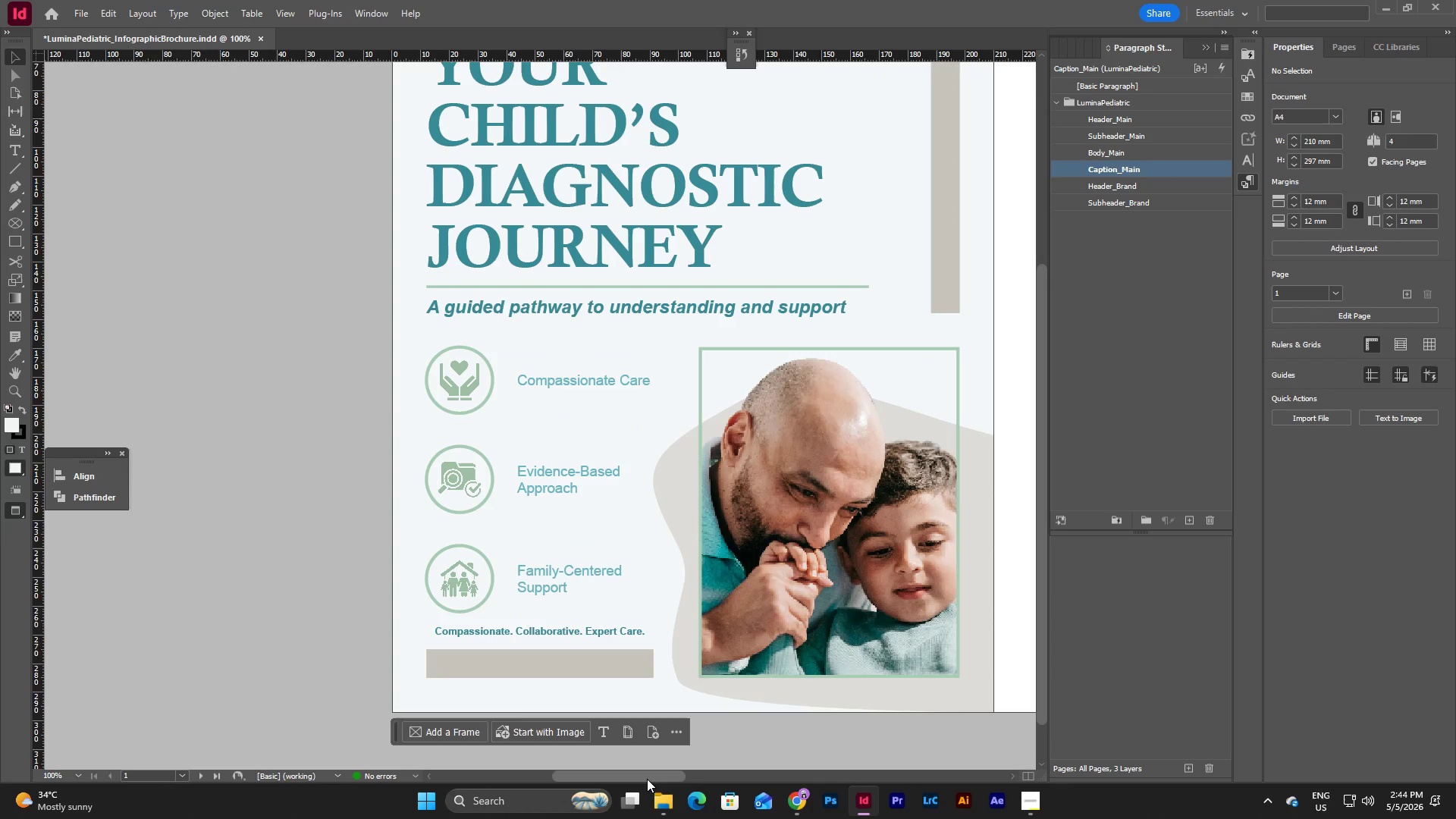 
left_click_drag(start_coordinate=[645, 777], to_coordinate=[686, 775])
 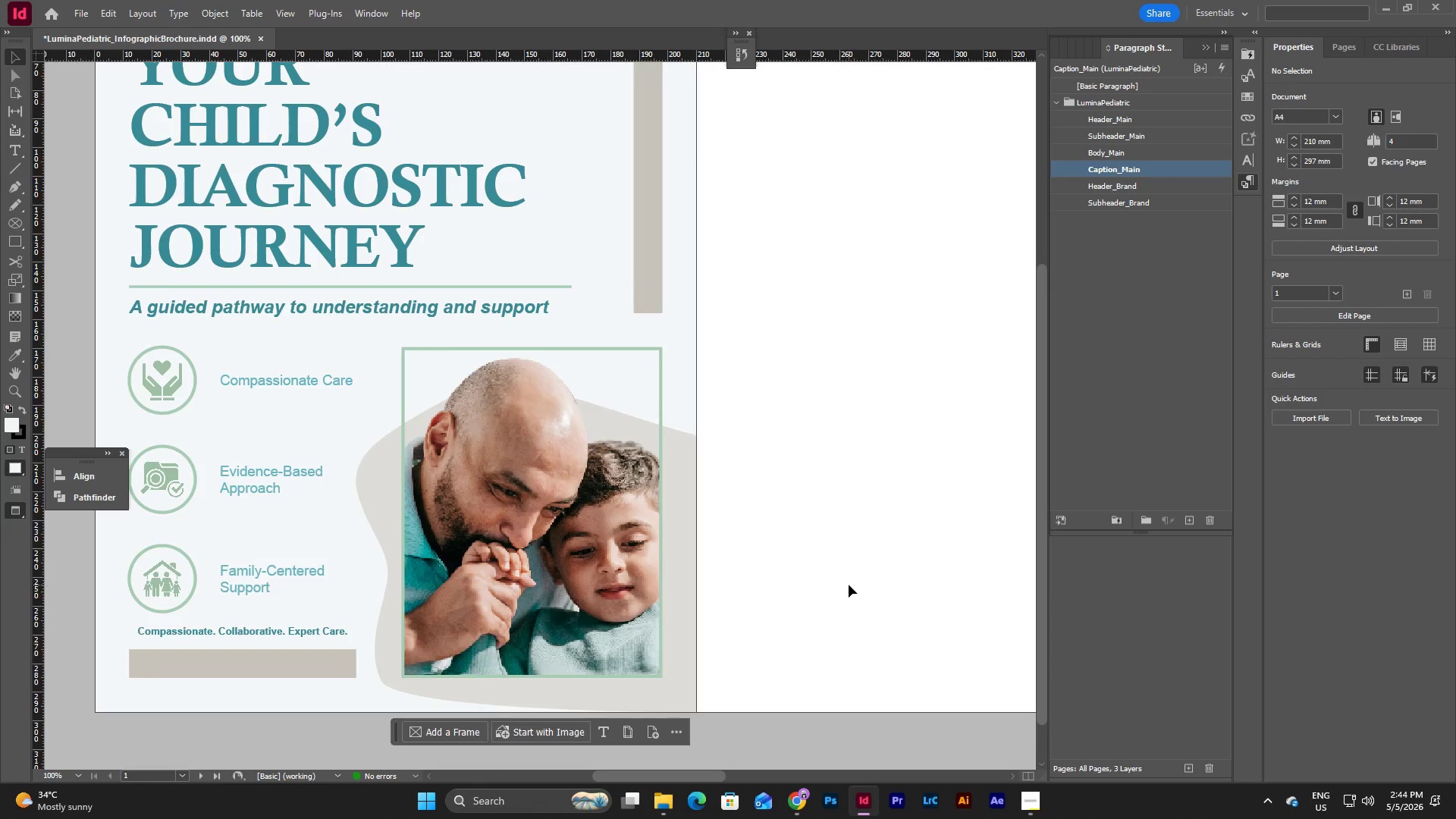 
key(W)
 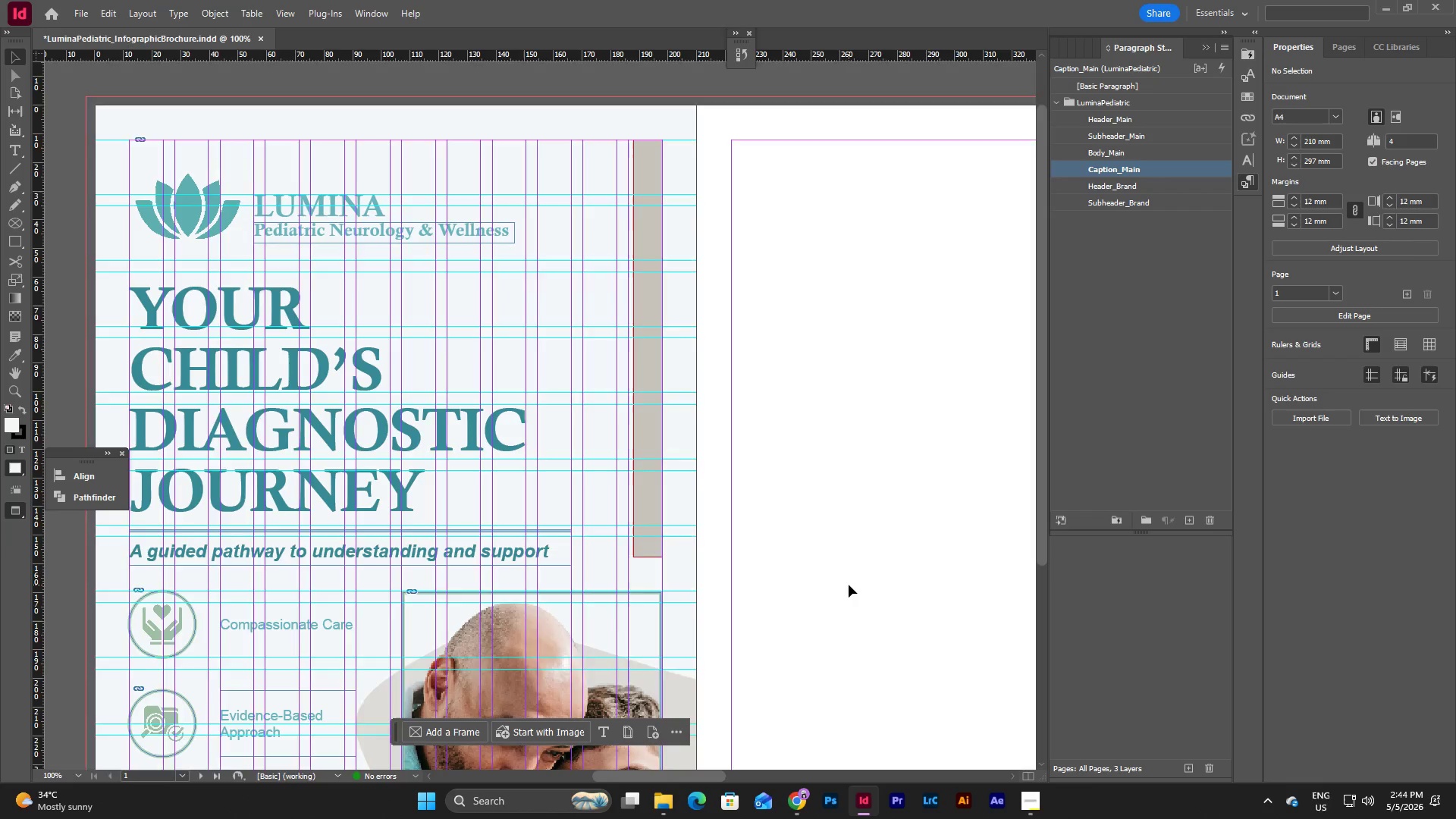 
scroll: coordinate [849, 585], scroll_direction: up, amount: 6.0
 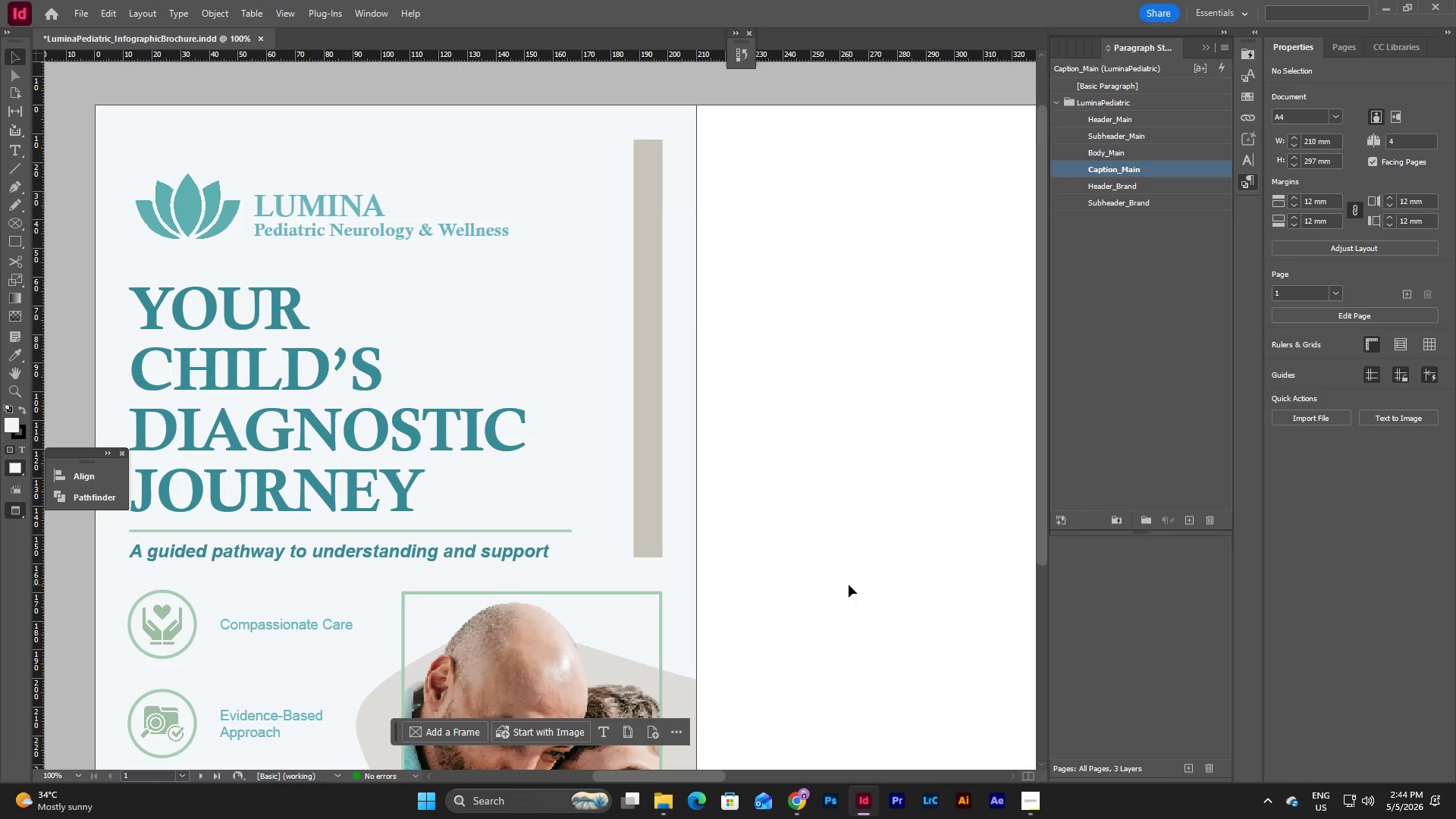 
key(W)
 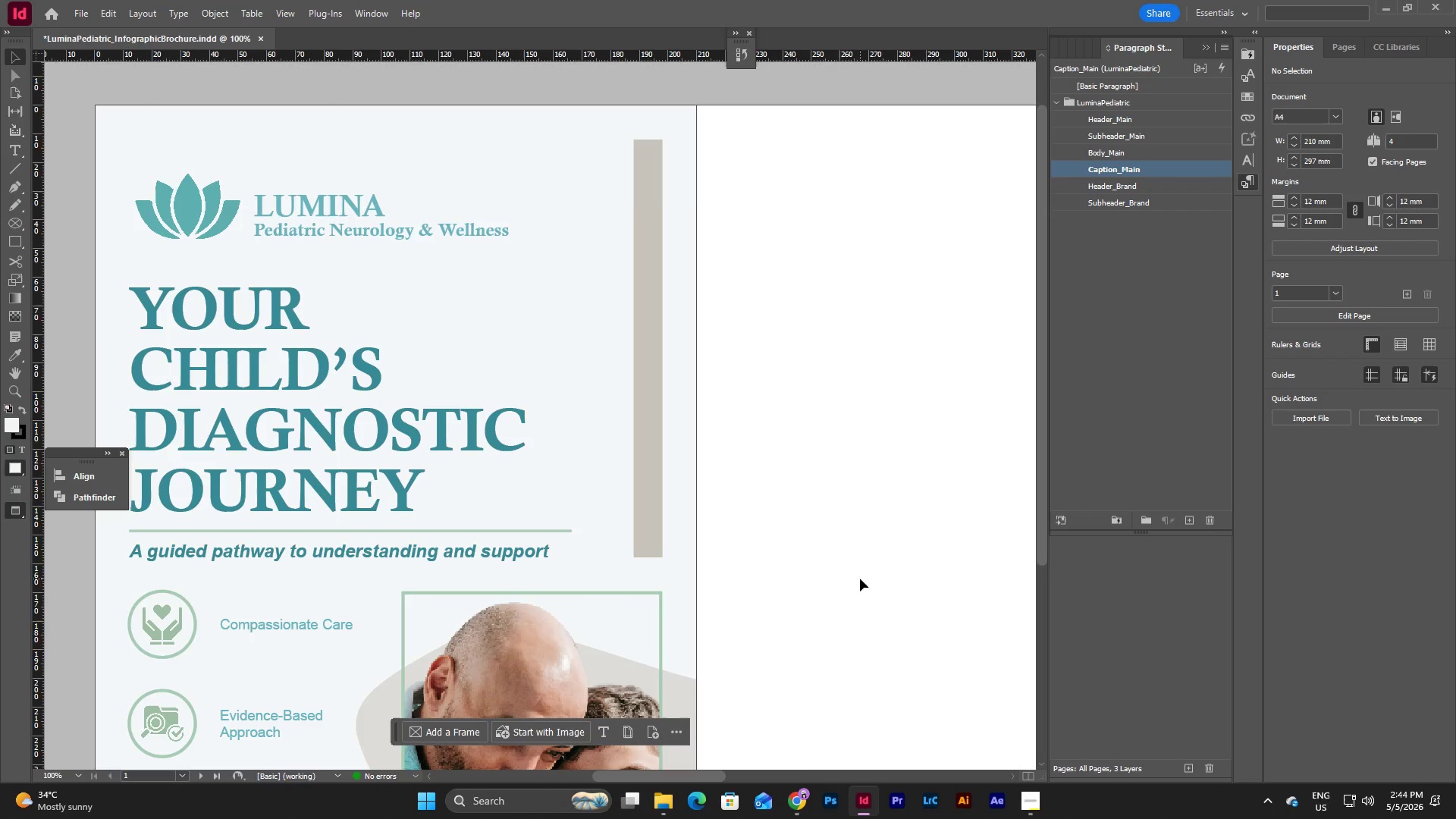 
key(W)
 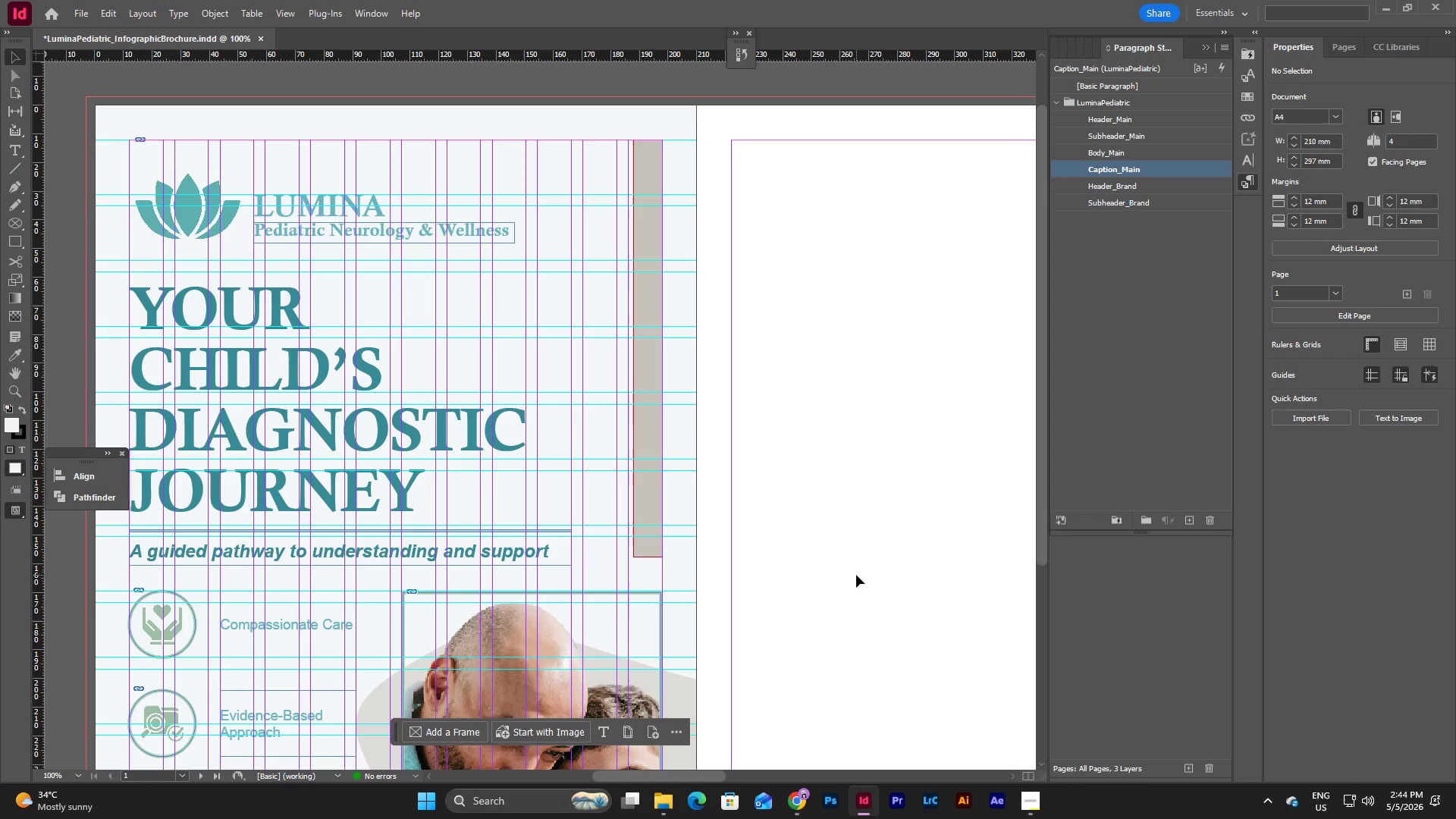 
scroll: coordinate [856, 575], scroll_direction: down, amount: 4.0
 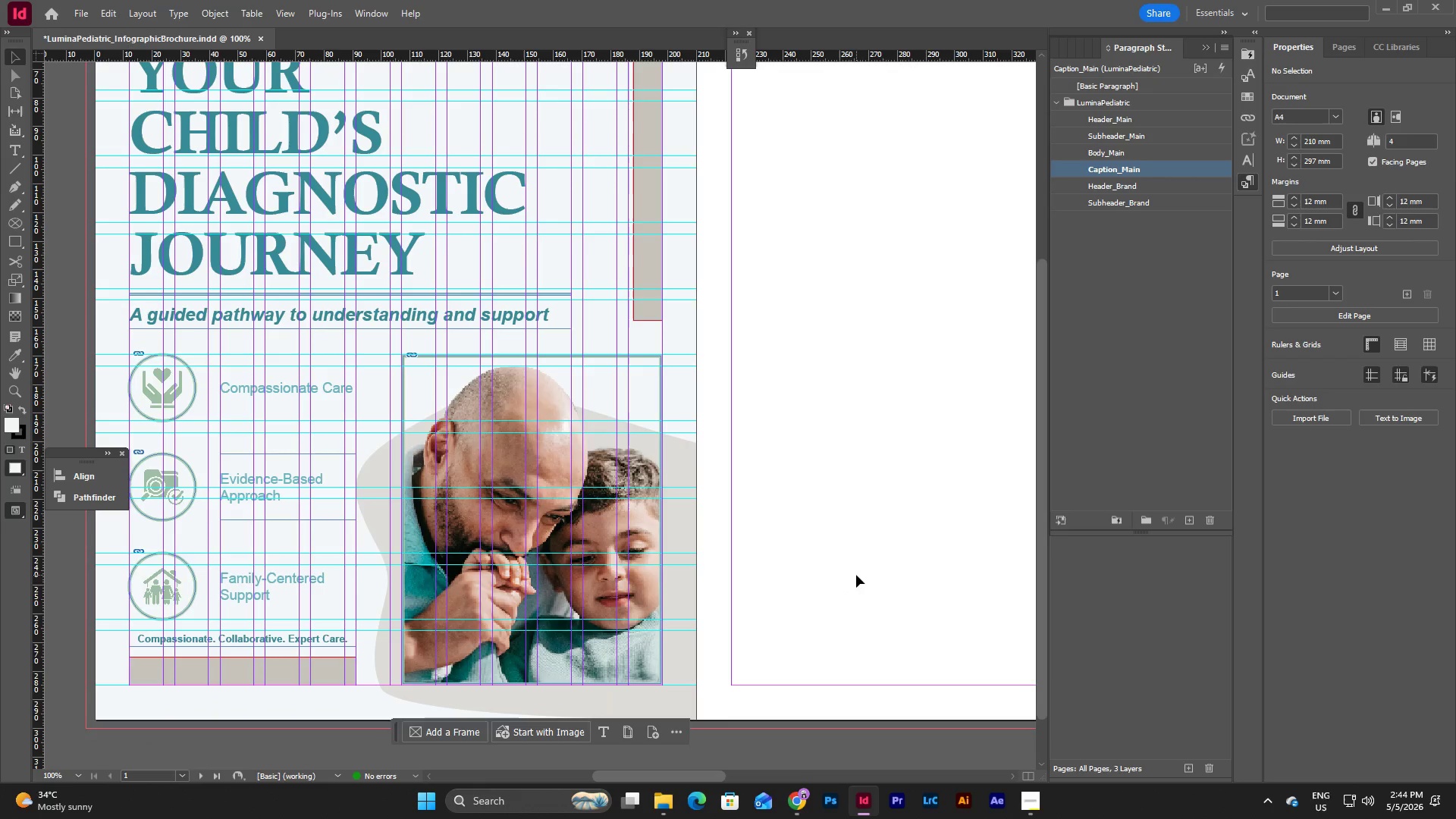 
scroll: coordinate [856, 575], scroll_direction: up, amount: 1.0
 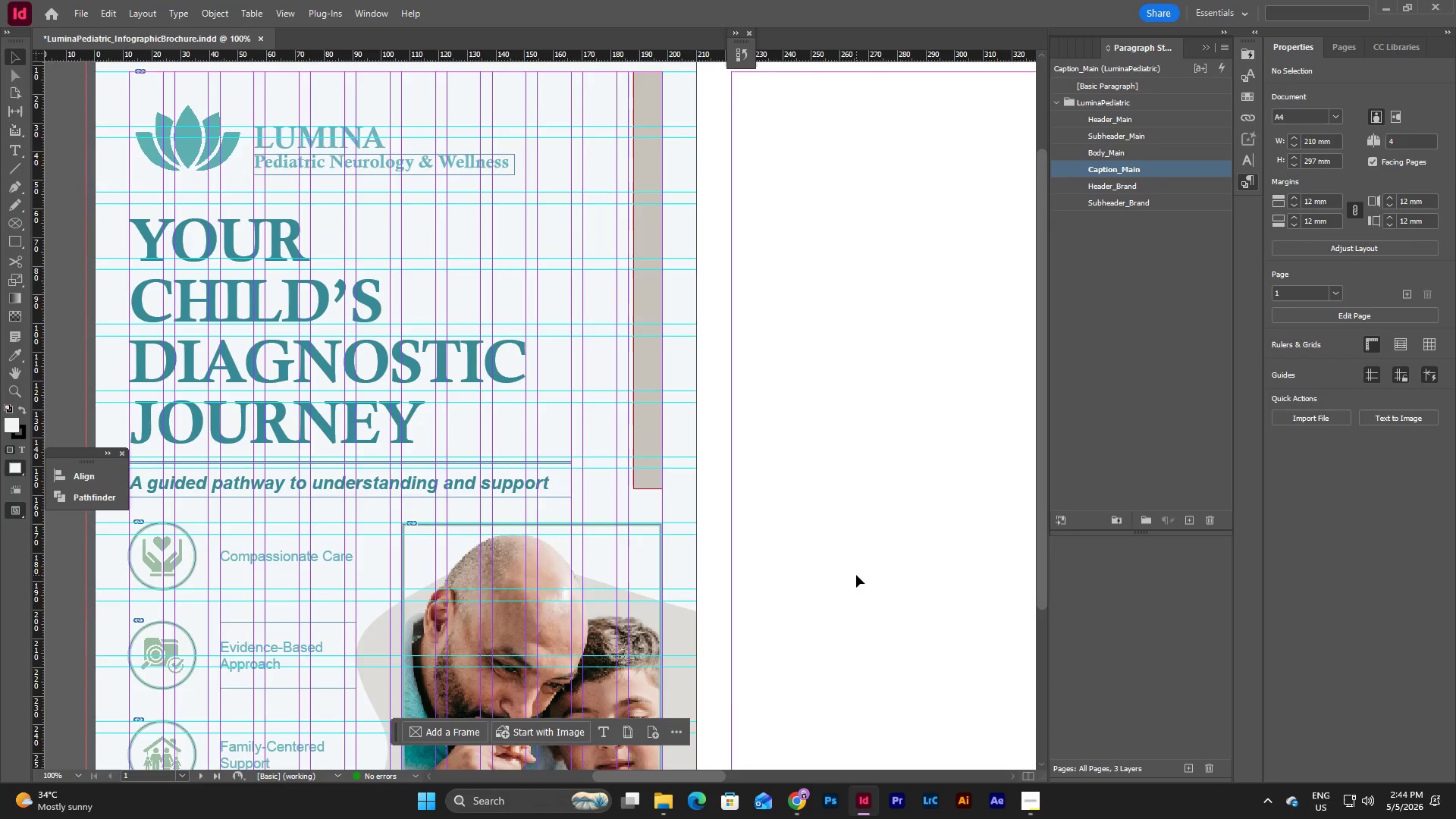 
key(W)
 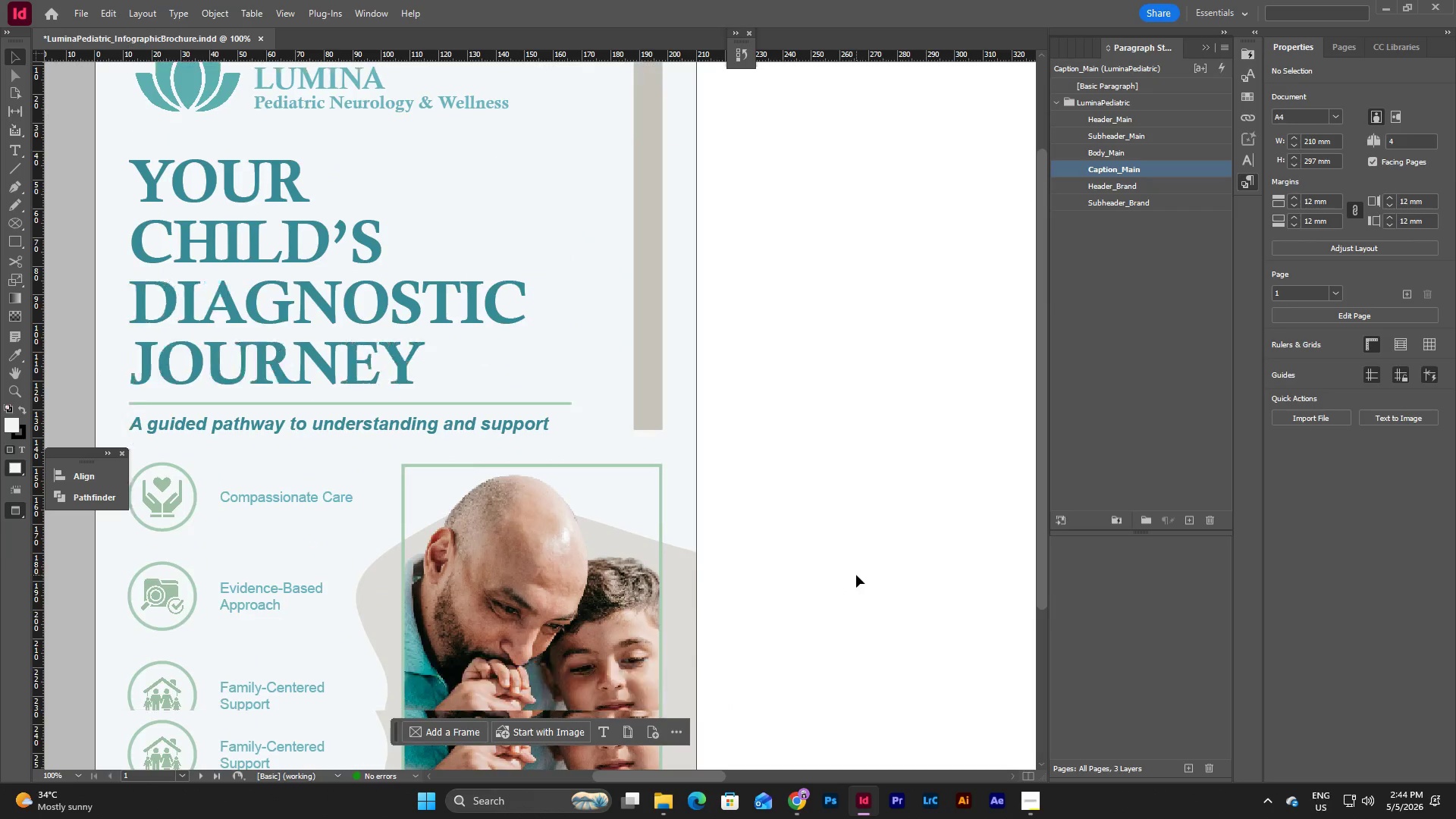 
scroll: coordinate [856, 575], scroll_direction: down, amount: 4.0
 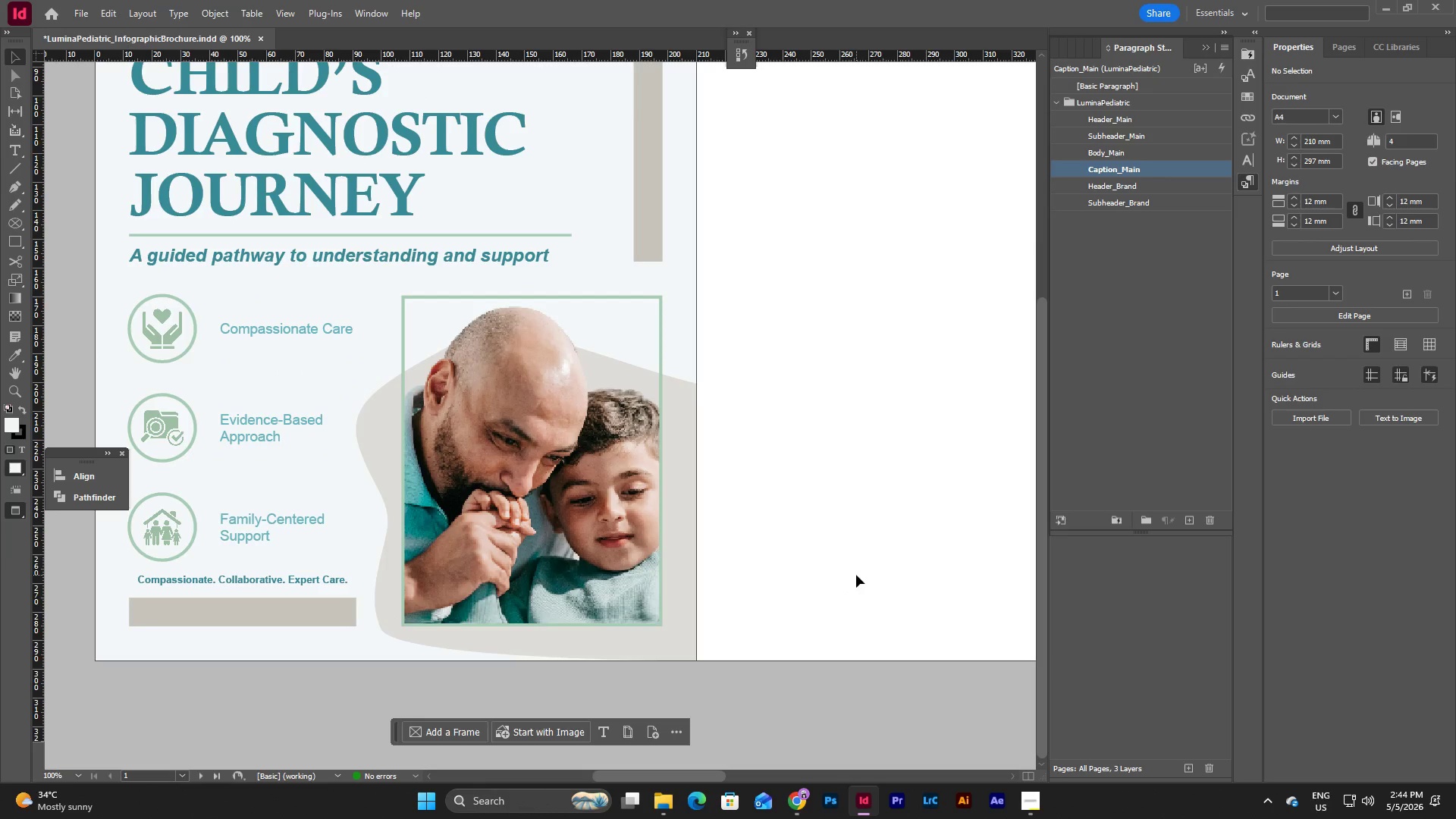 
scroll: coordinate [856, 575], scroll_direction: up, amount: 6.0
 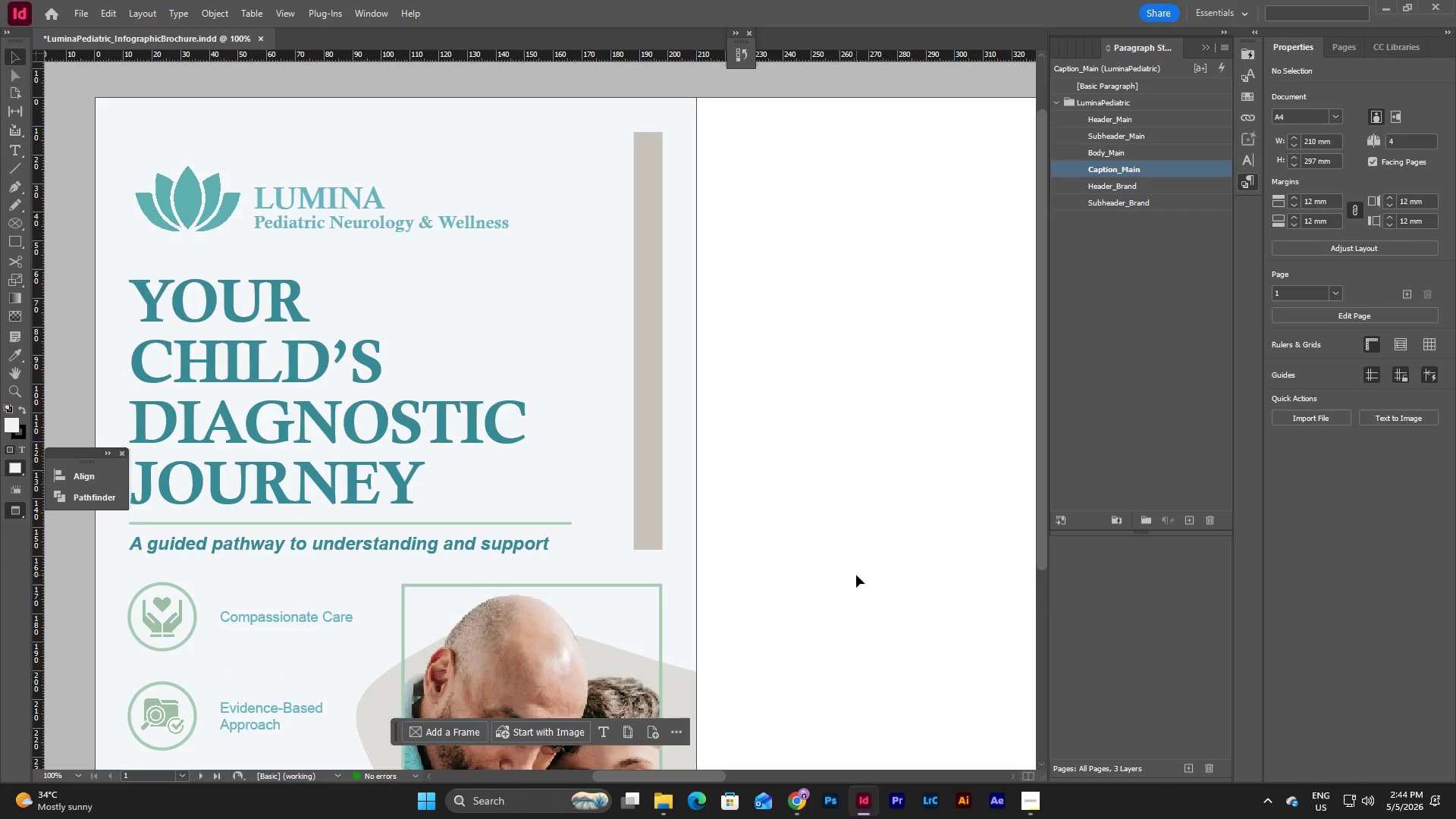 
scroll: coordinate [856, 575], scroll_direction: down, amount: 2.0
 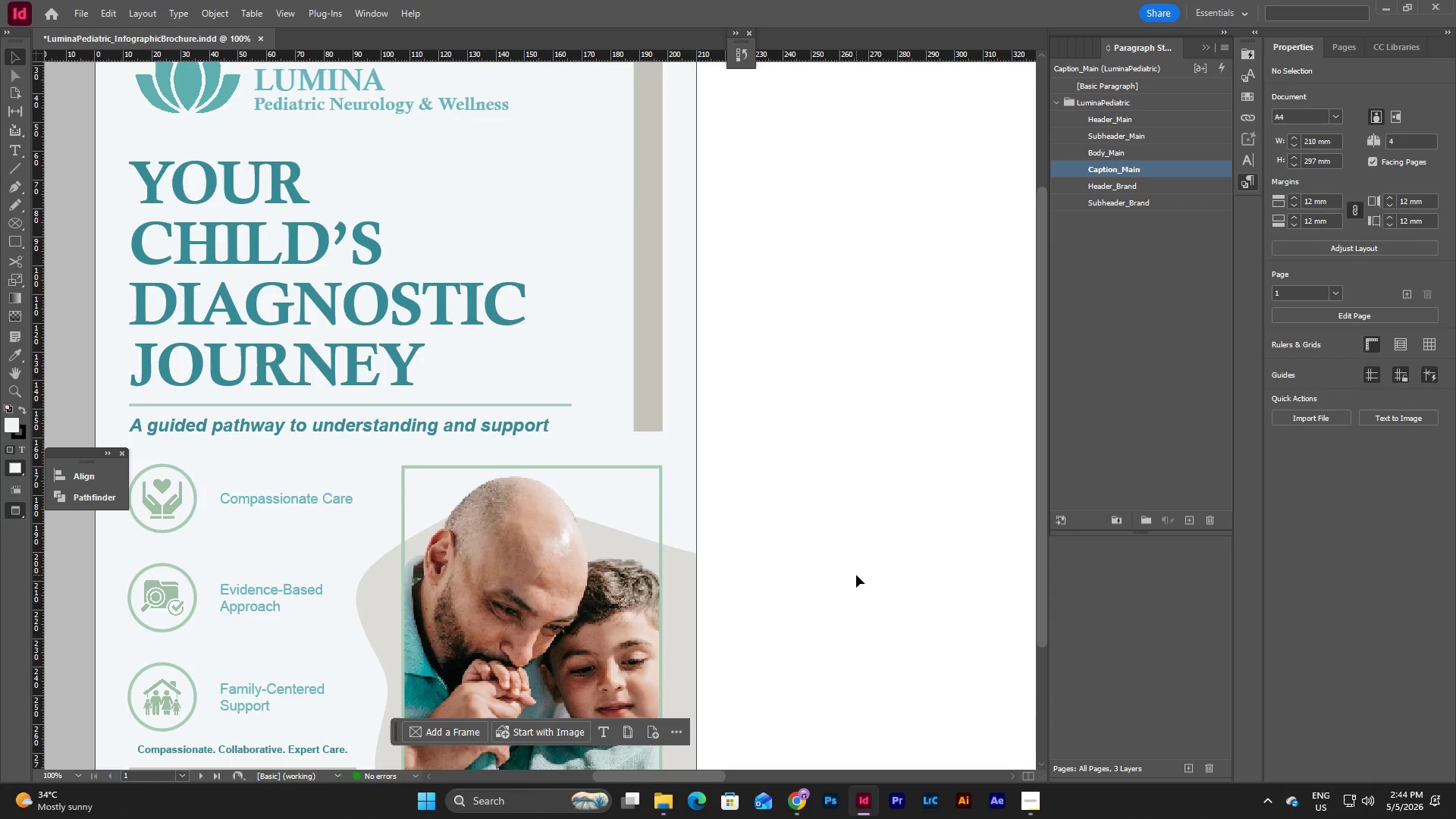 
scroll: coordinate [856, 575], scroll_direction: up, amount: 1.0
 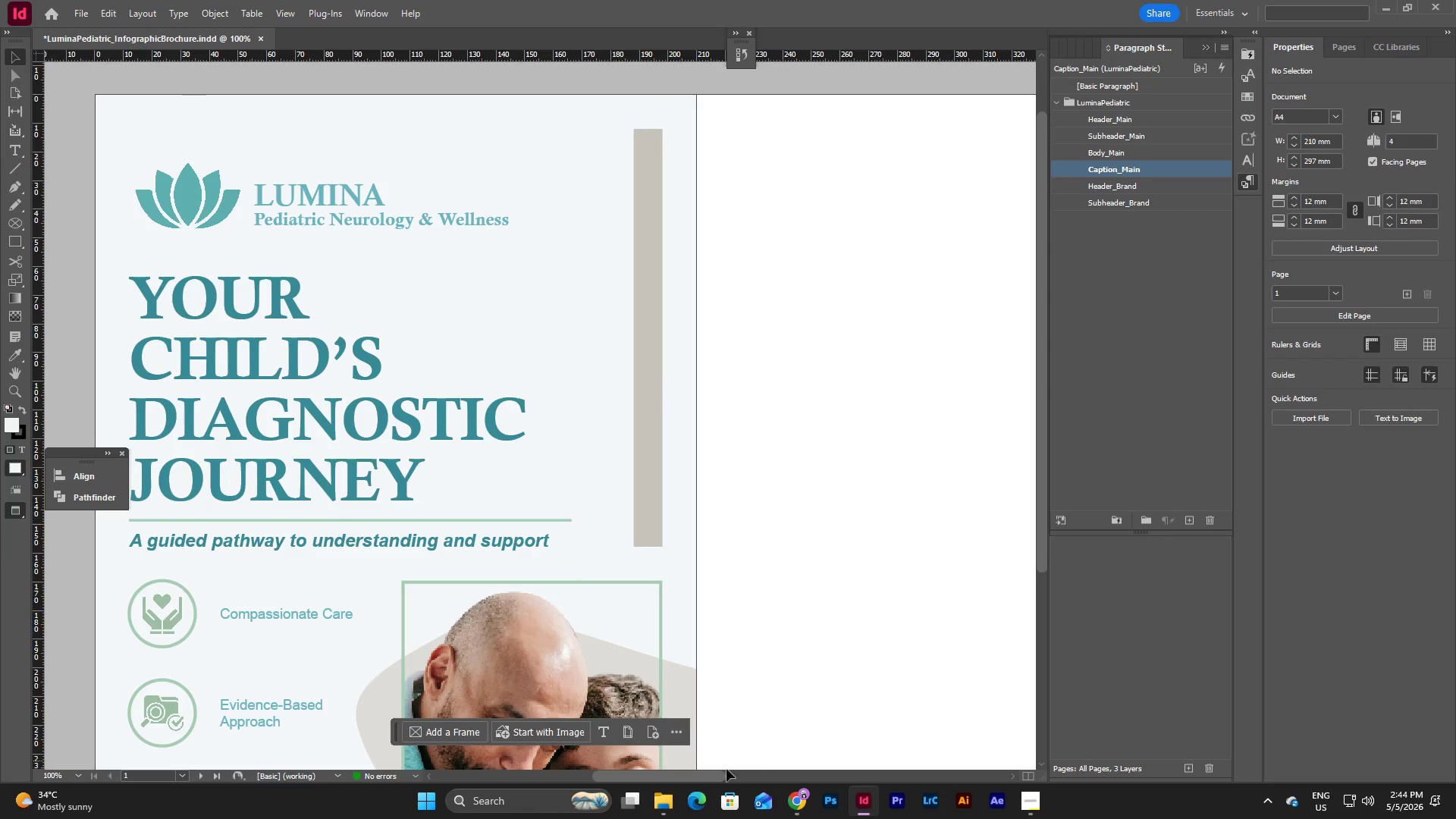 
left_click_drag(start_coordinate=[704, 777], to_coordinate=[733, 773])
 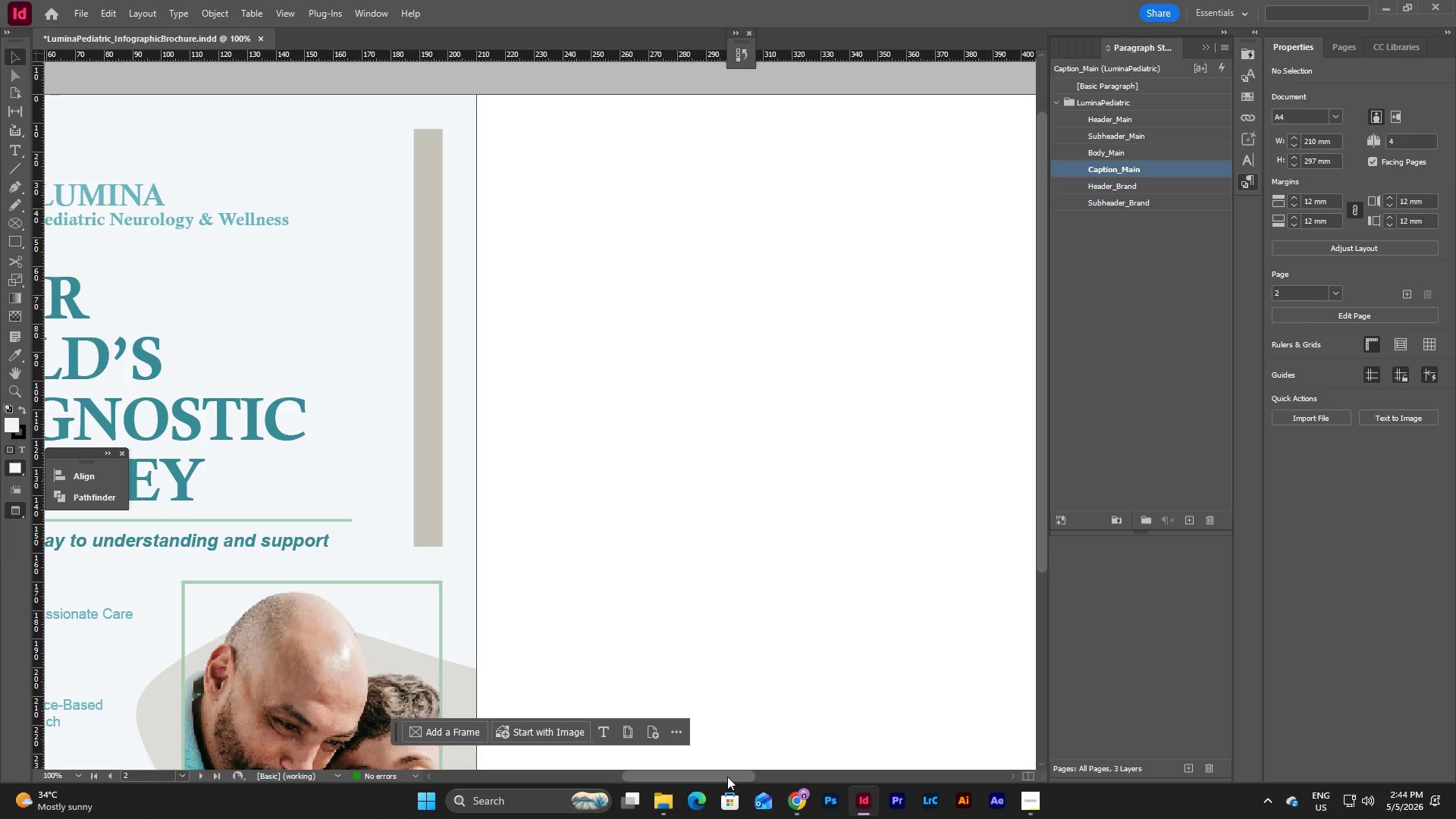 
left_click_drag(start_coordinate=[727, 777], to_coordinate=[683, 777])
 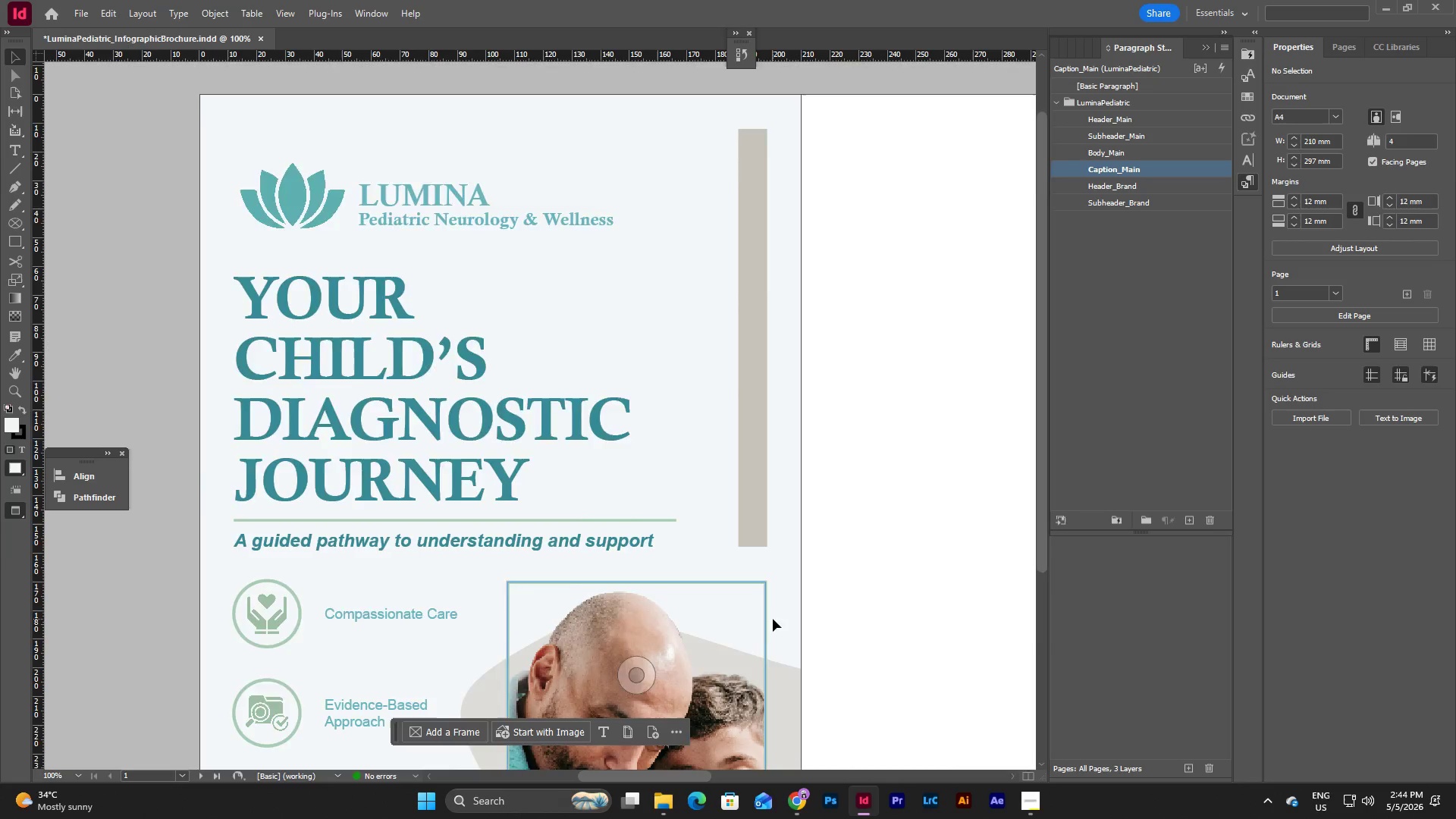 
scroll: coordinate [518, 296], scroll_direction: down, amount: 3.0
 